 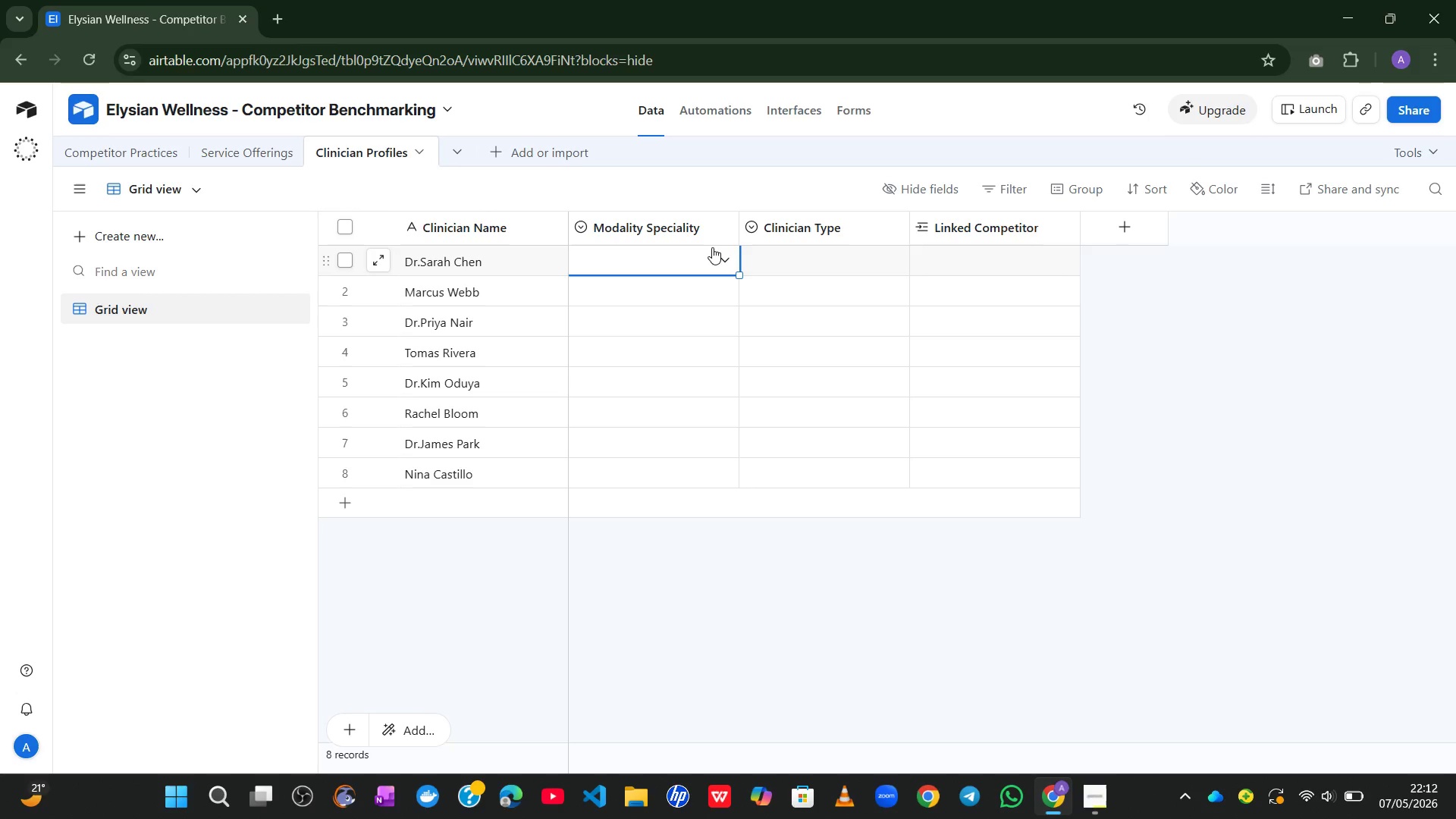 
left_click([717, 256])
 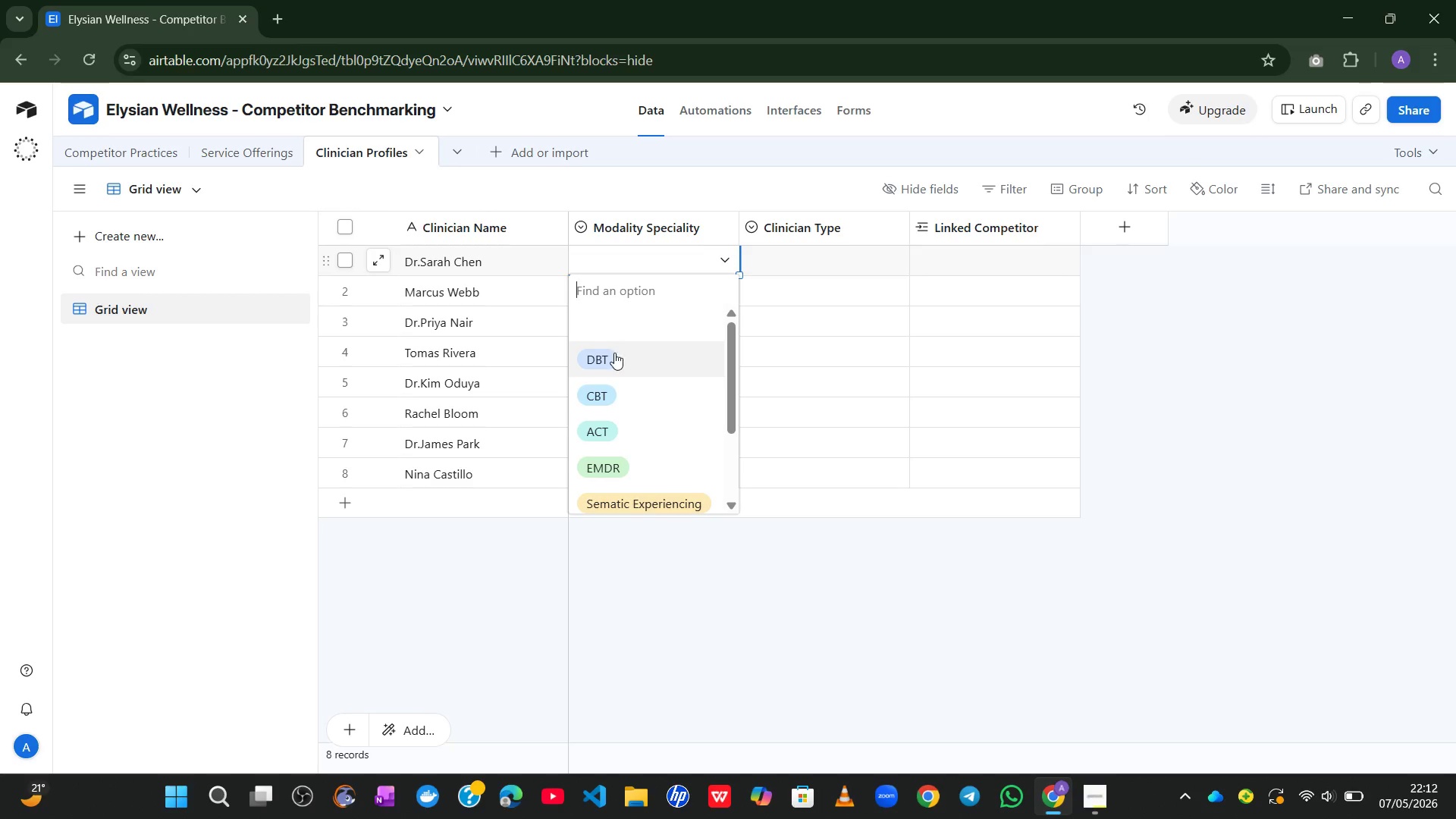 
left_click([614, 353])
 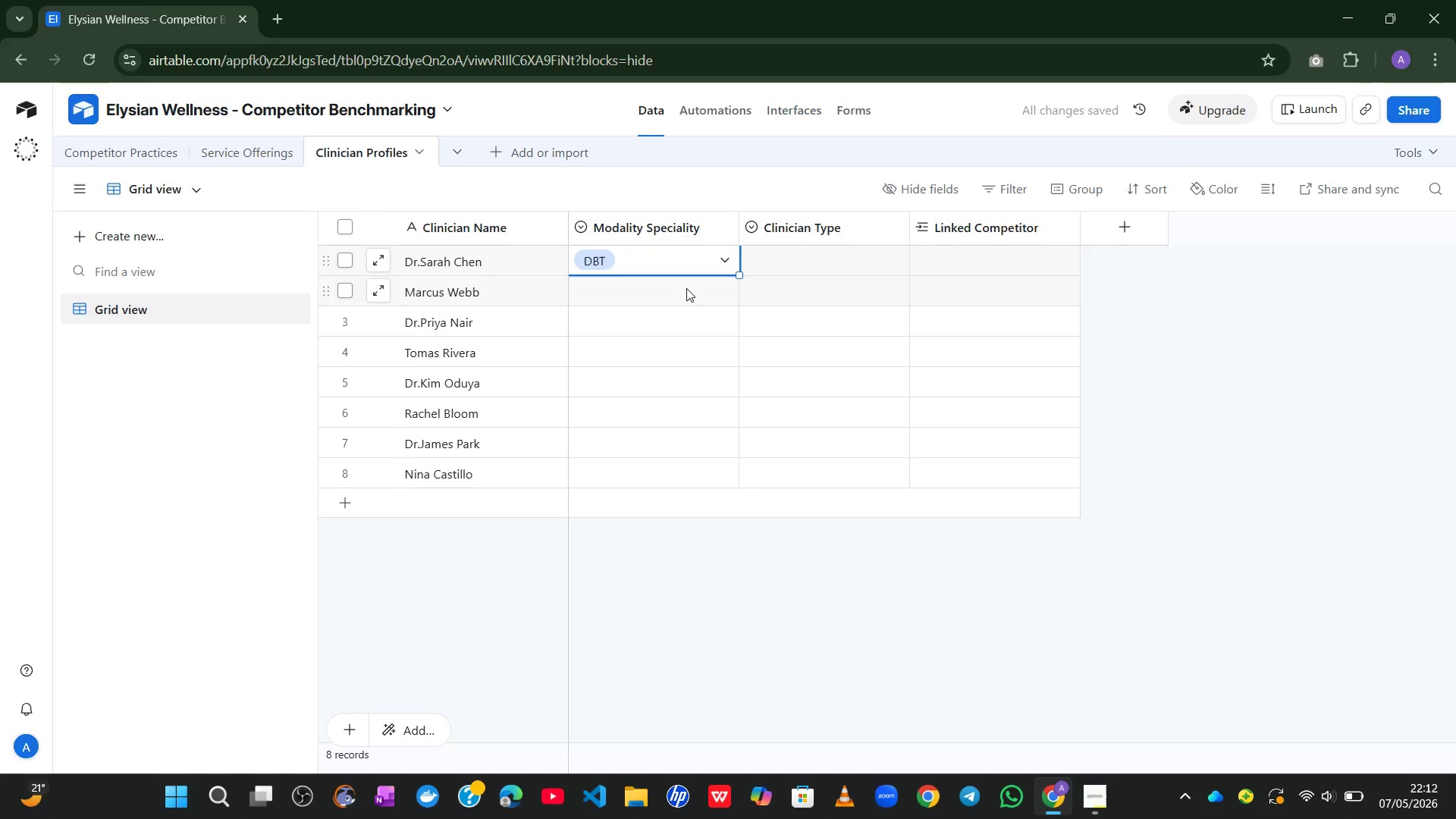 
left_click([686, 288])
 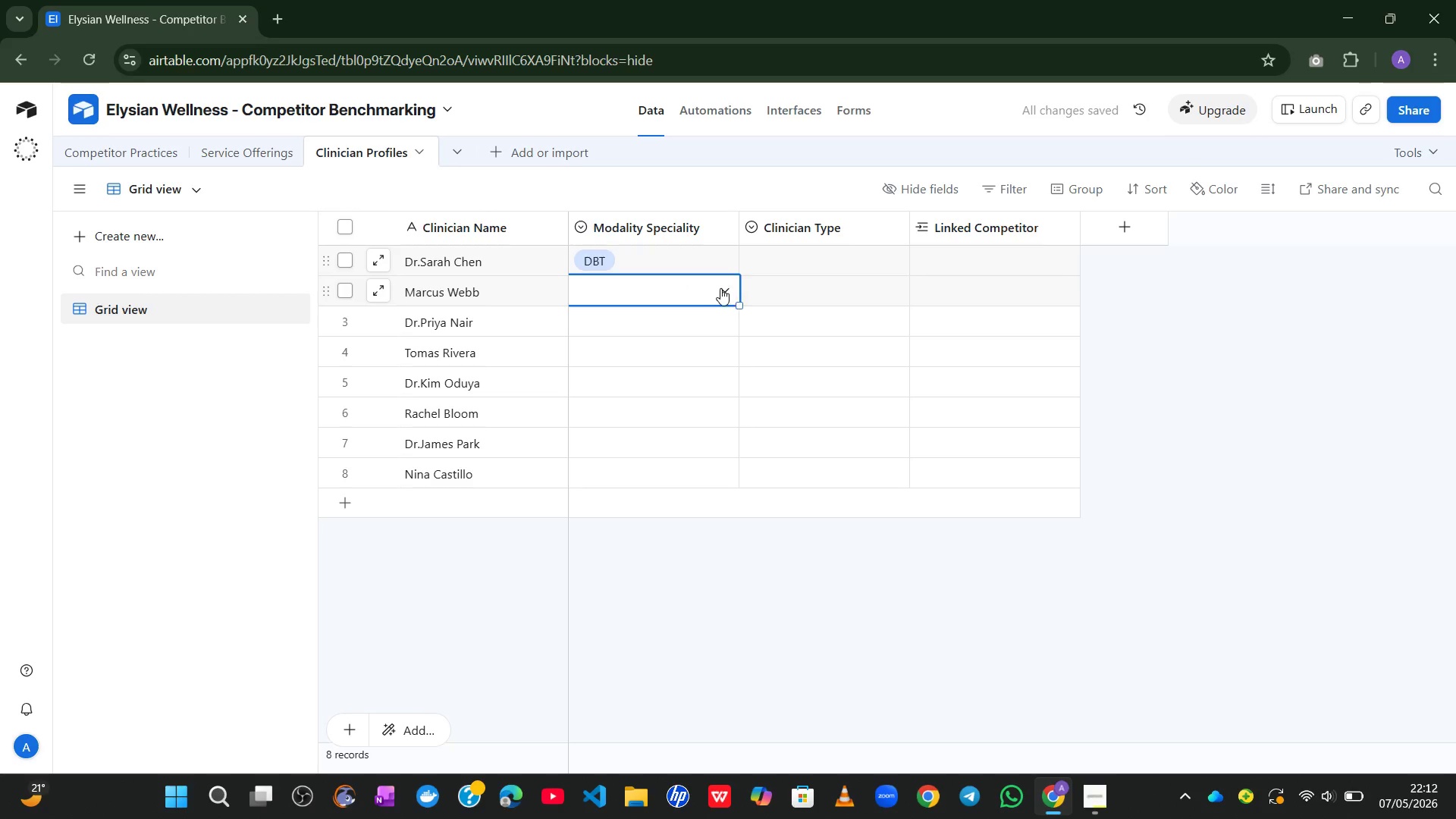 
left_click([715, 287])
 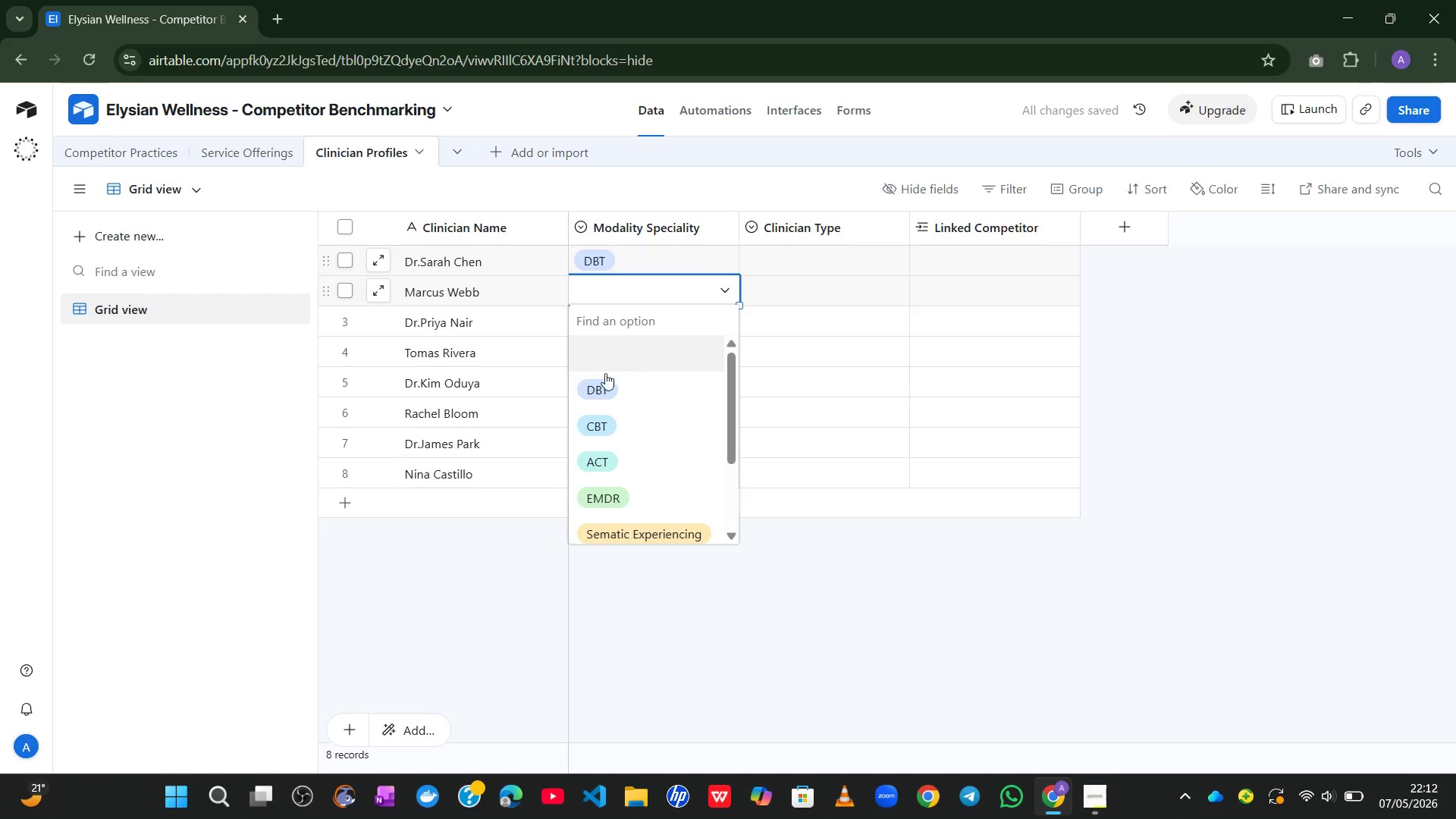 
left_click([598, 378])
 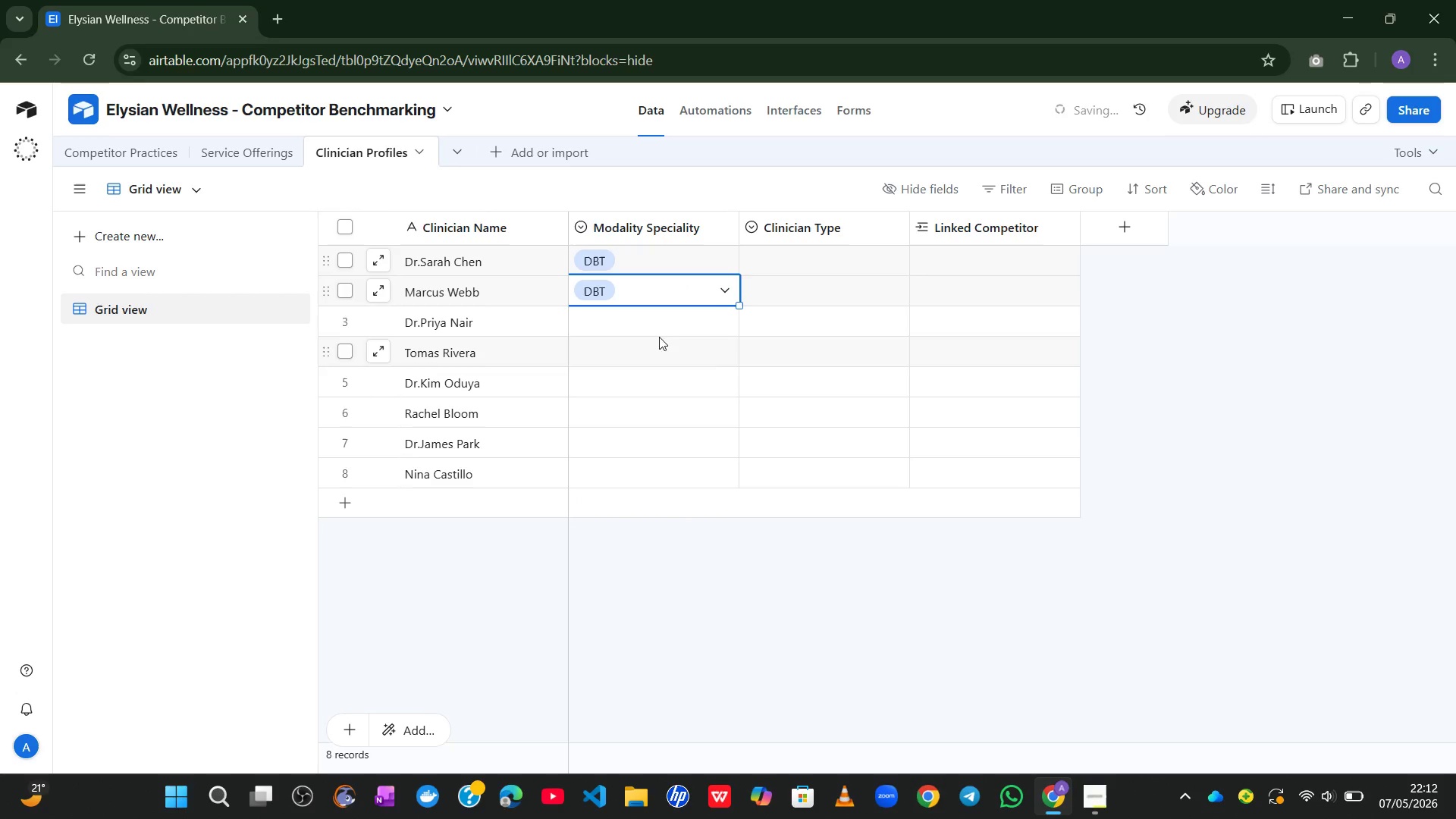 
left_click([667, 331])
 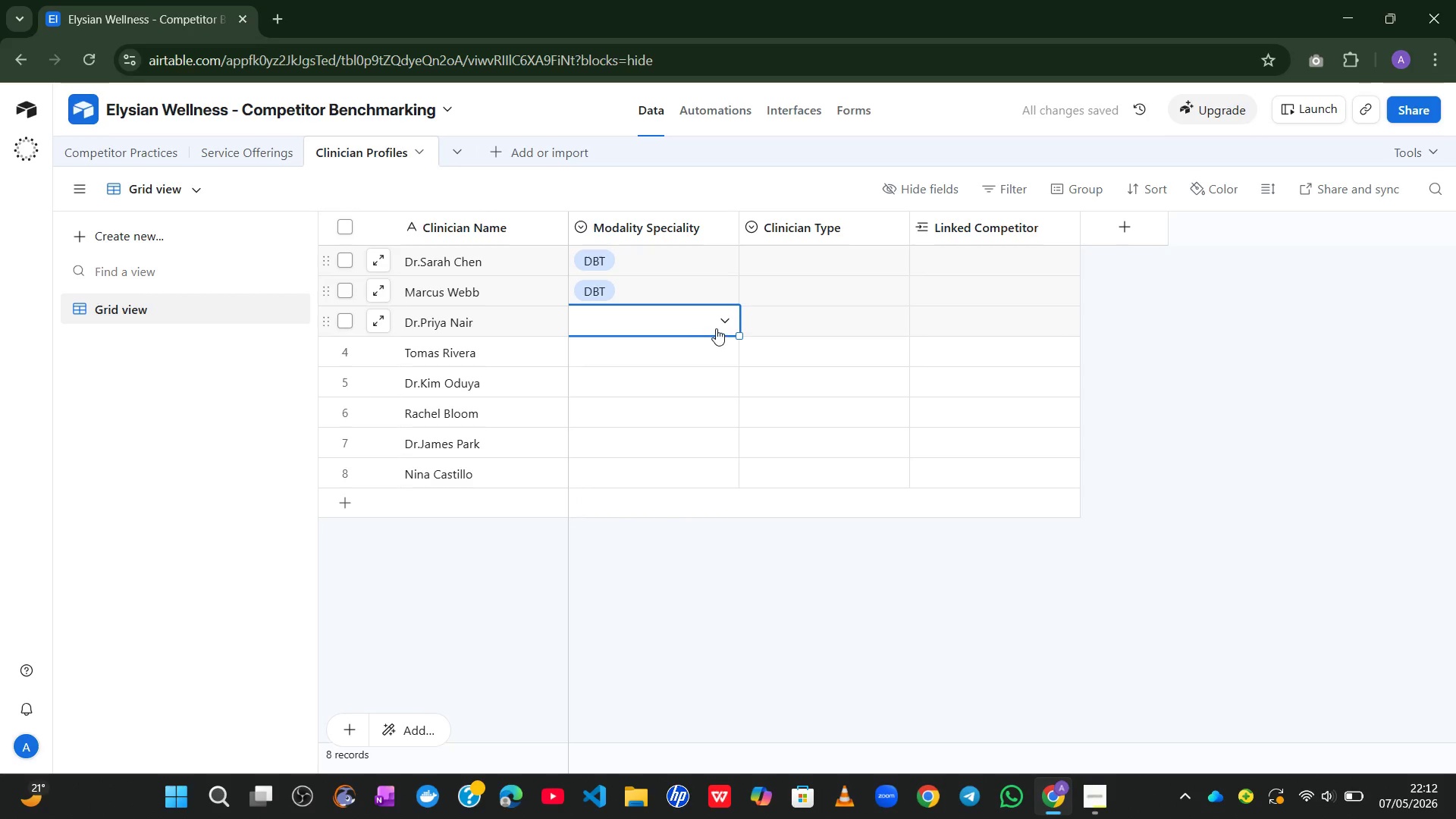 
left_click([716, 328])
 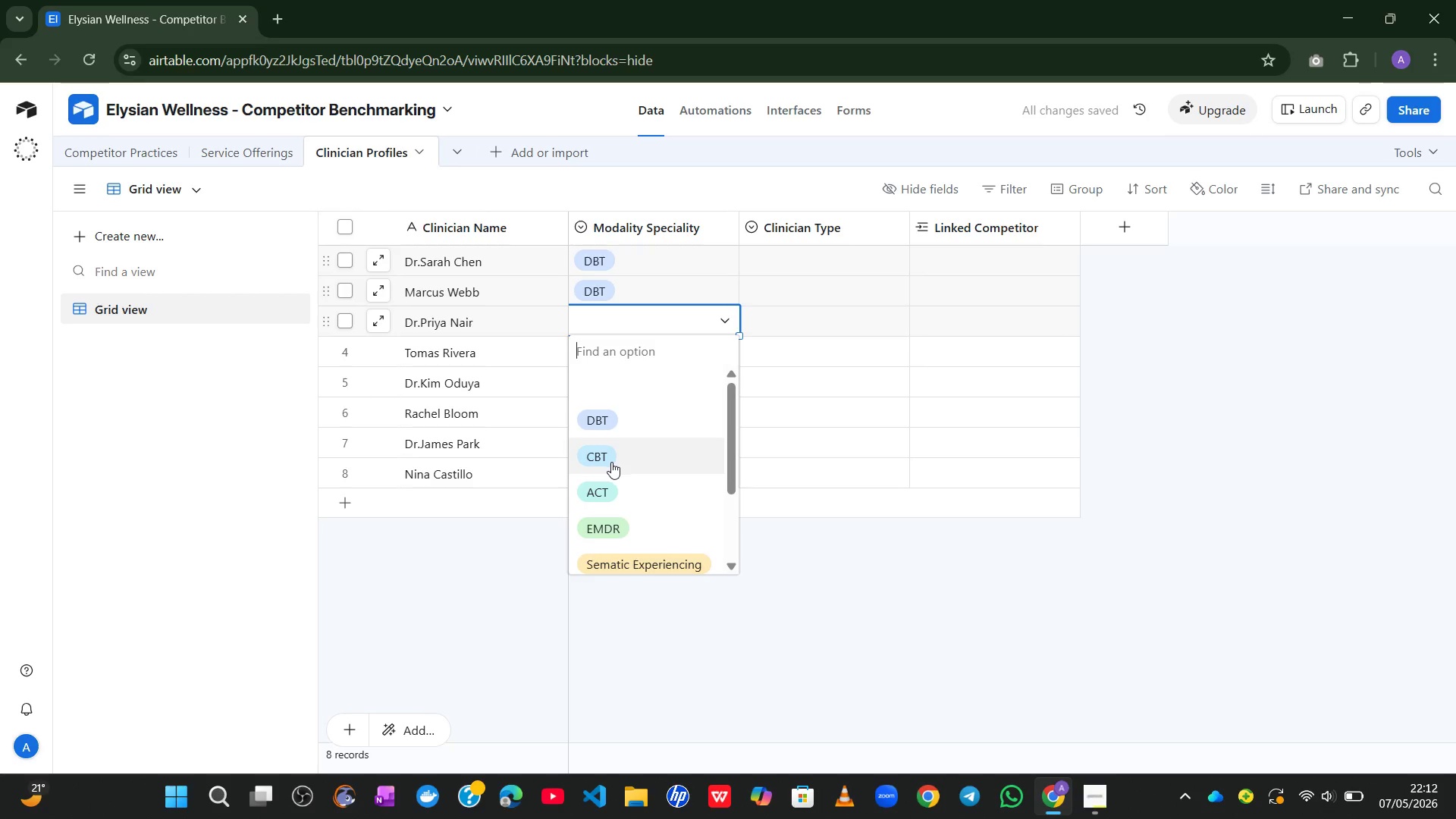 
left_click([611, 462])
 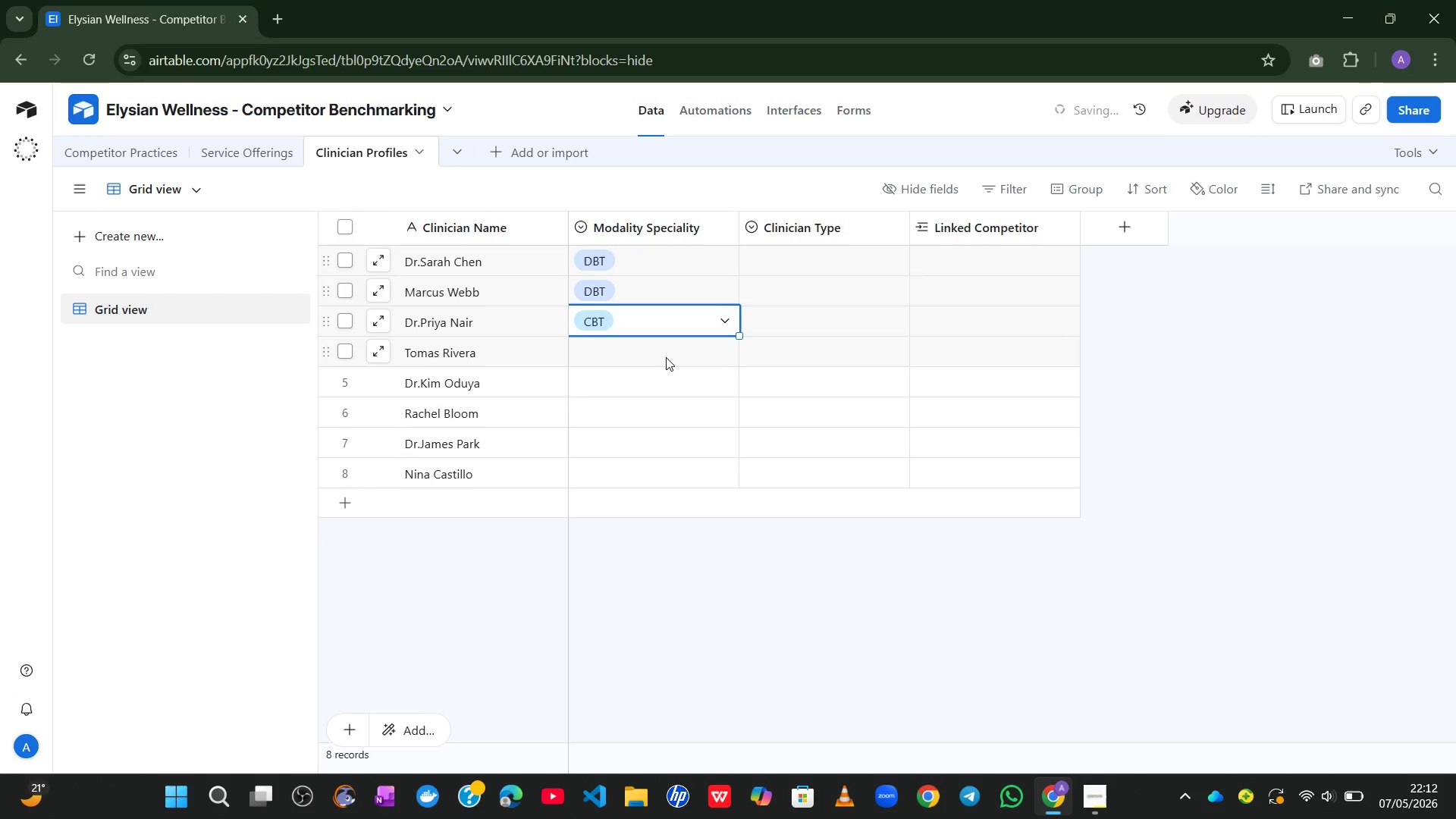 
left_click([666, 356])
 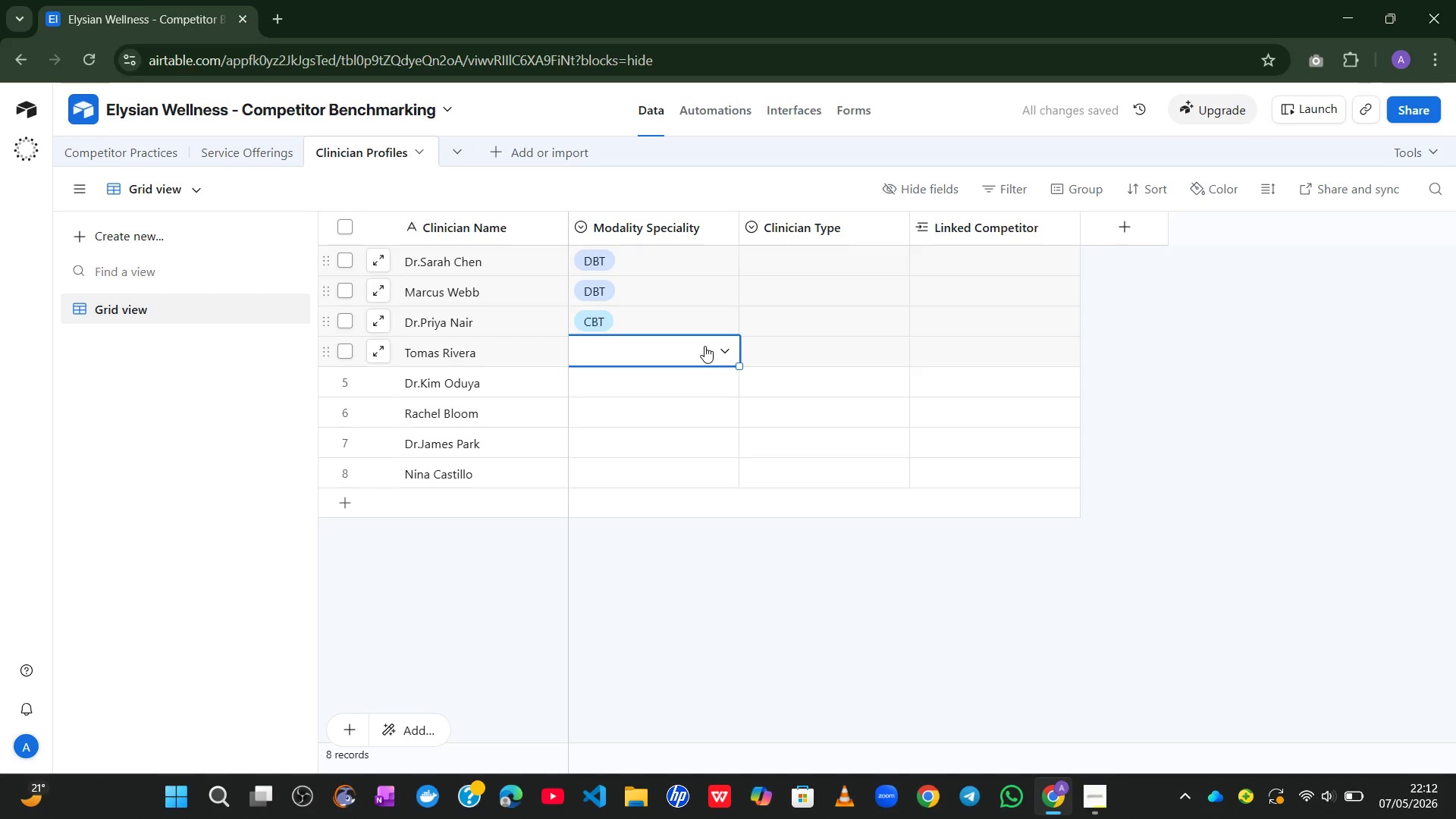 
left_click([704, 346])
 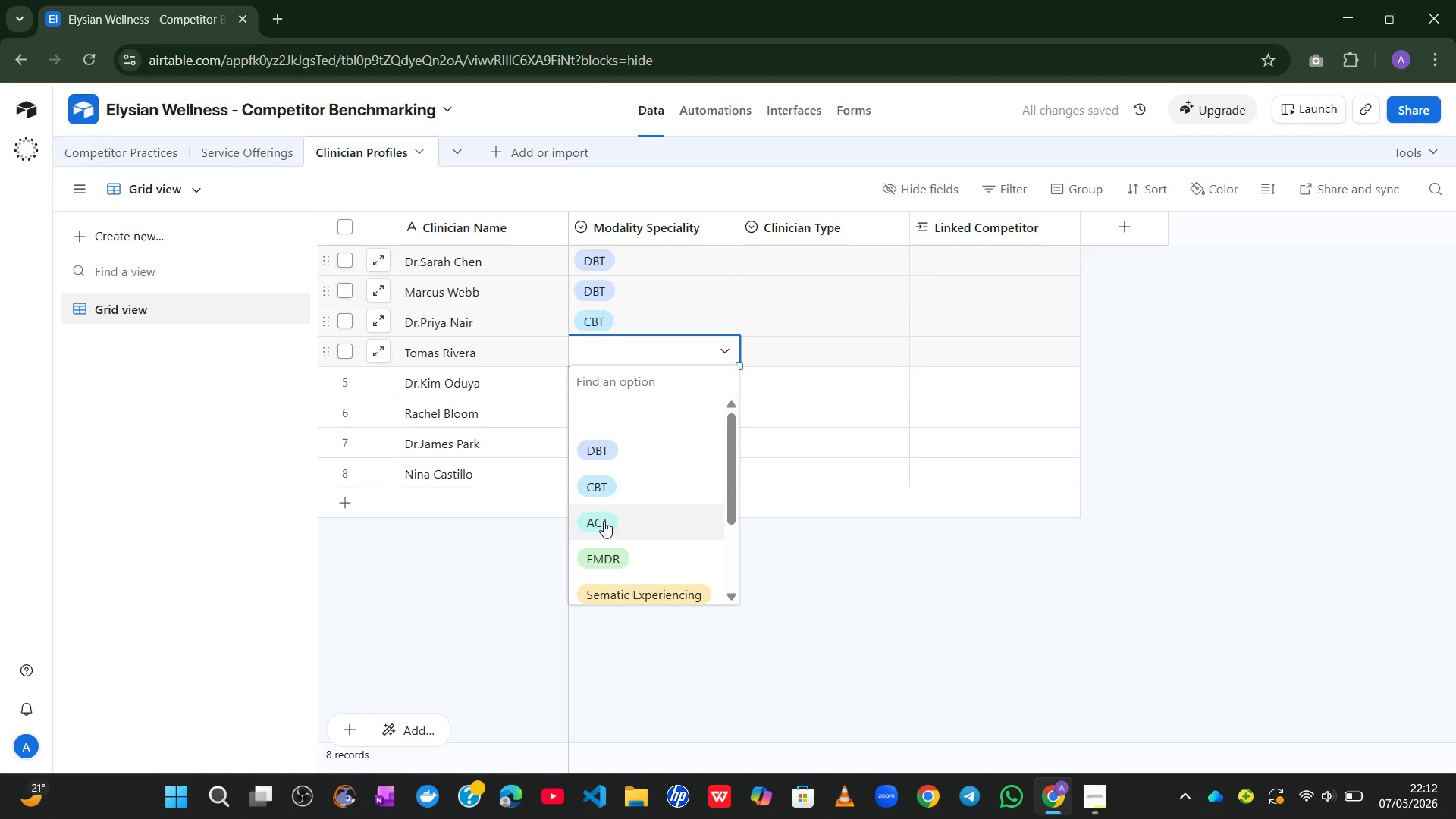 
left_click([604, 521])
 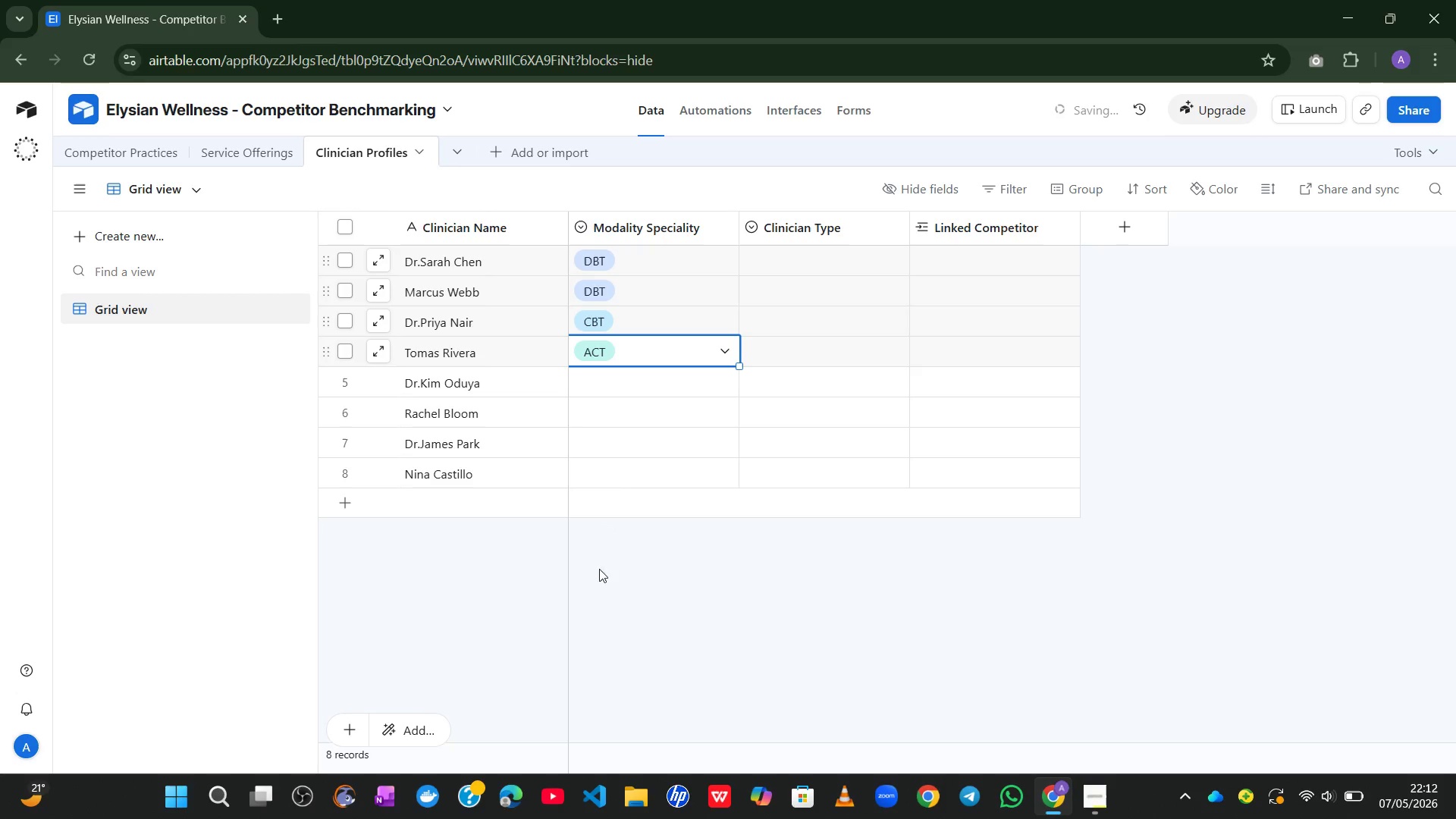 
left_click([598, 576])
 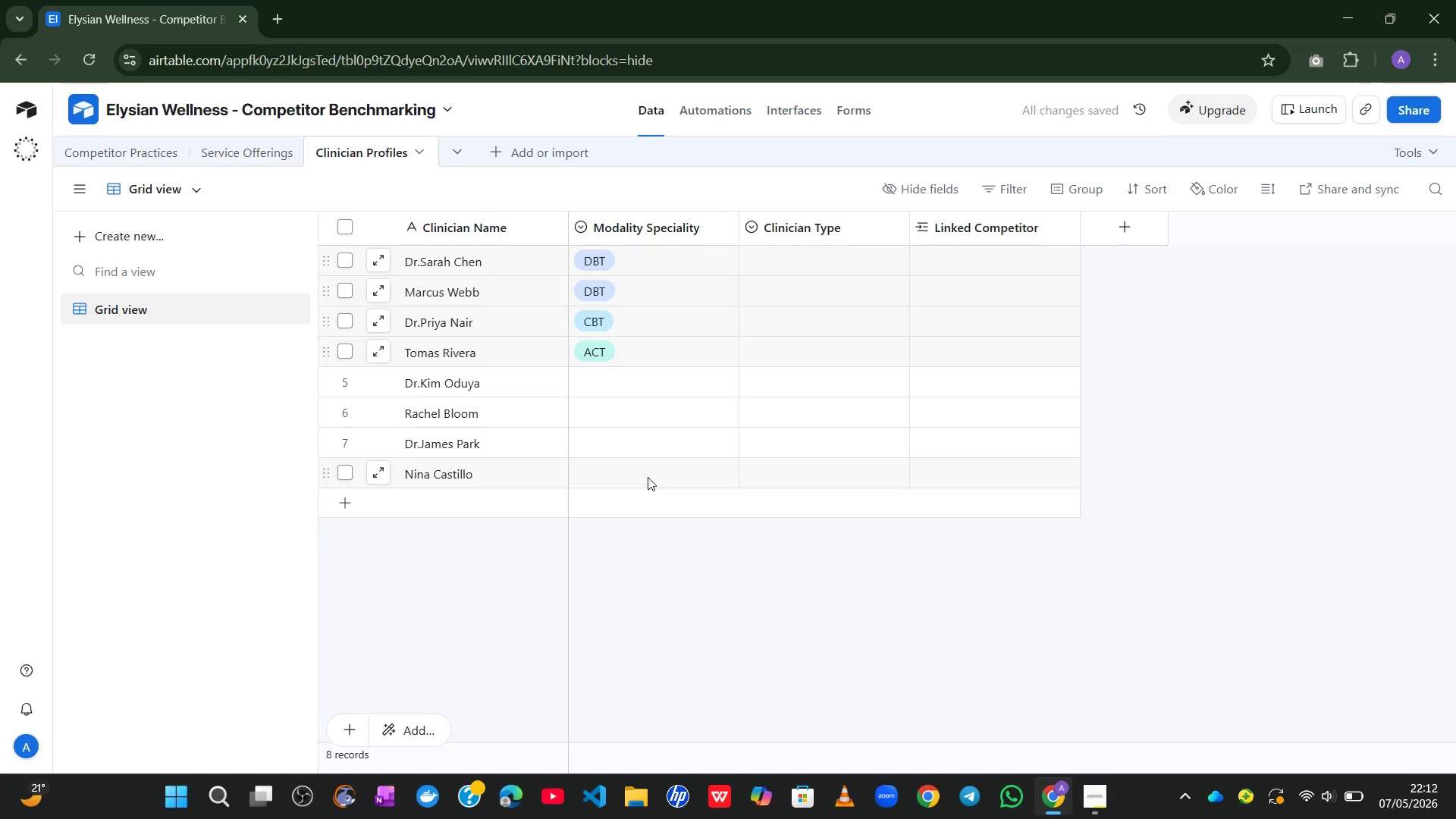 
left_click([661, 383])
 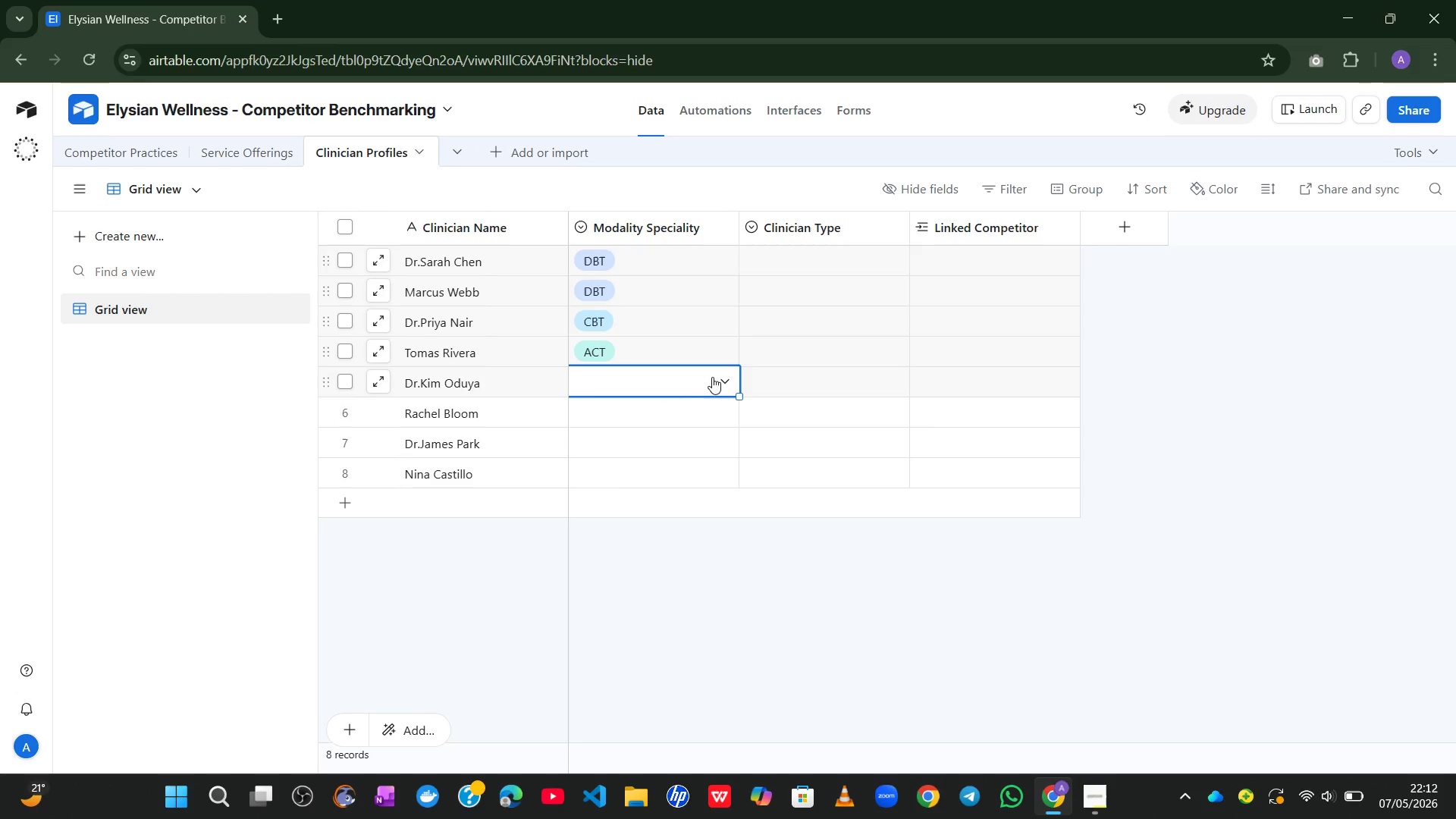 
left_click([713, 376])
 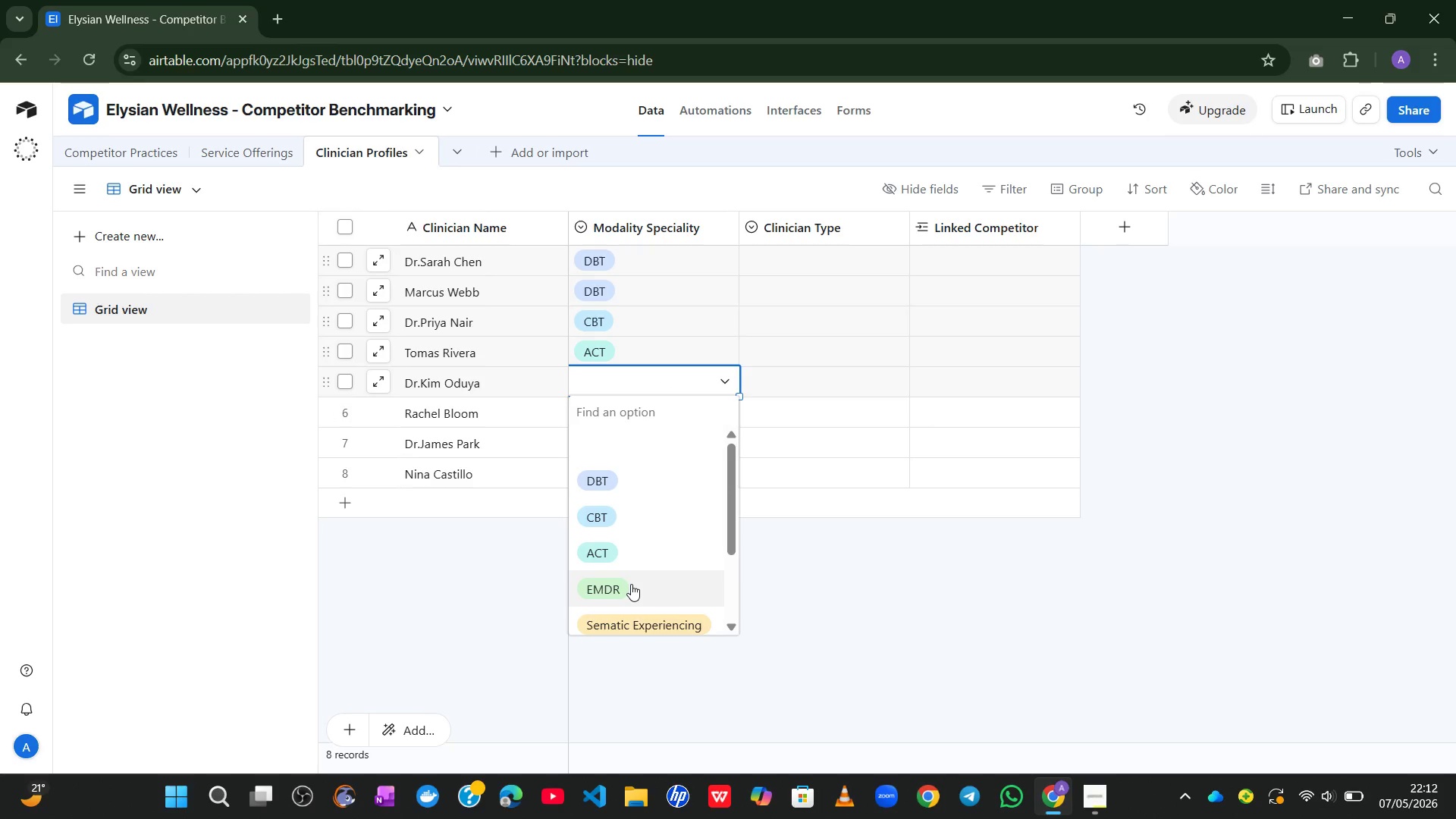 
left_click([631, 584])
 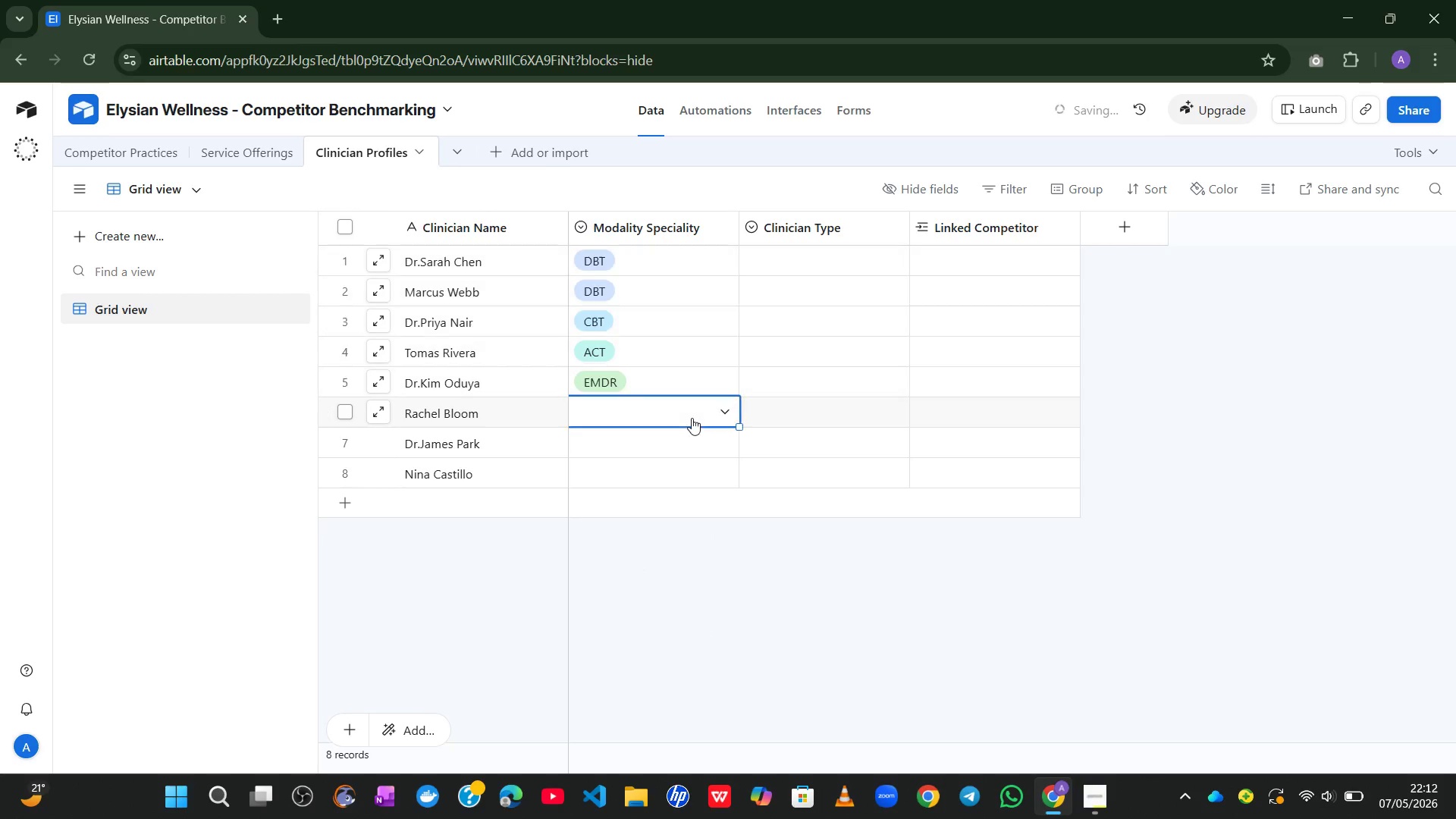 
double_click([692, 418])
 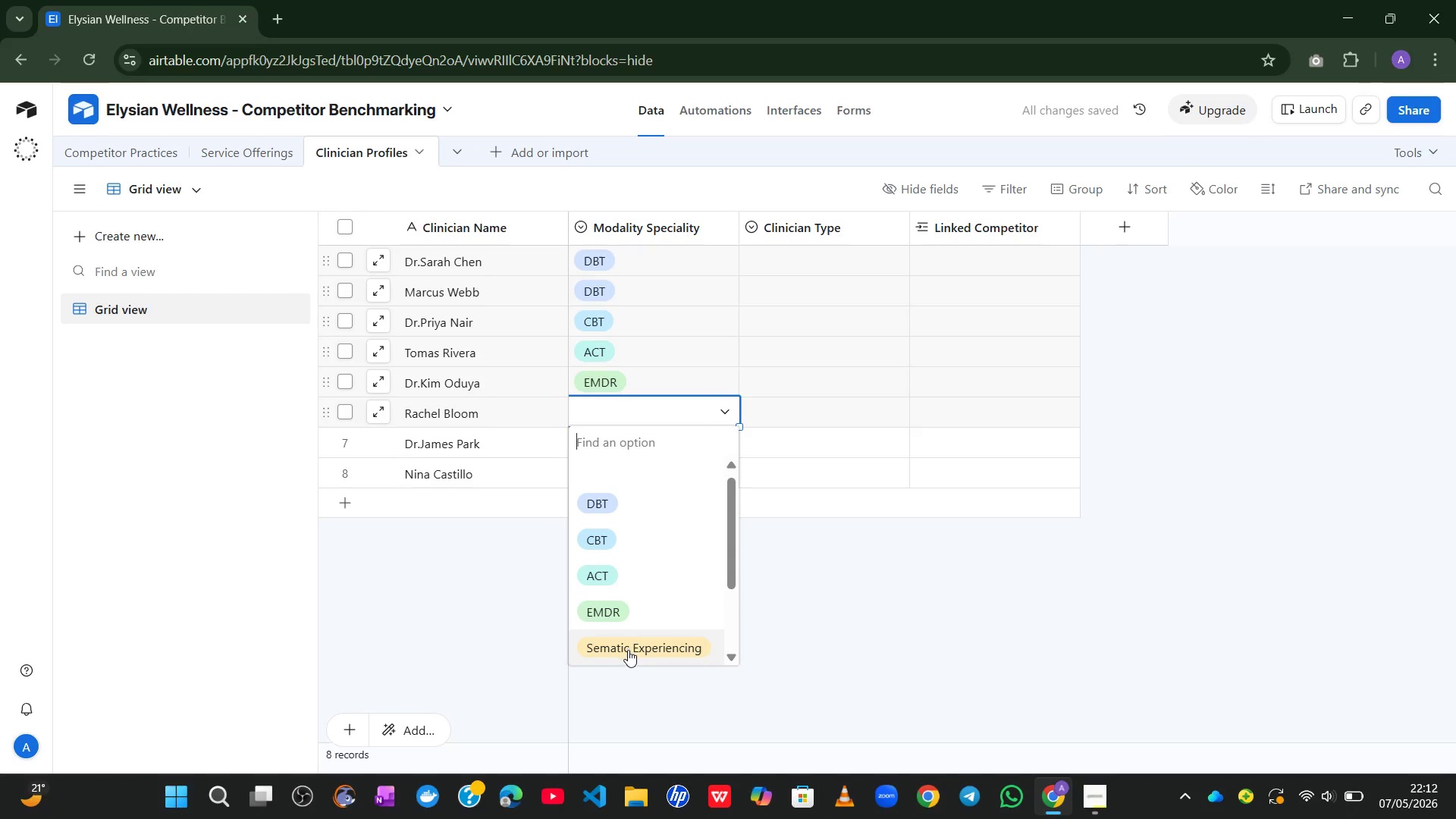 
left_click([629, 651])
 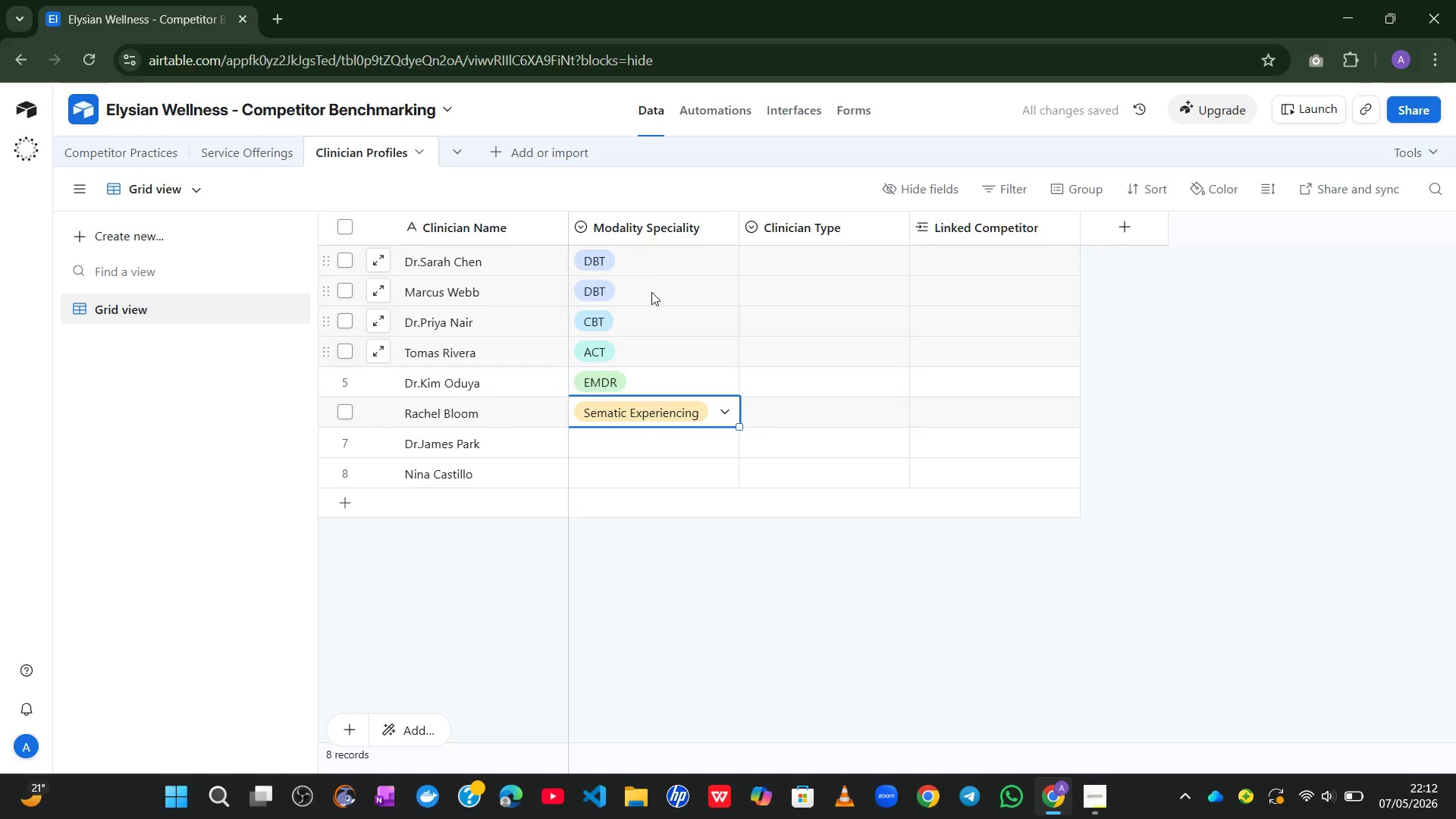 
wait(7.19)
 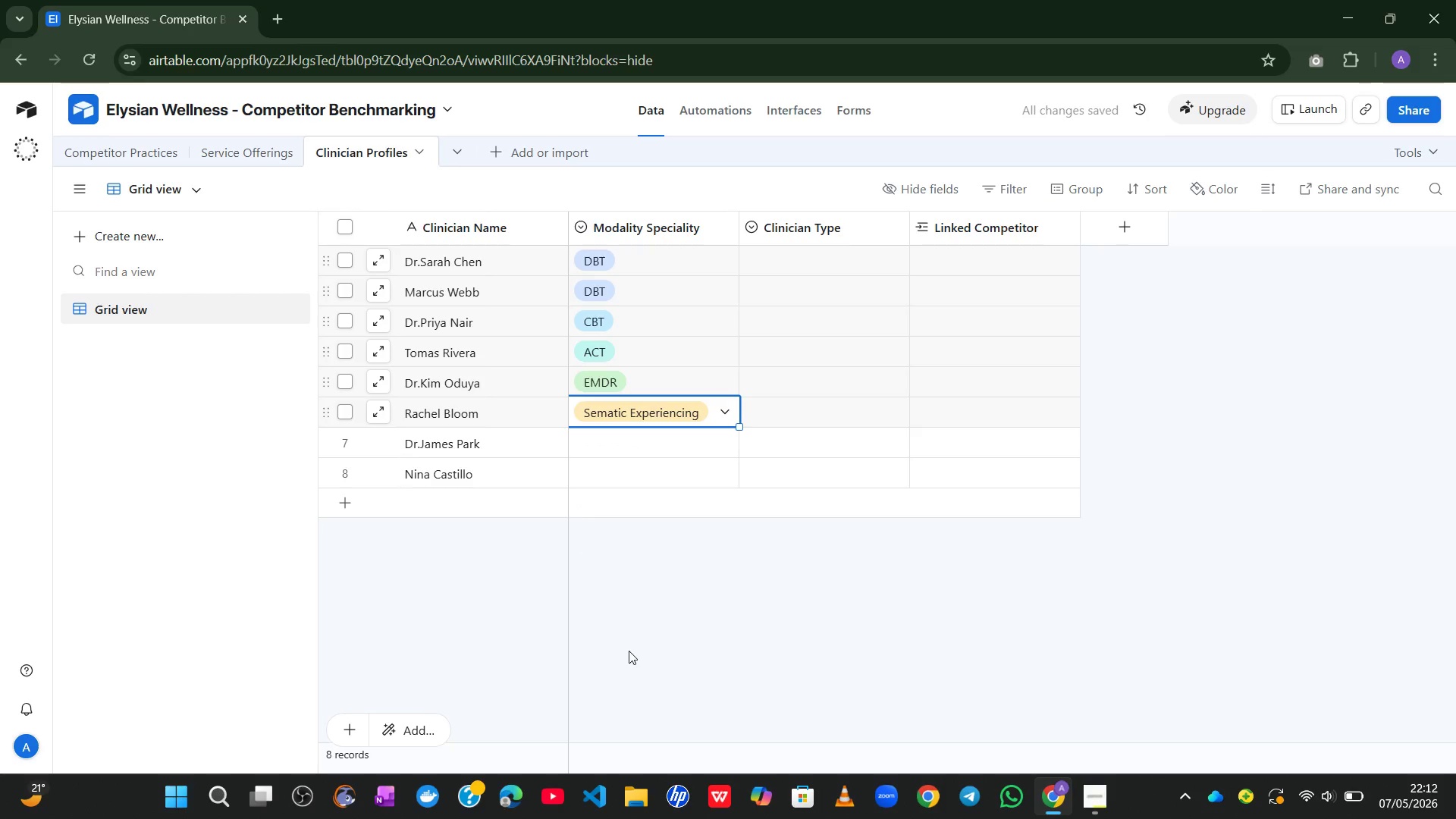 
right_click([645, 226])
 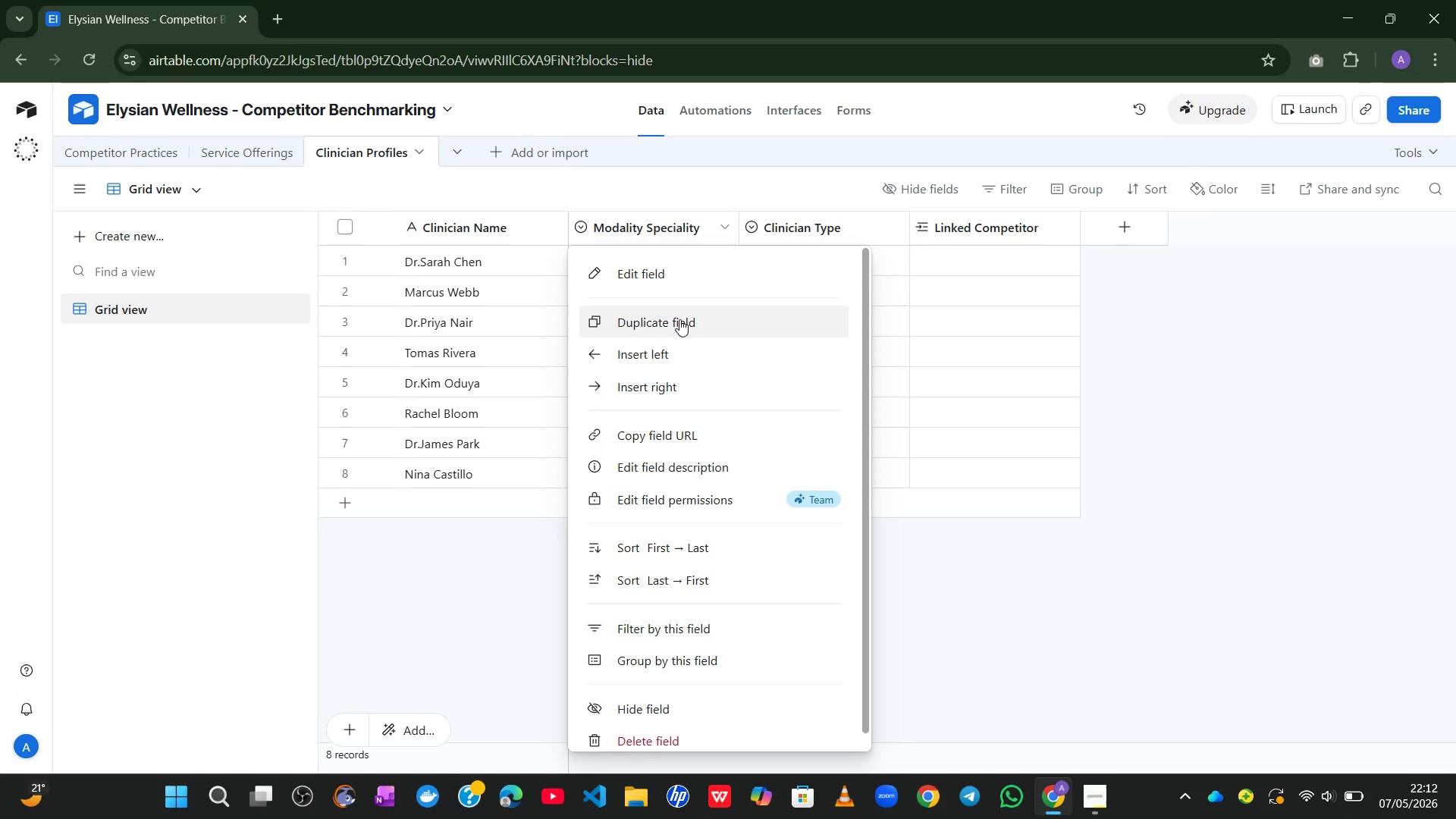 
left_click([657, 271])
 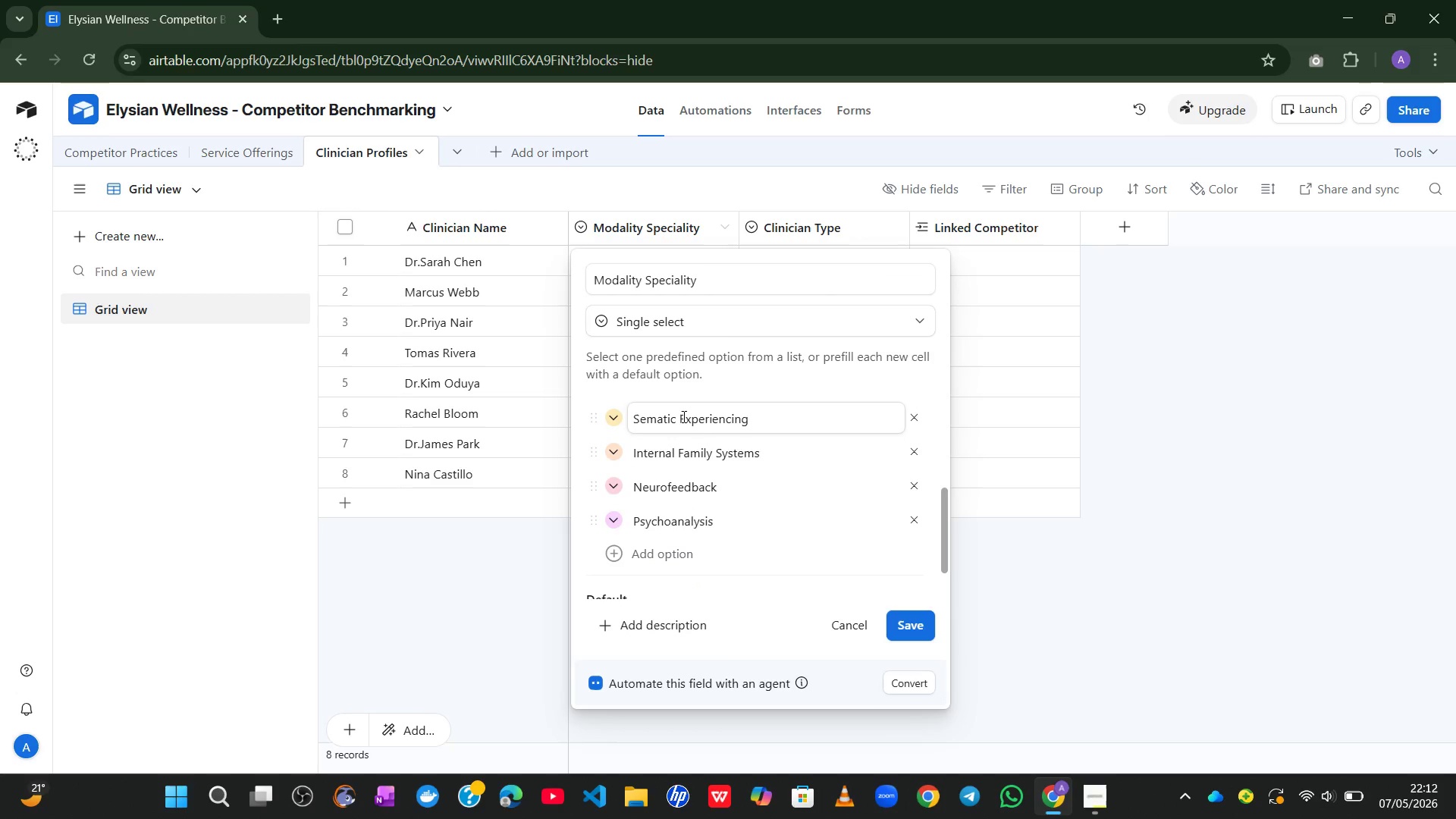 
wait(7.06)
 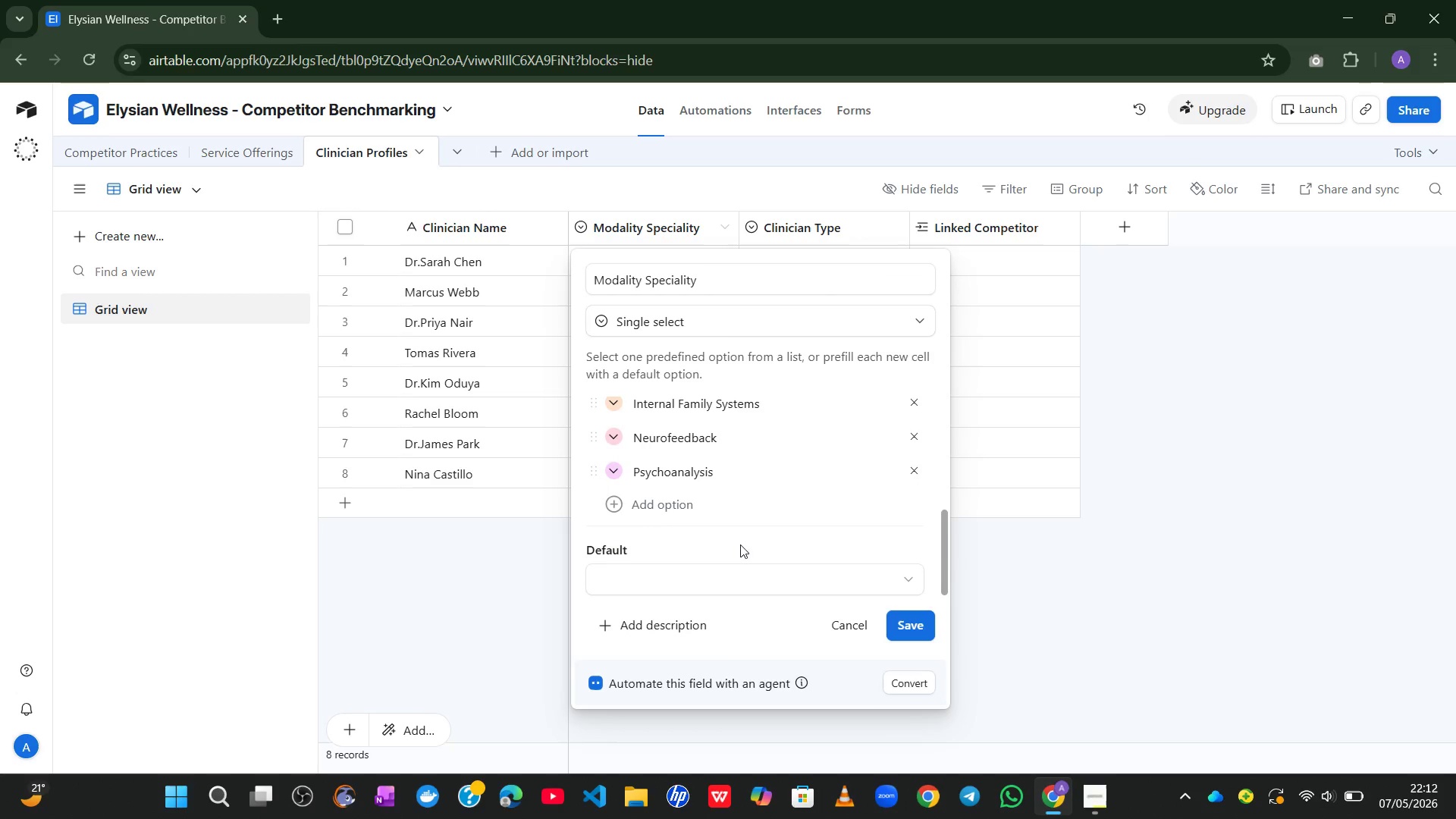 
left_click([652, 420])
 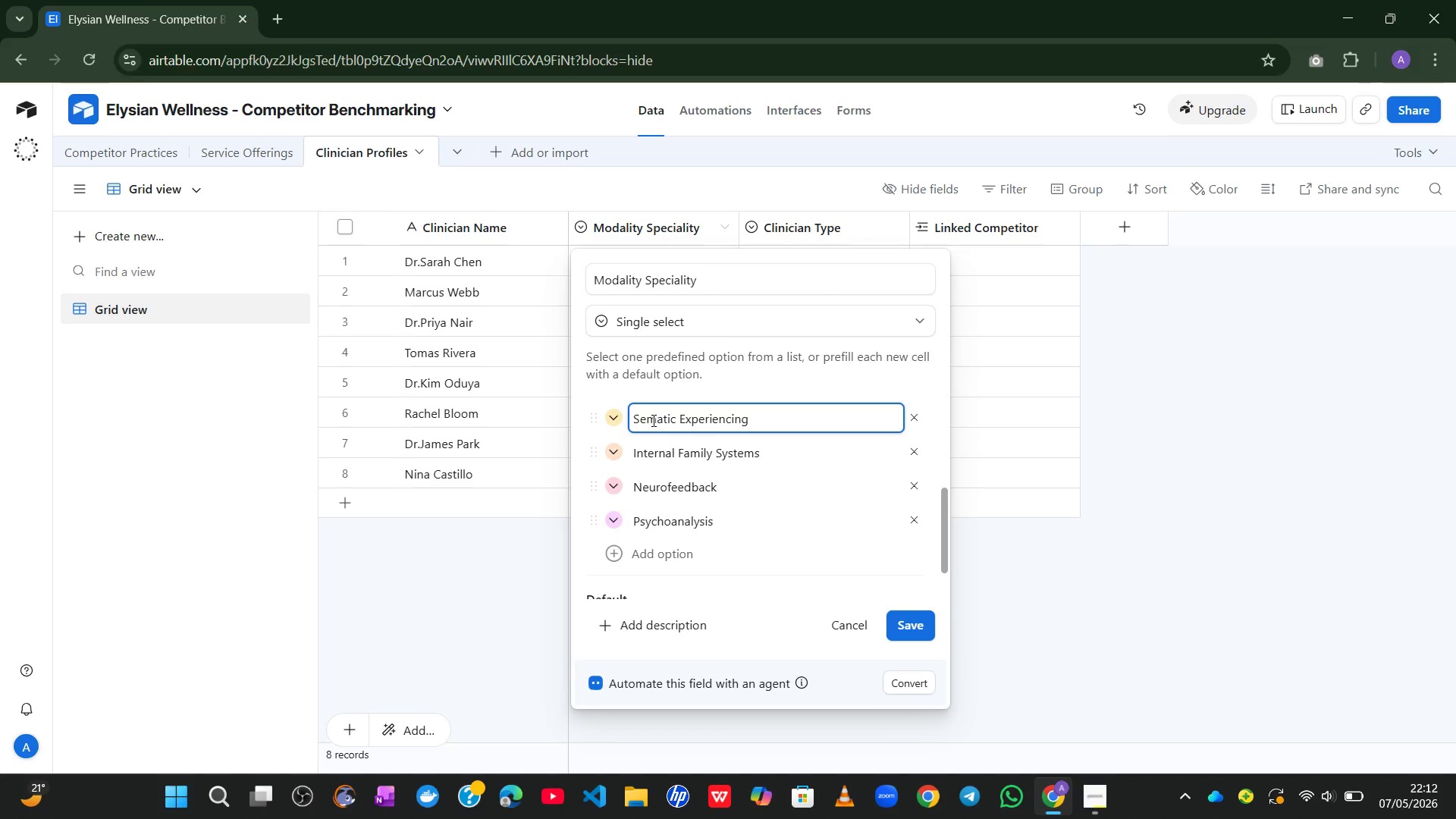 
key(ArrowLeft)
 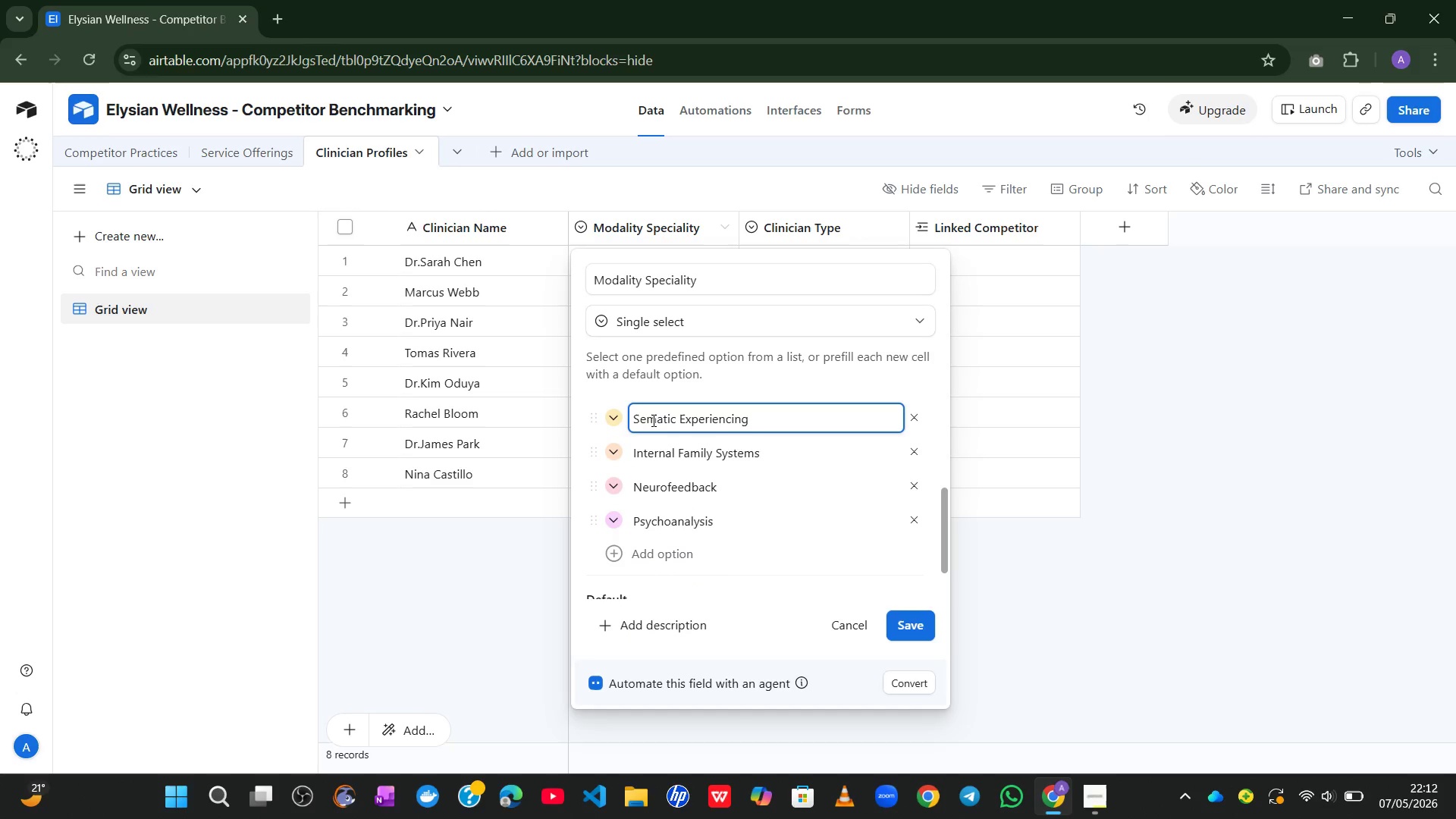 
key(Backspace)
 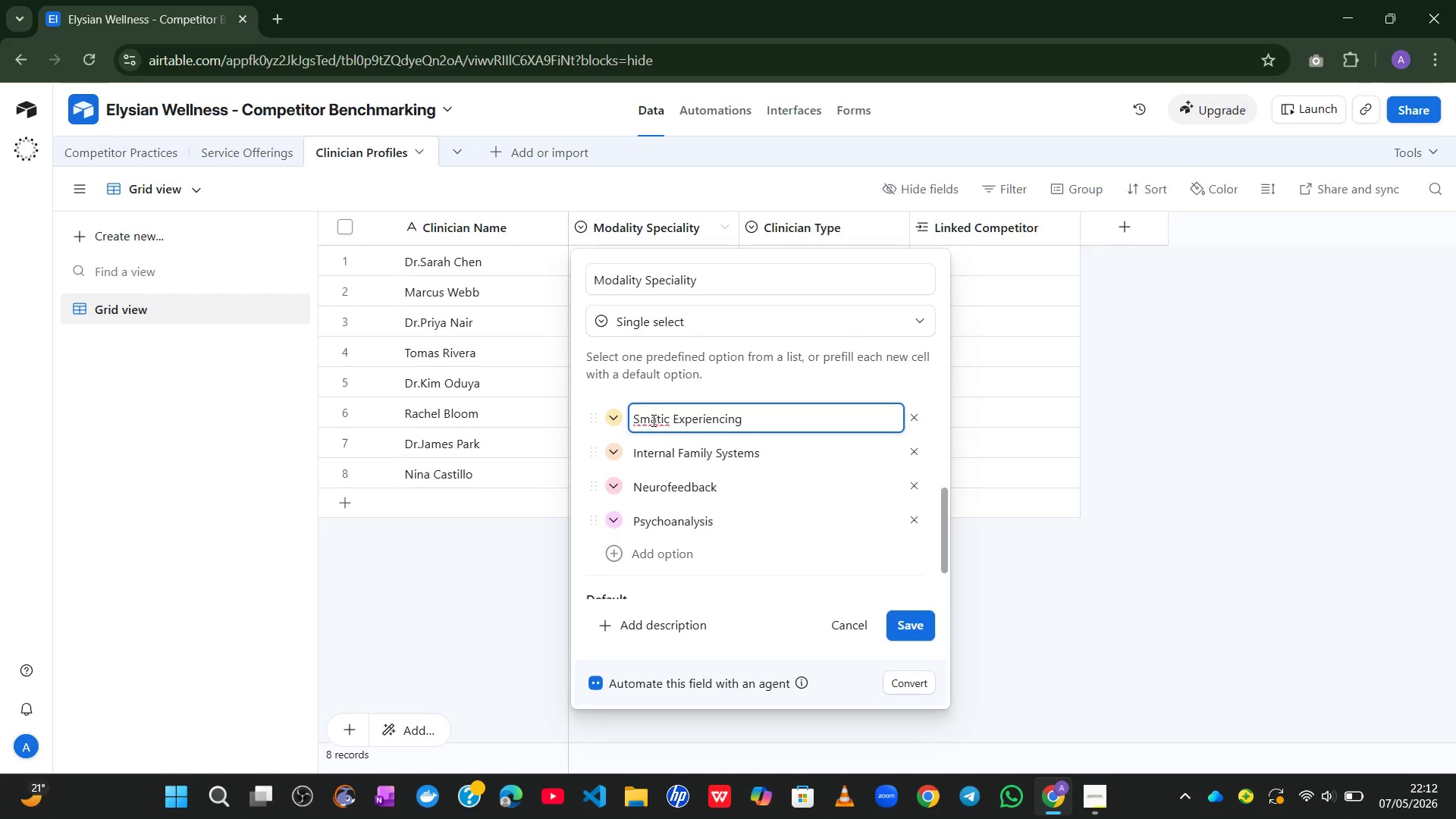 
key(O)
 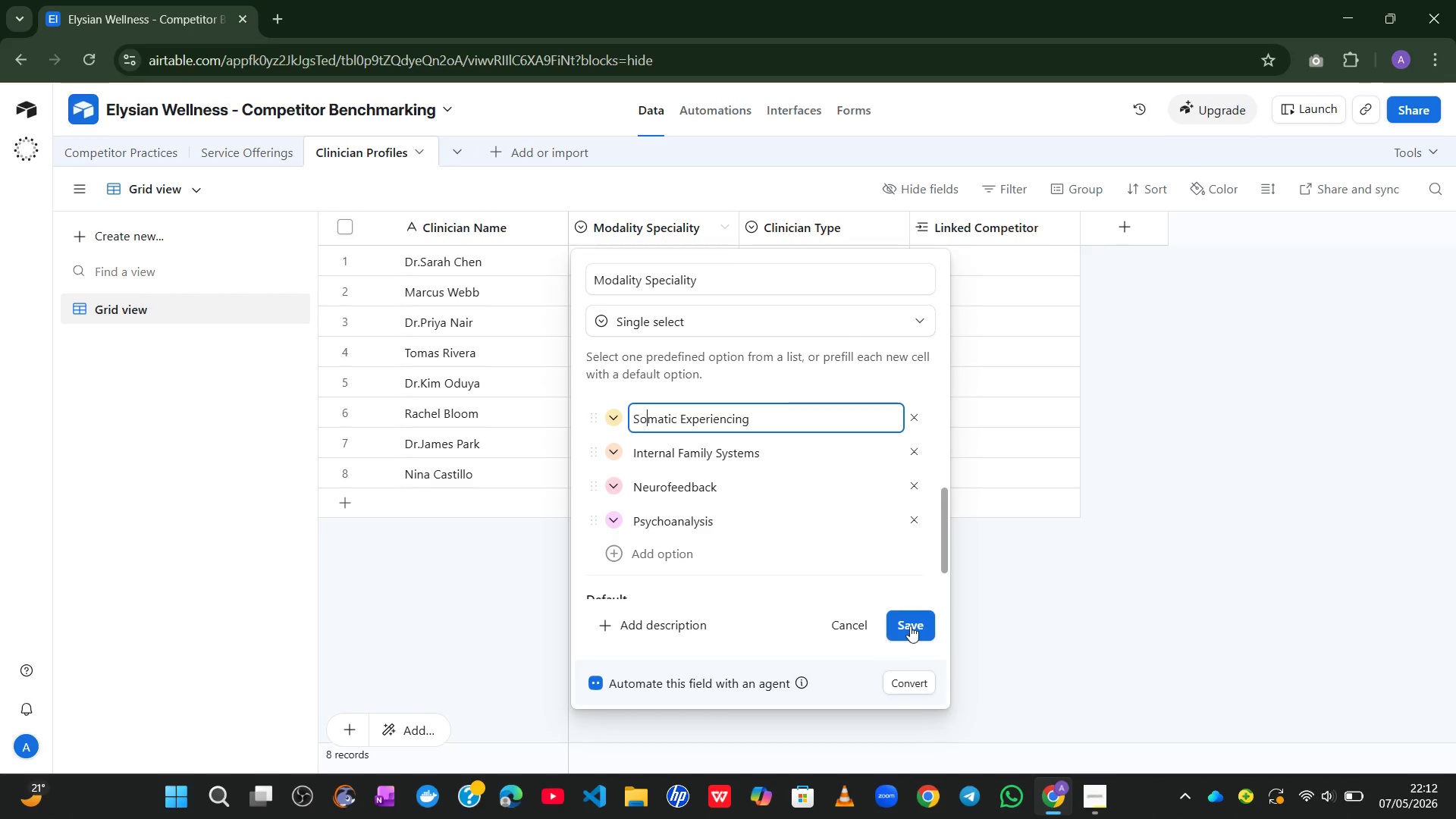 
left_click([926, 623])
 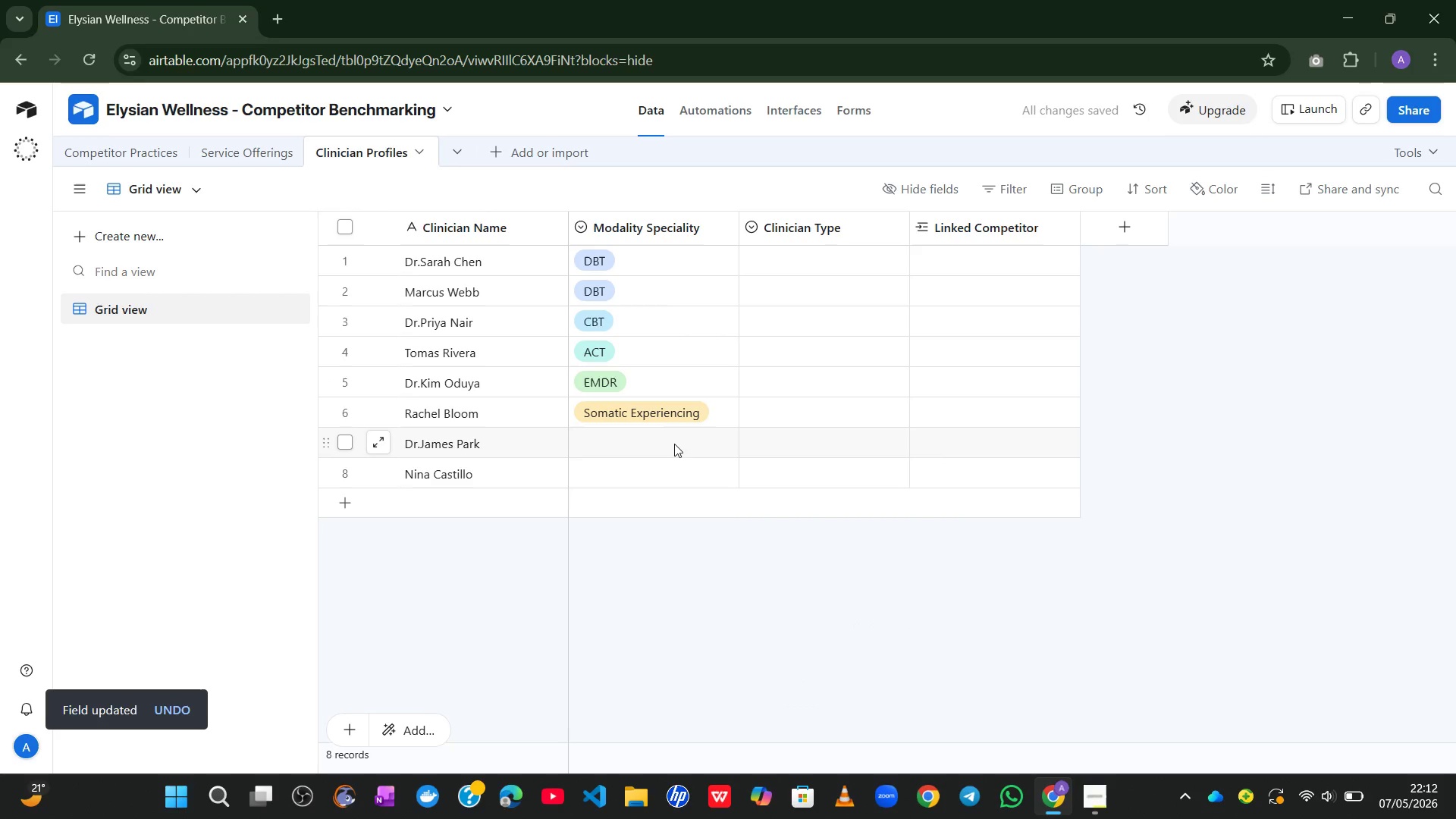 
wait(5.94)
 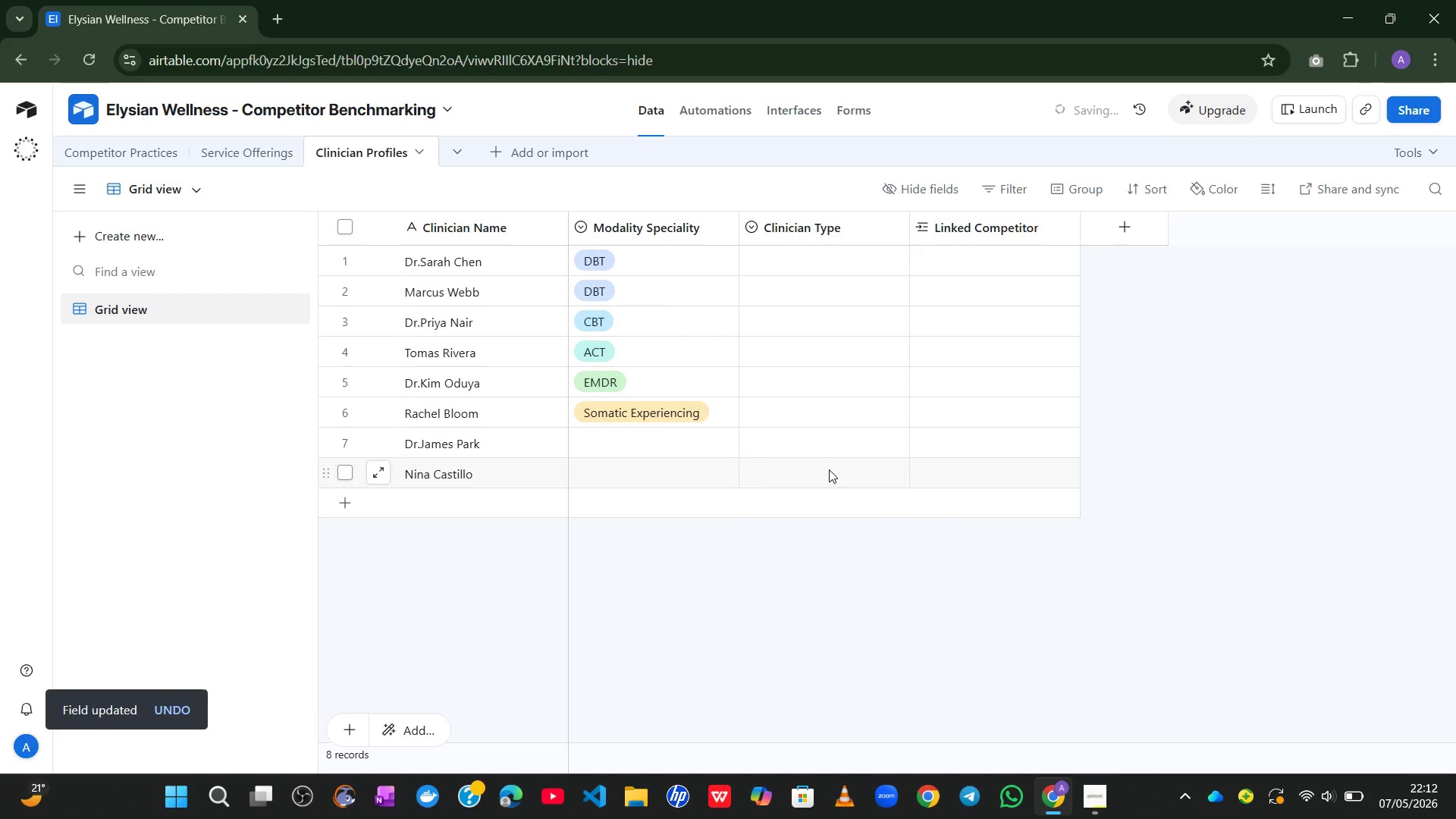 
left_click([674, 444])
 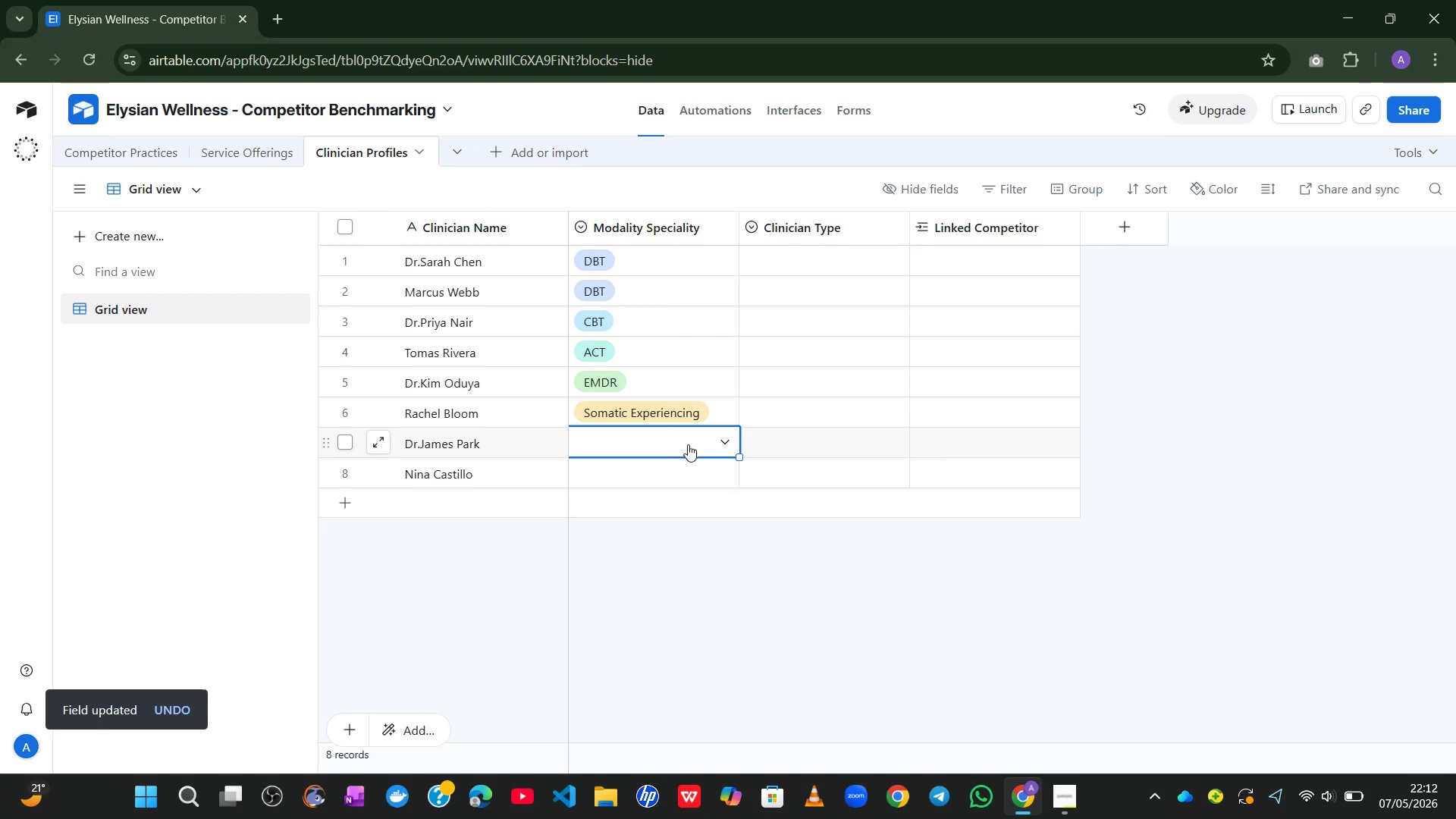 
left_click([708, 442])
 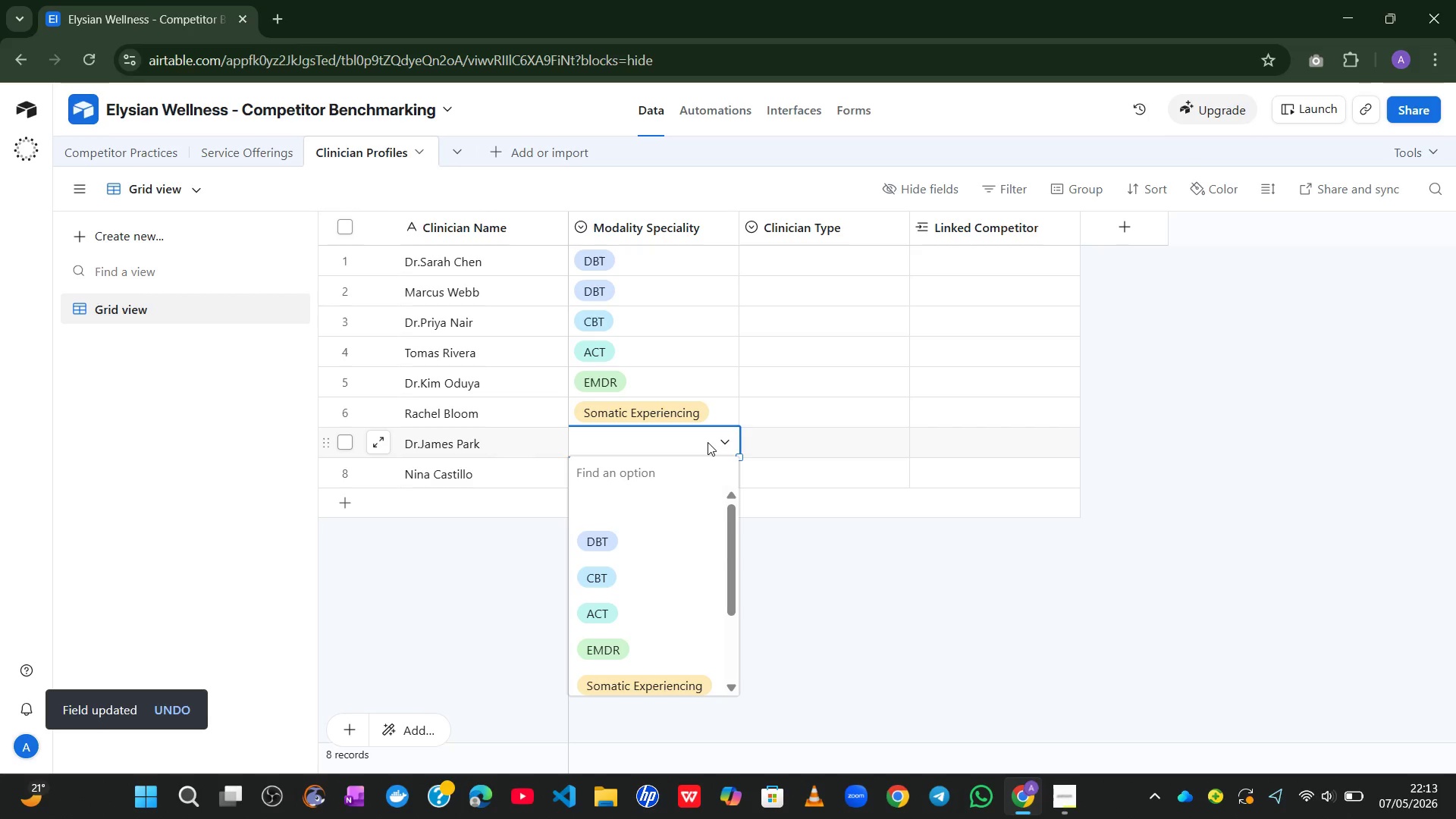 
type(int)
 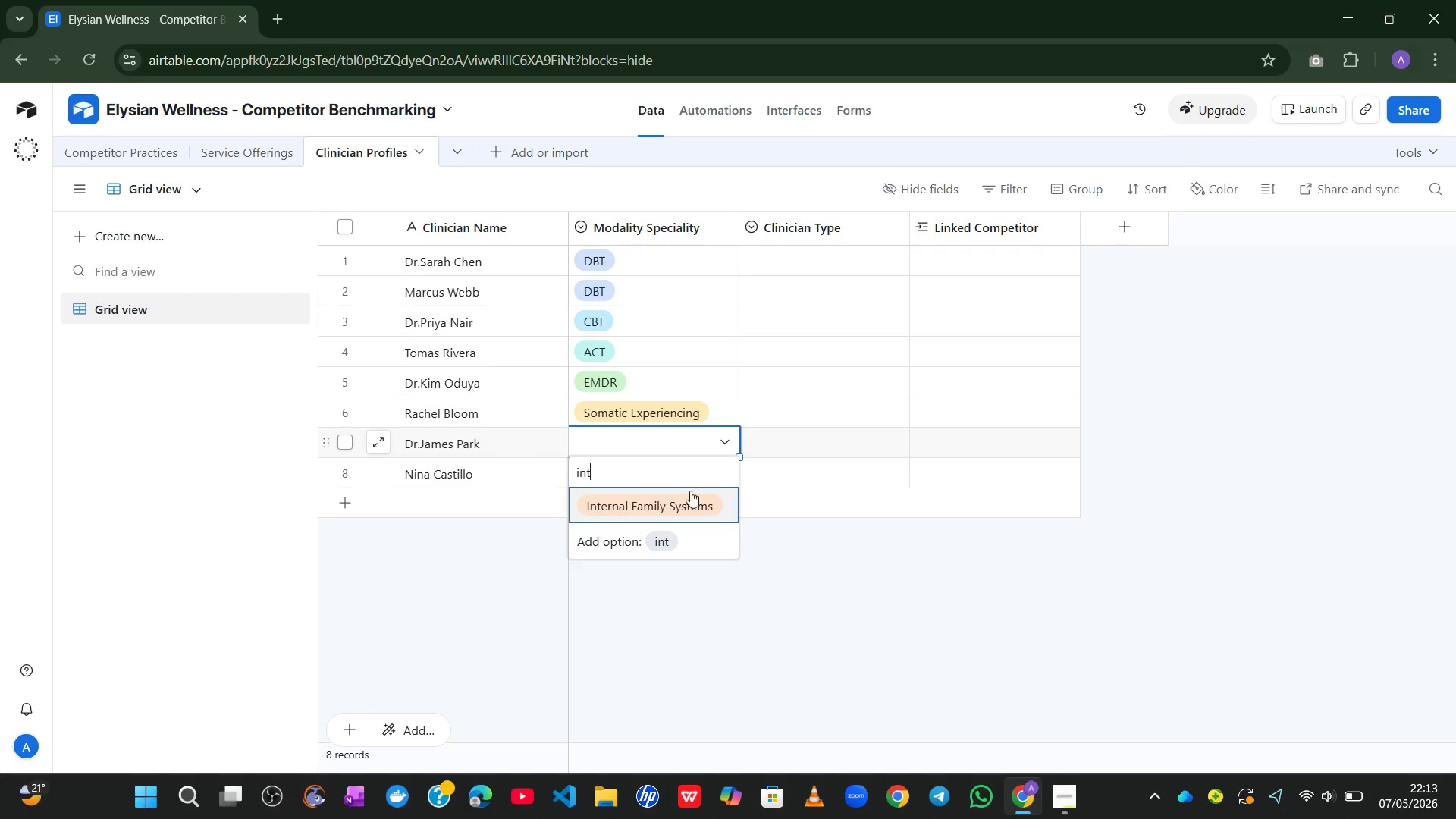 
left_click([681, 513])
 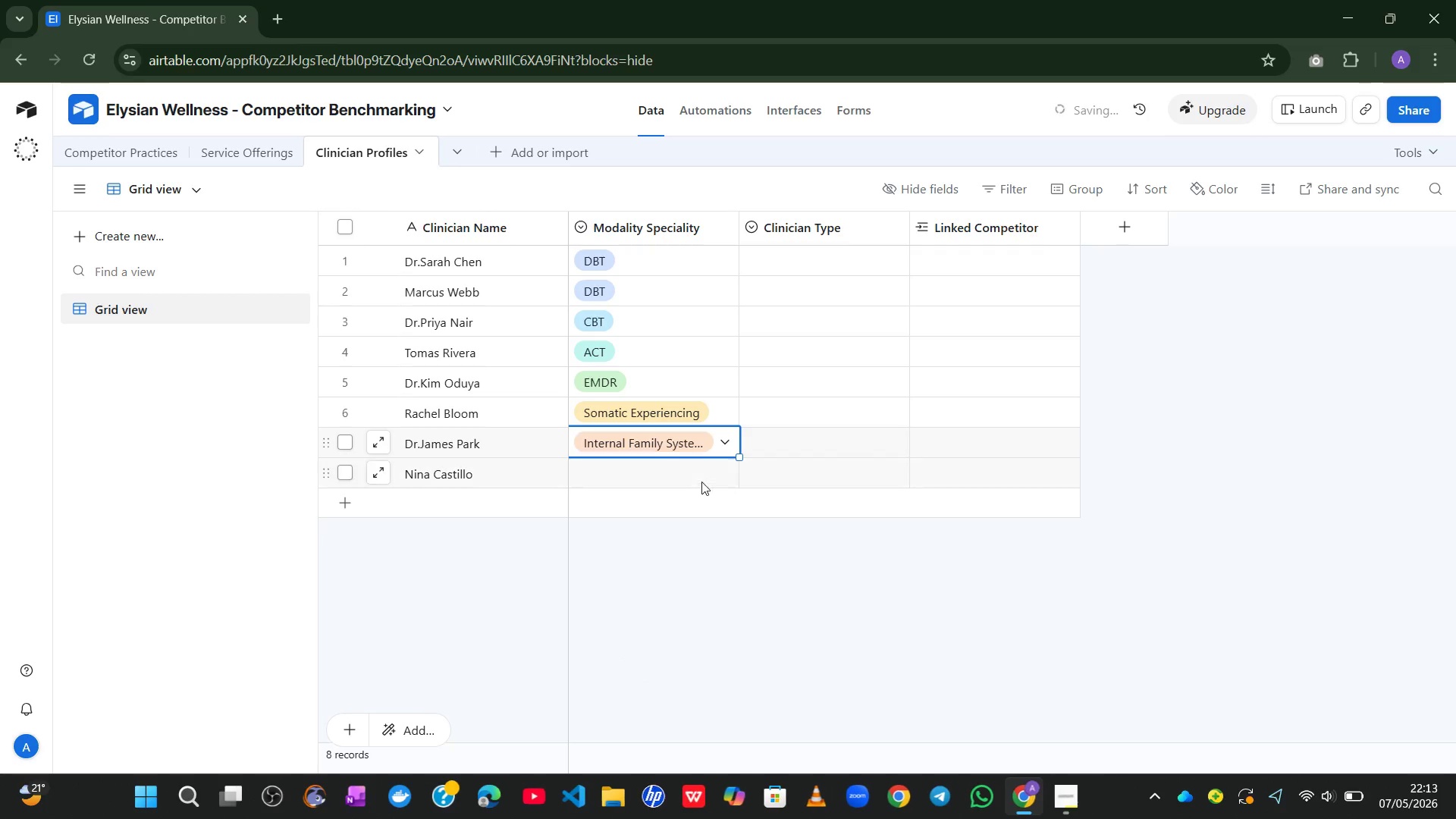 
left_click([707, 475])
 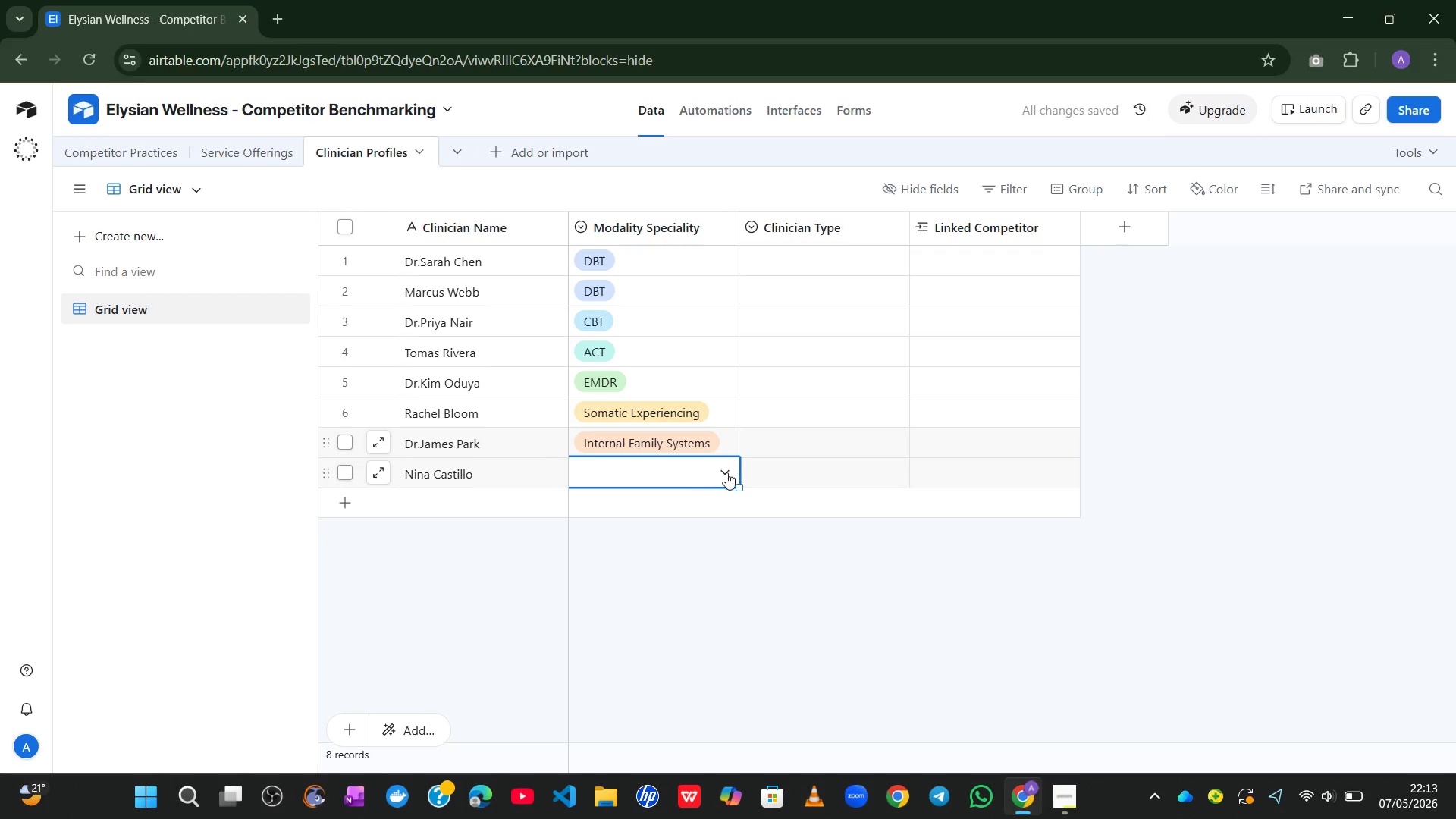 
left_click([726, 472])
 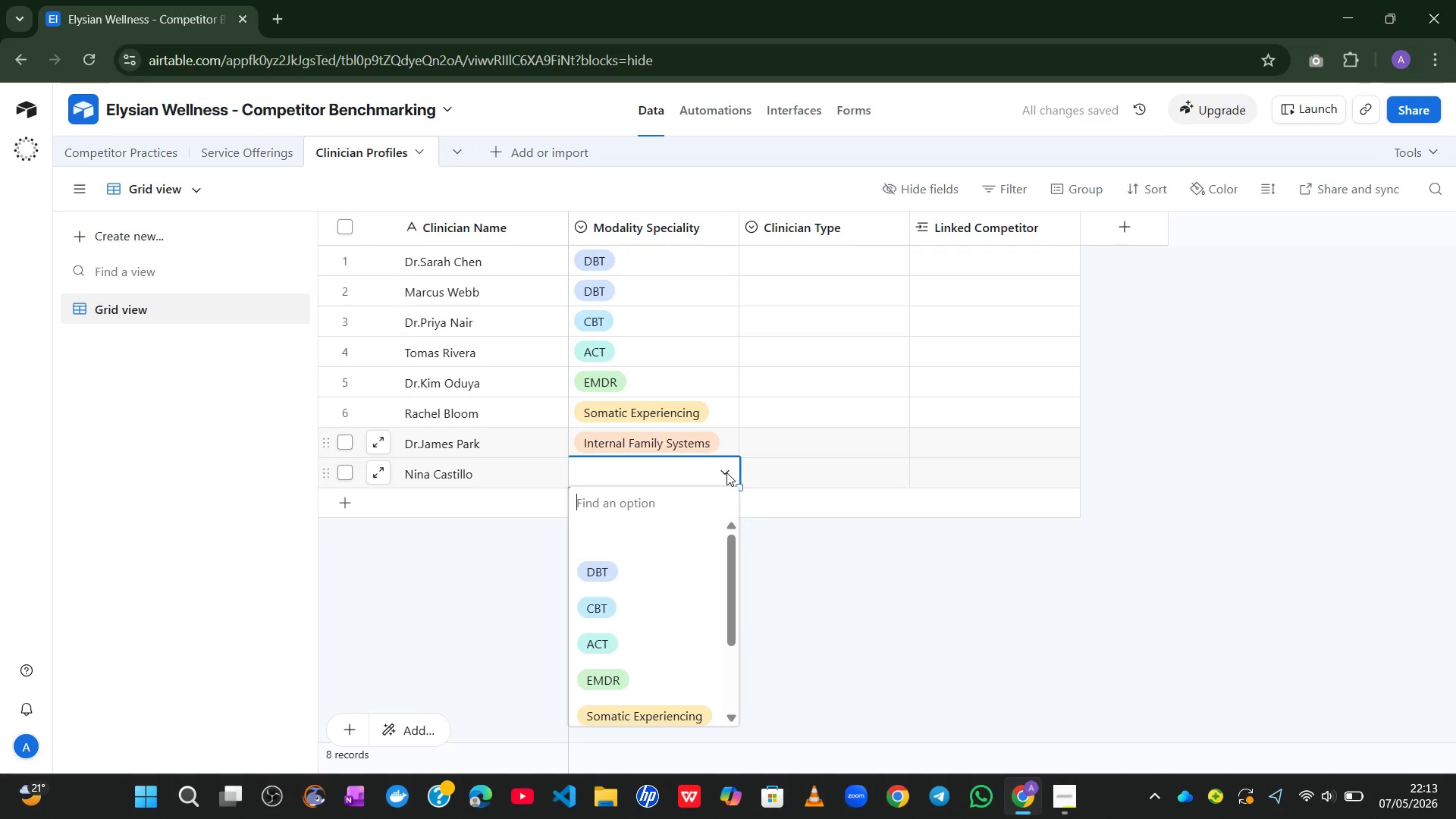 
type(neu)
 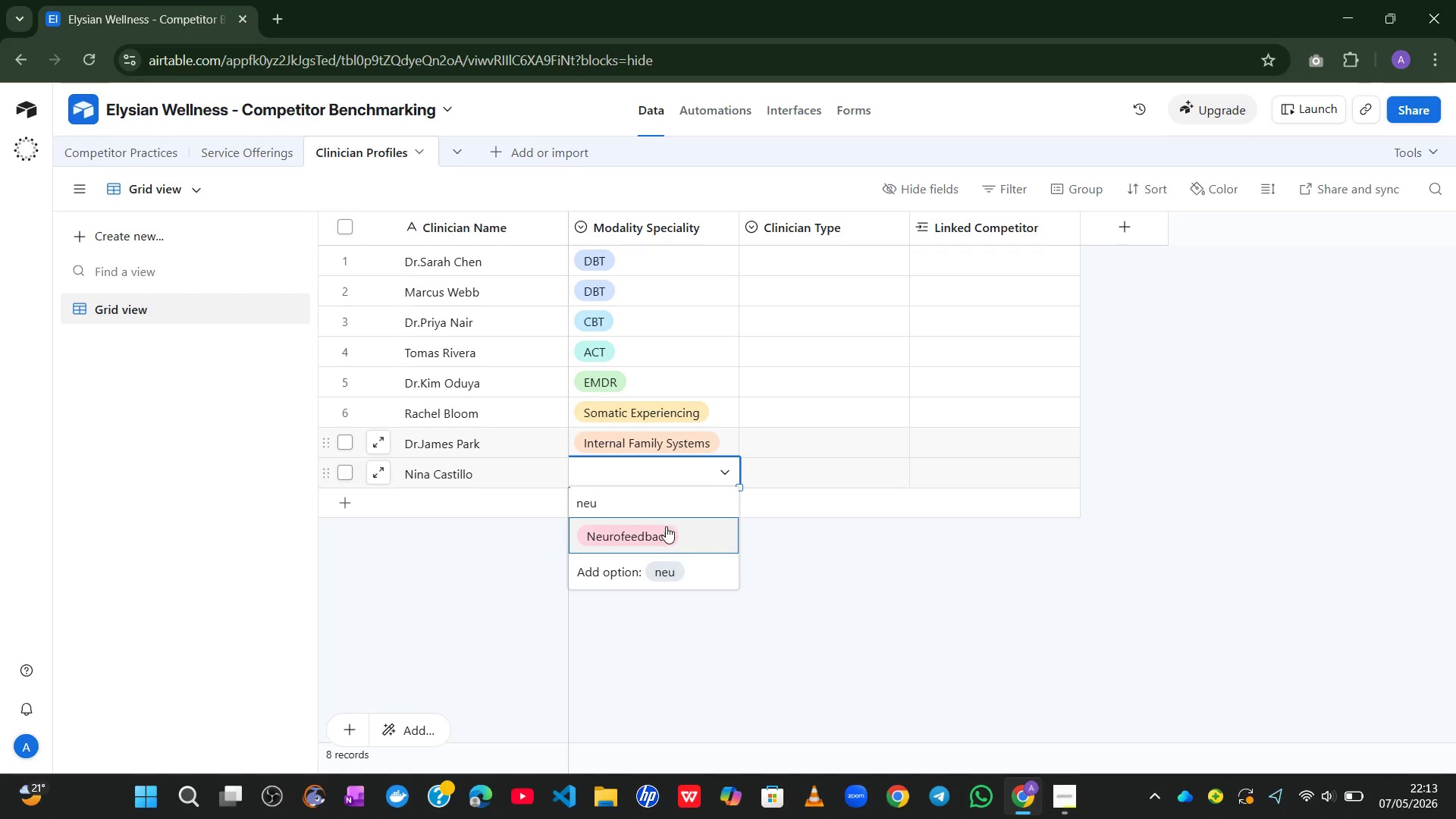 
left_click([654, 535])
 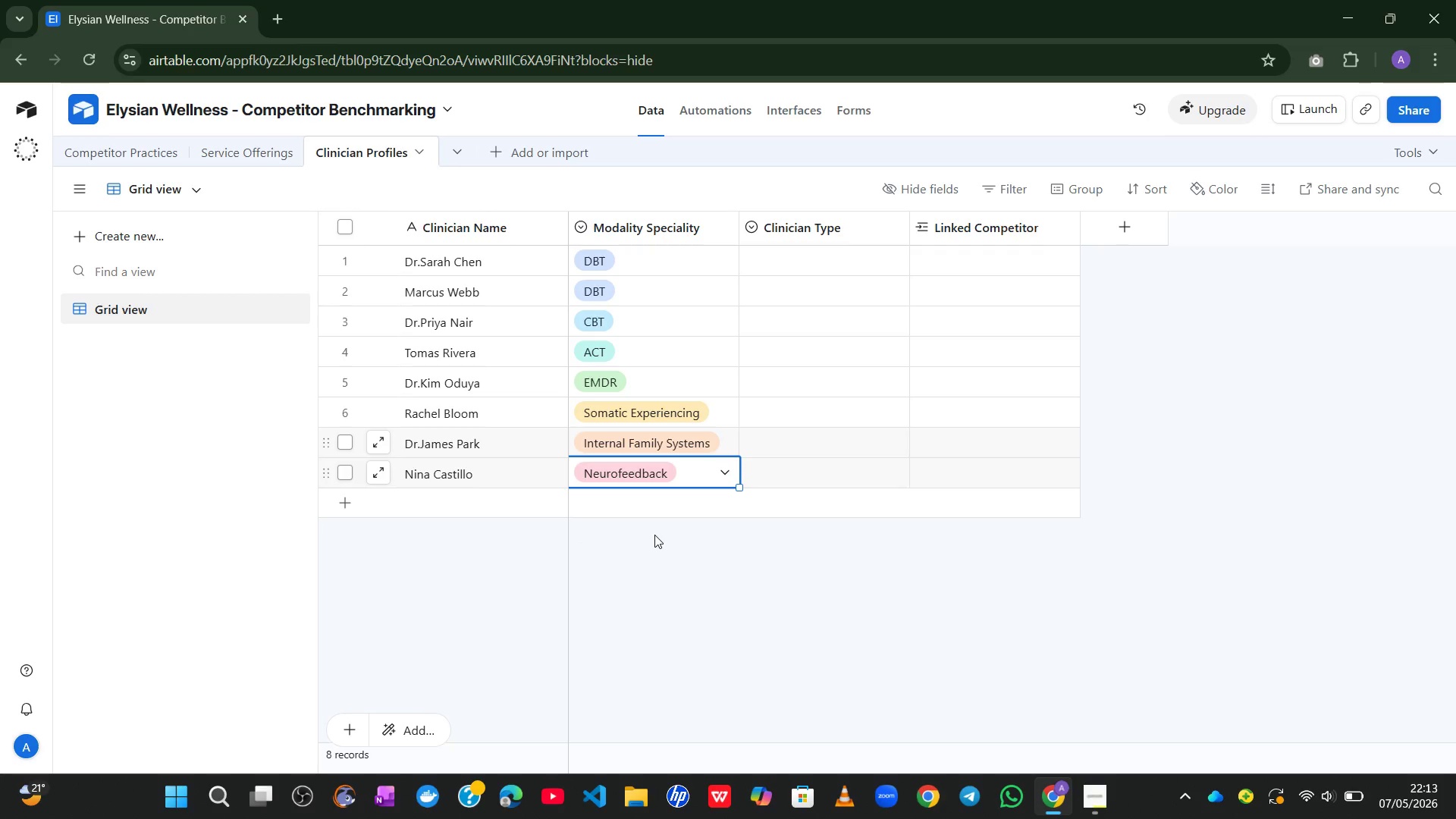 
wait(22.86)
 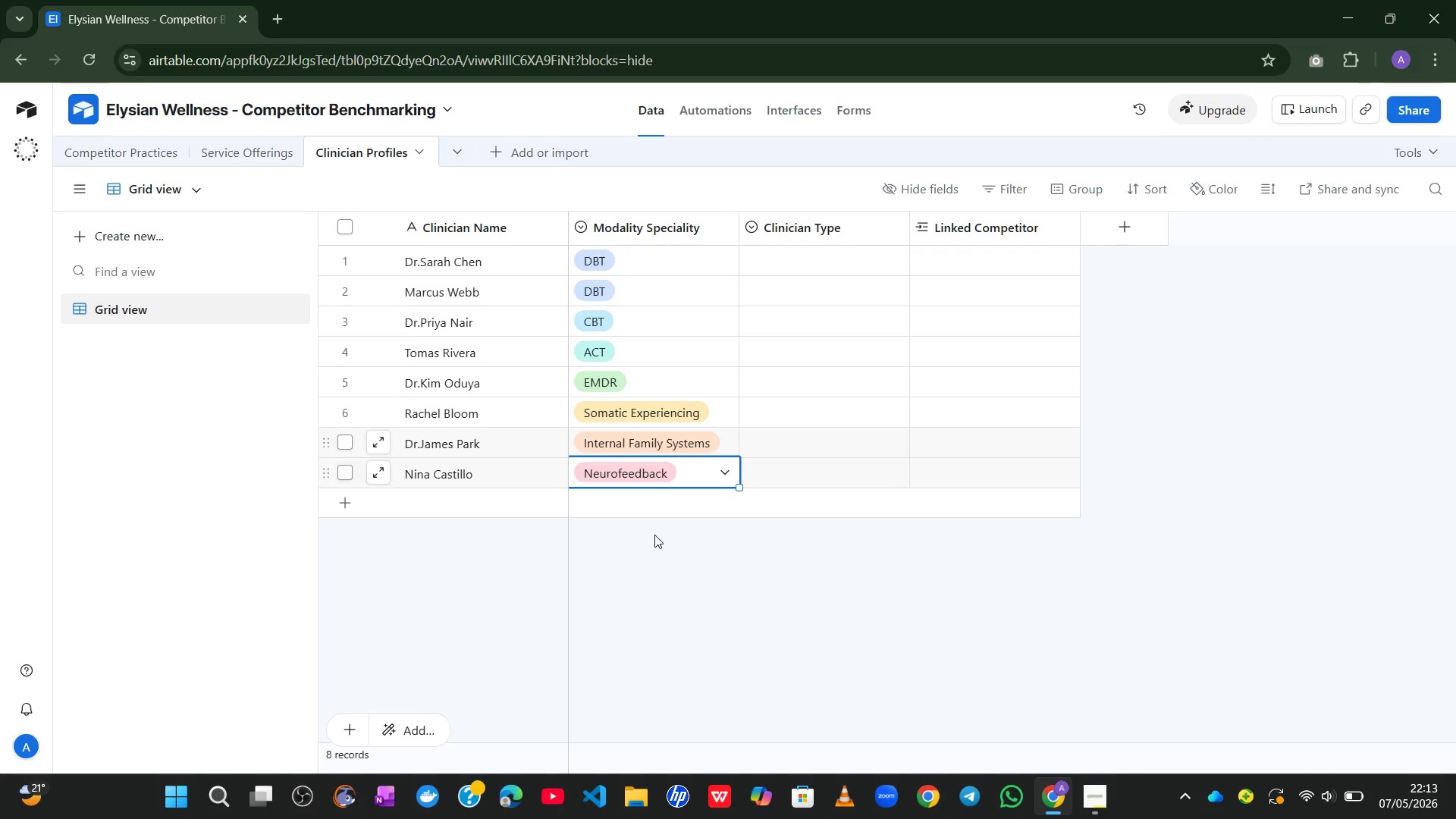 
left_click([821, 257])
 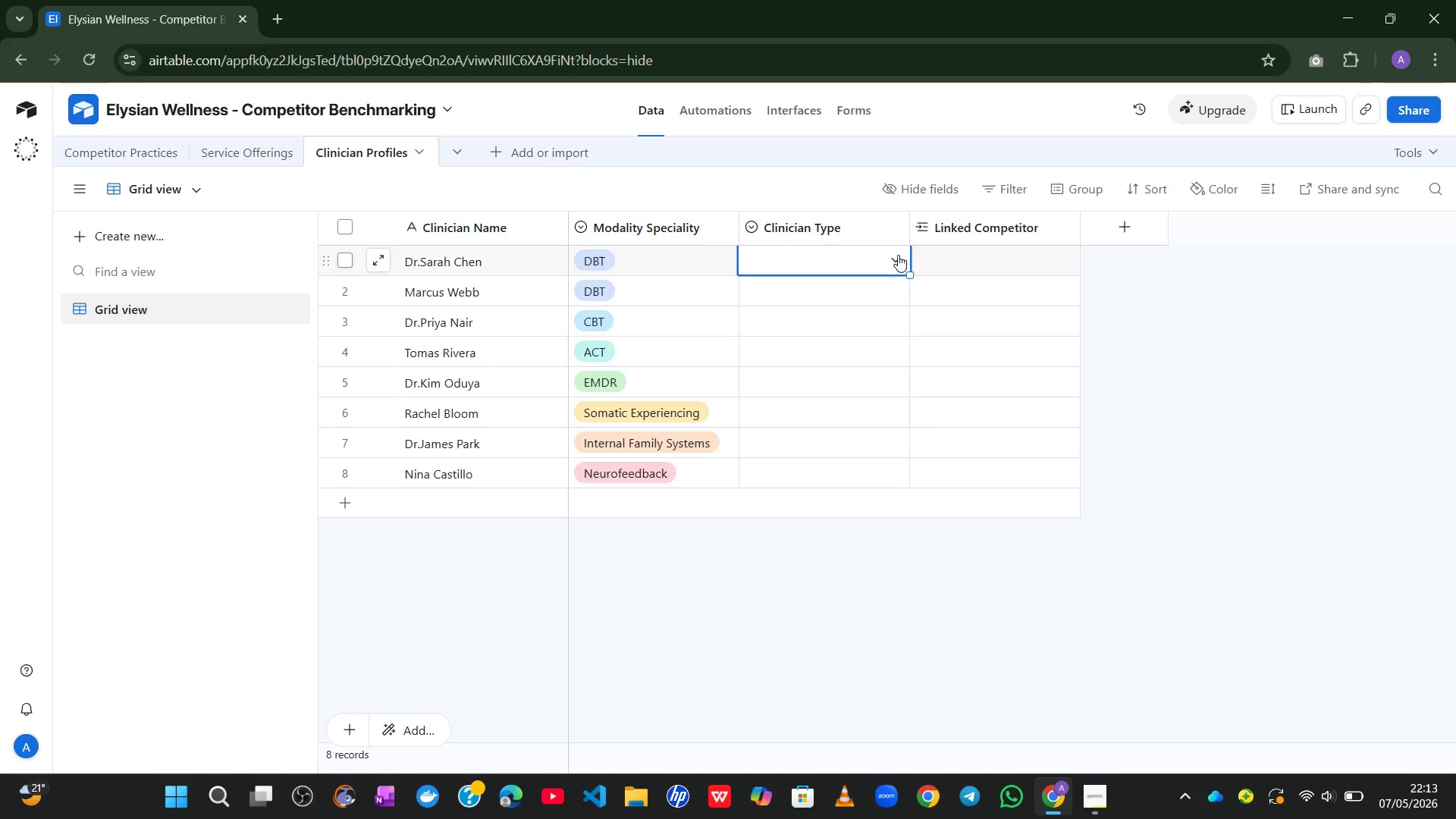 
left_click([897, 255])
 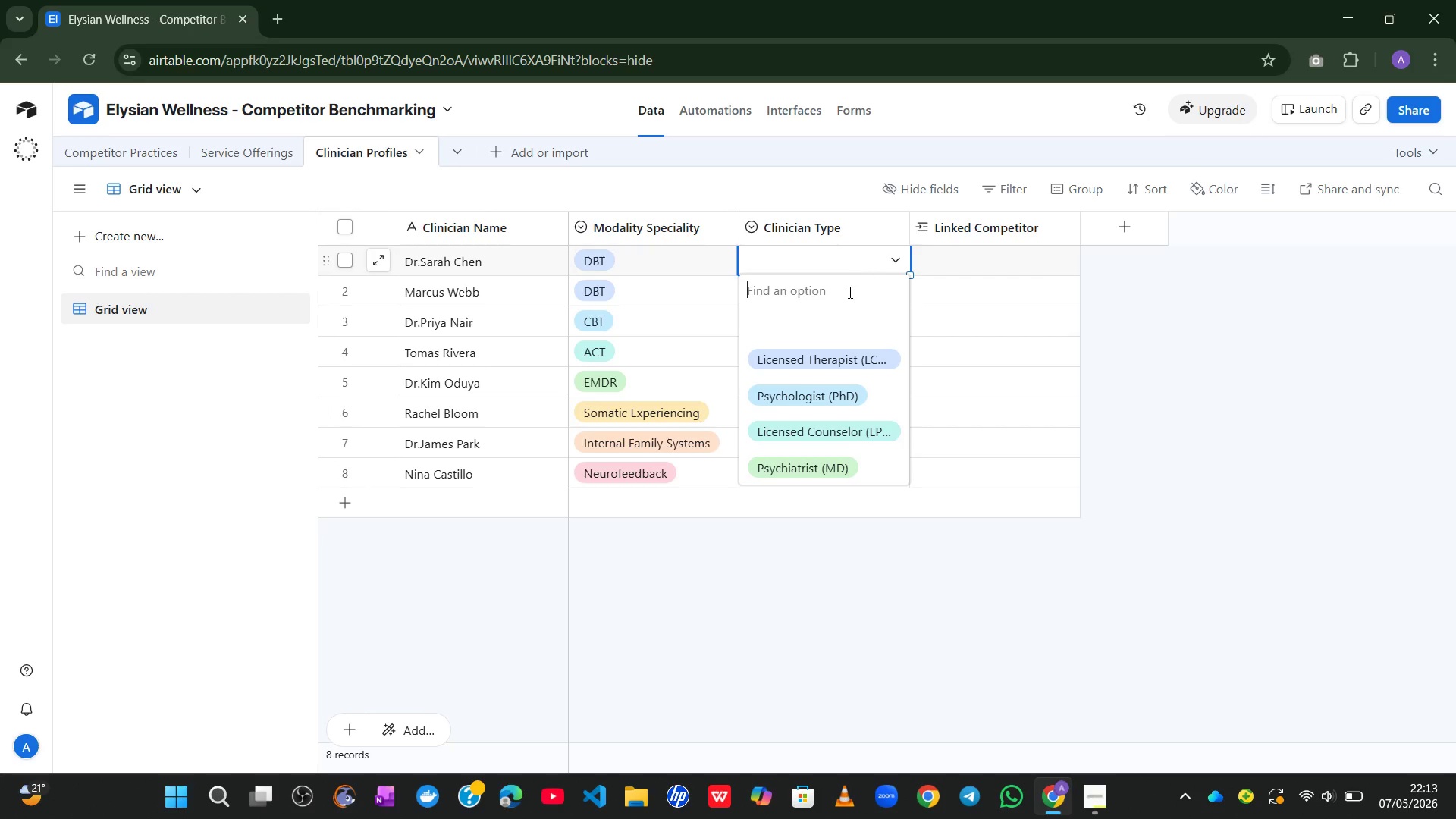 
left_click([839, 395])
 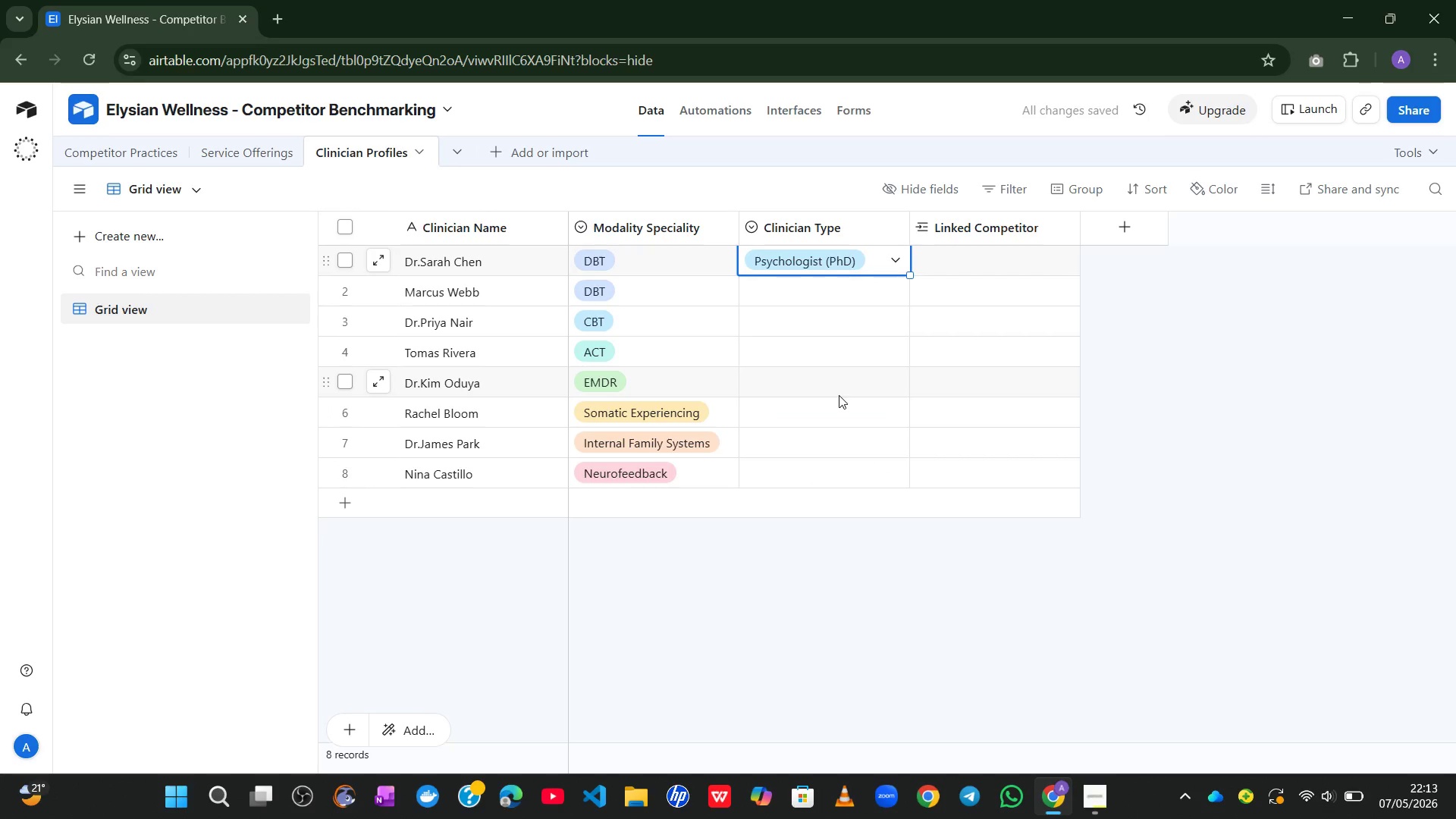 
wait(5.58)
 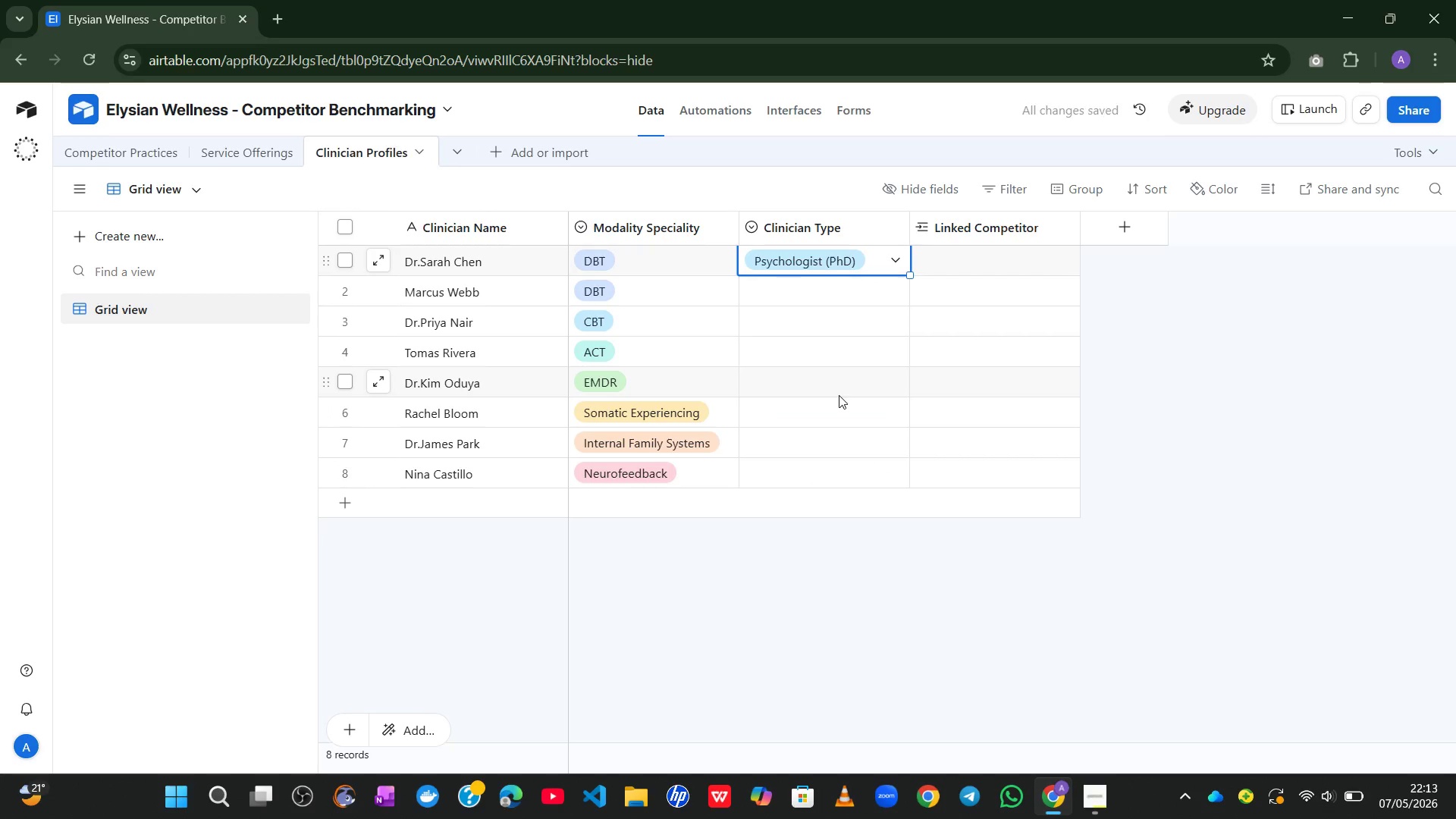 
left_click([851, 286])
 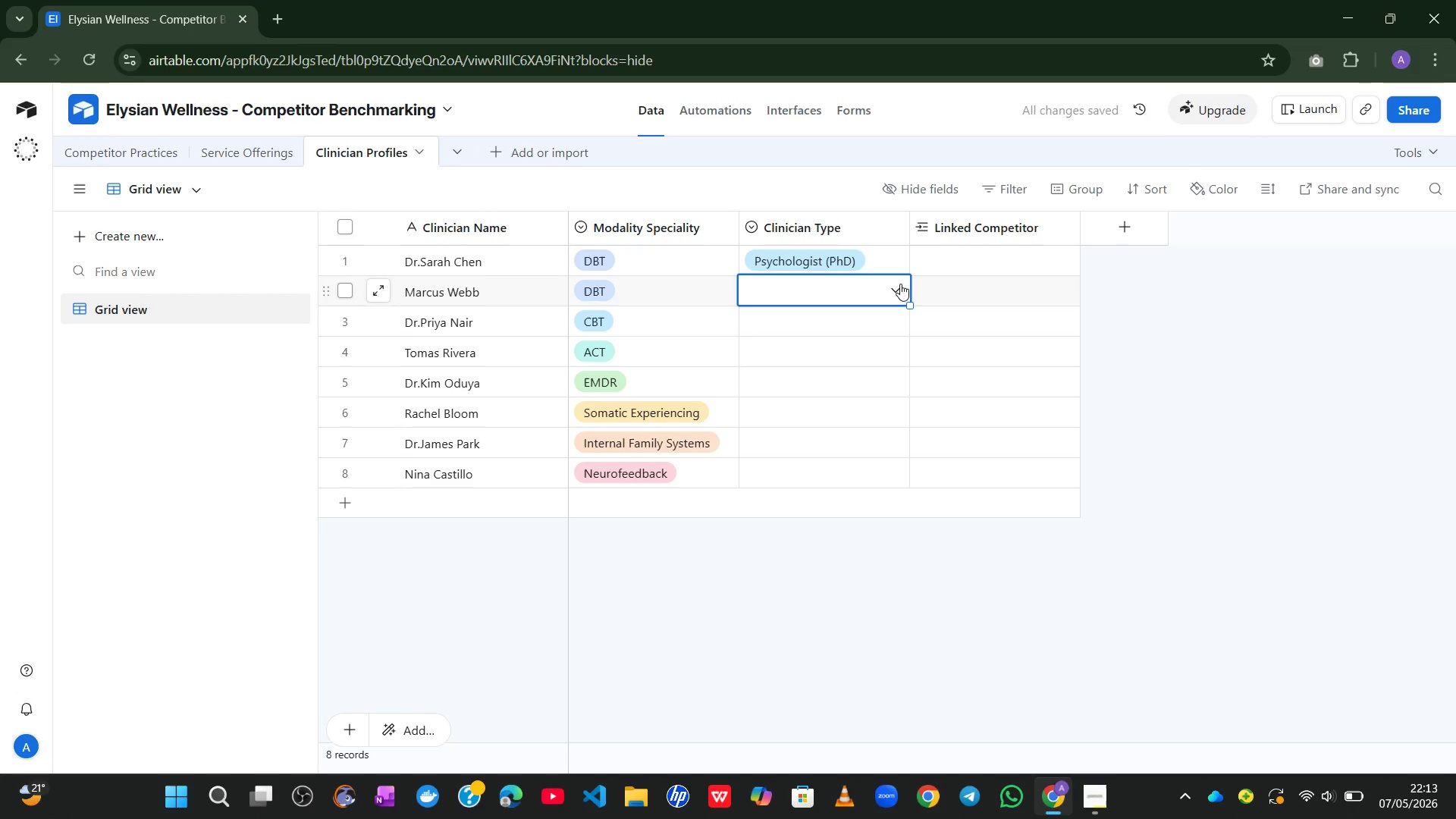 
left_click([900, 284])
 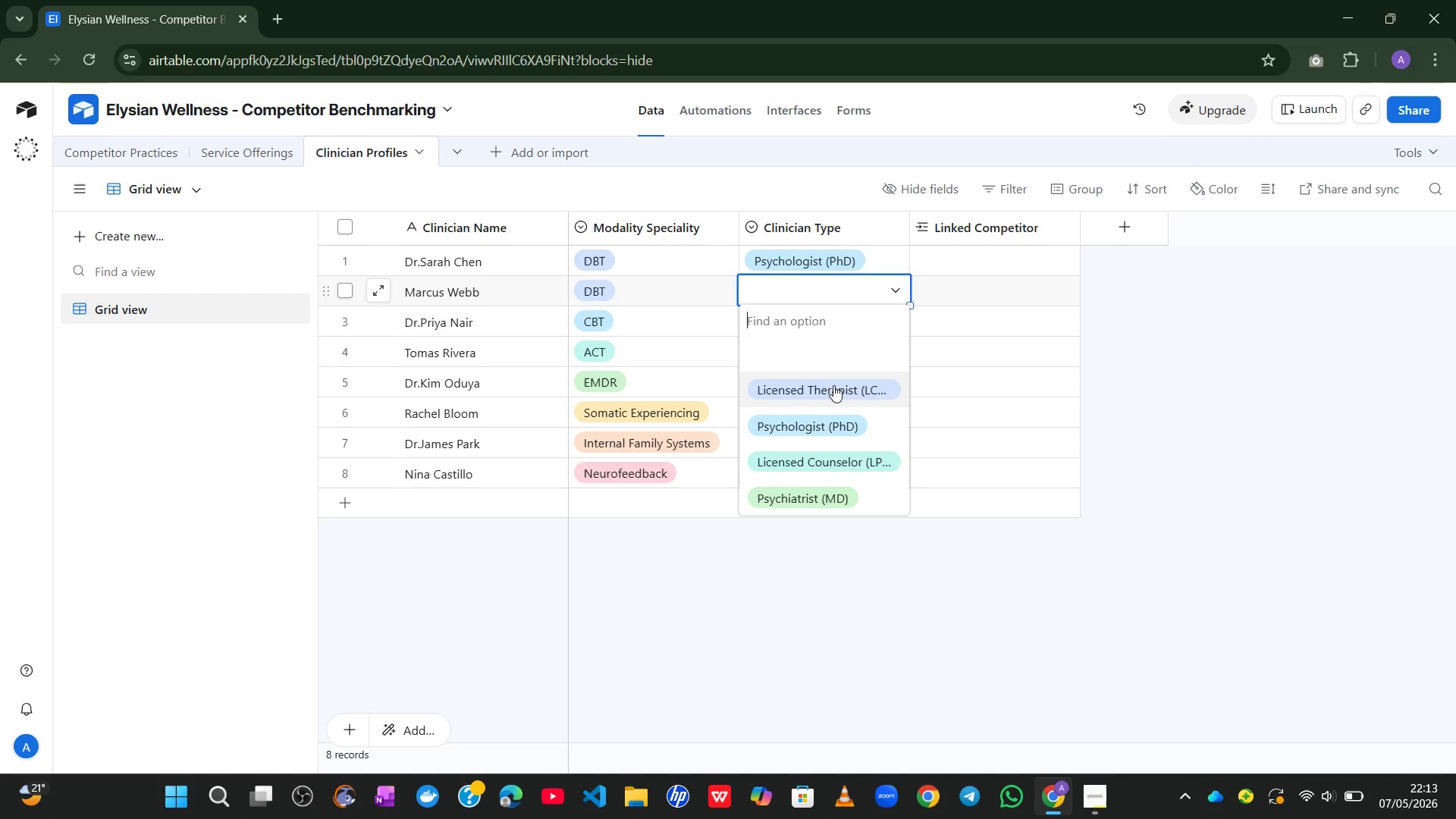 
left_click([833, 385])
 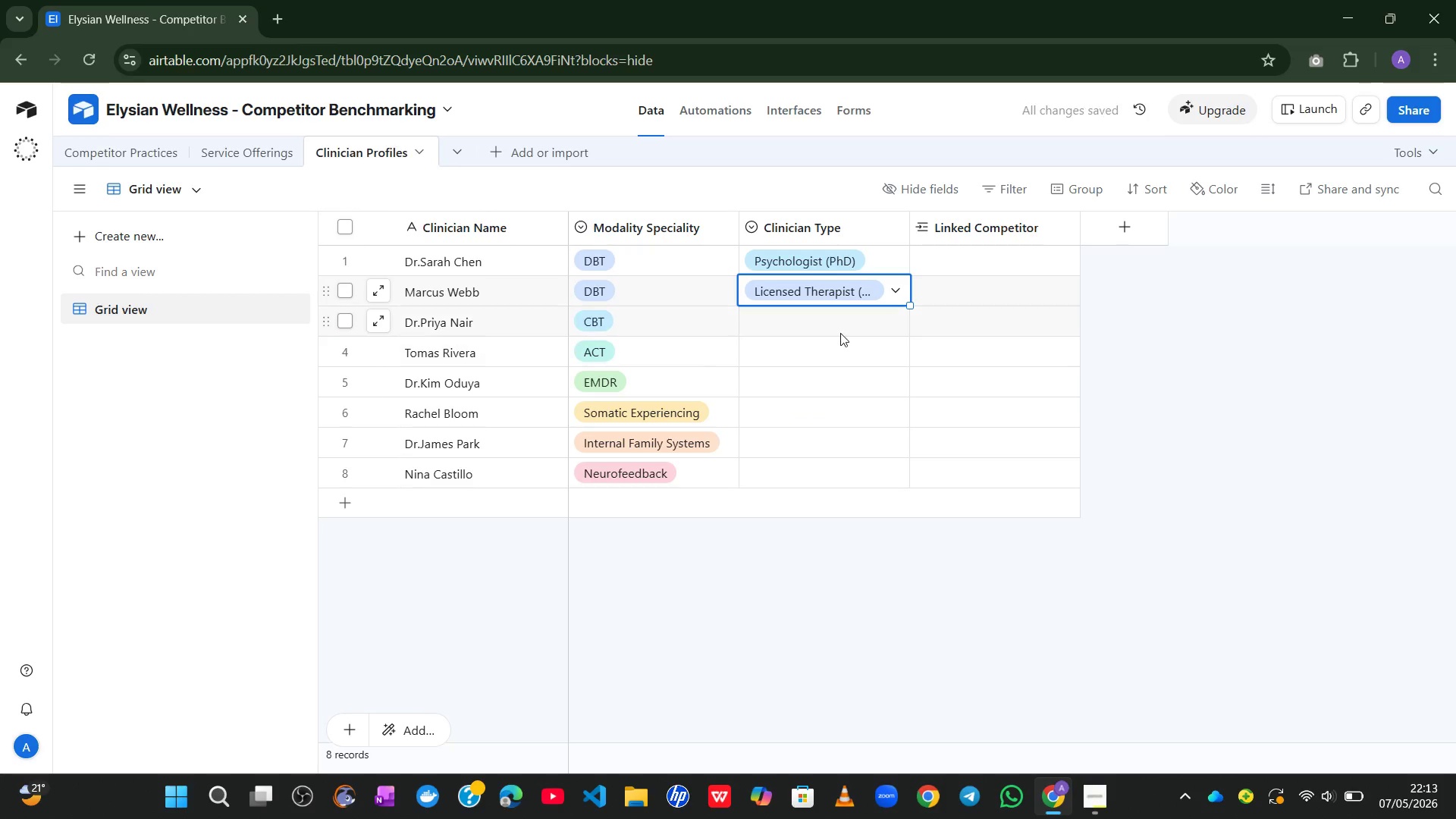 
left_click([840, 329])
 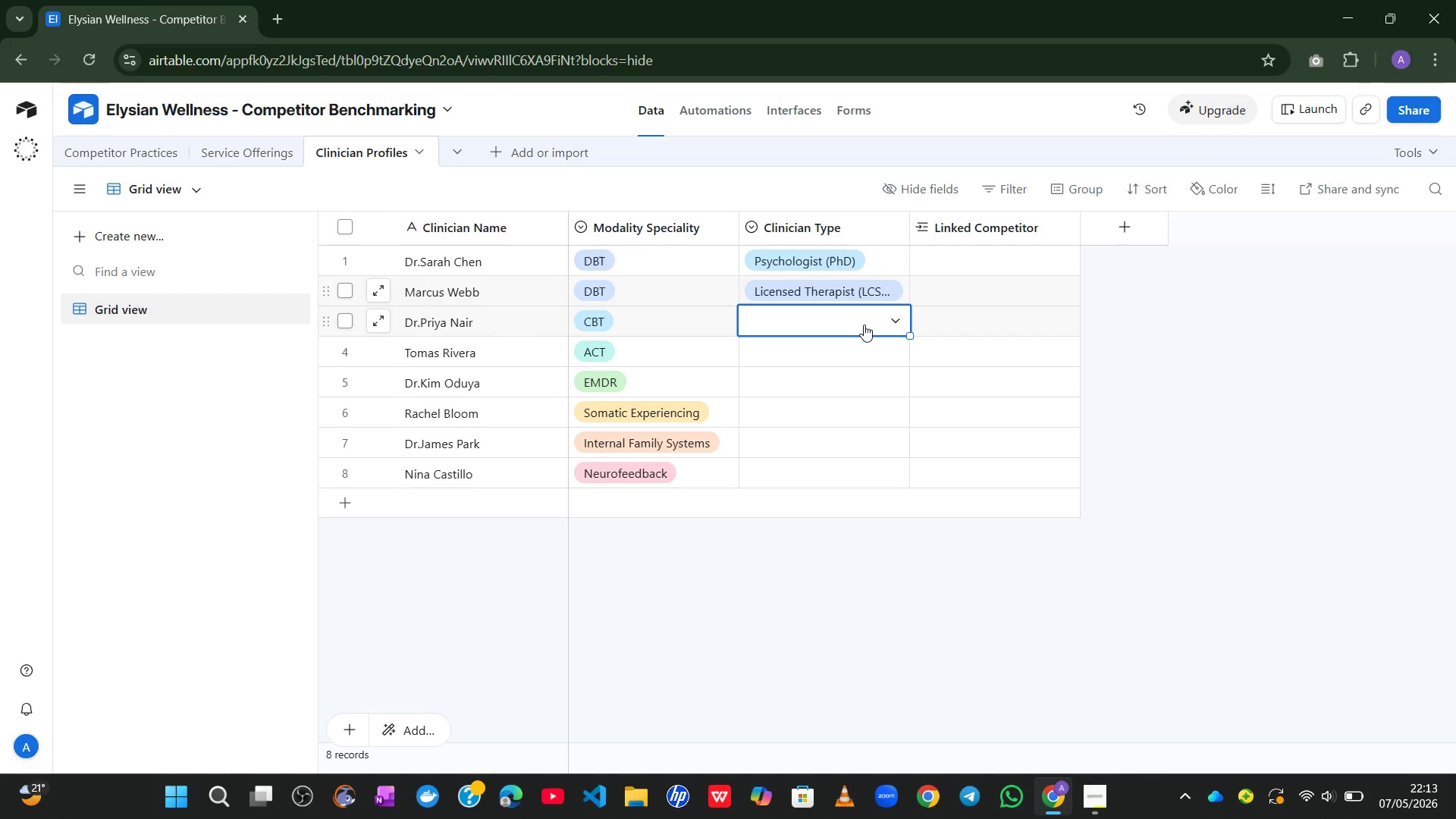 
wait(6.31)
 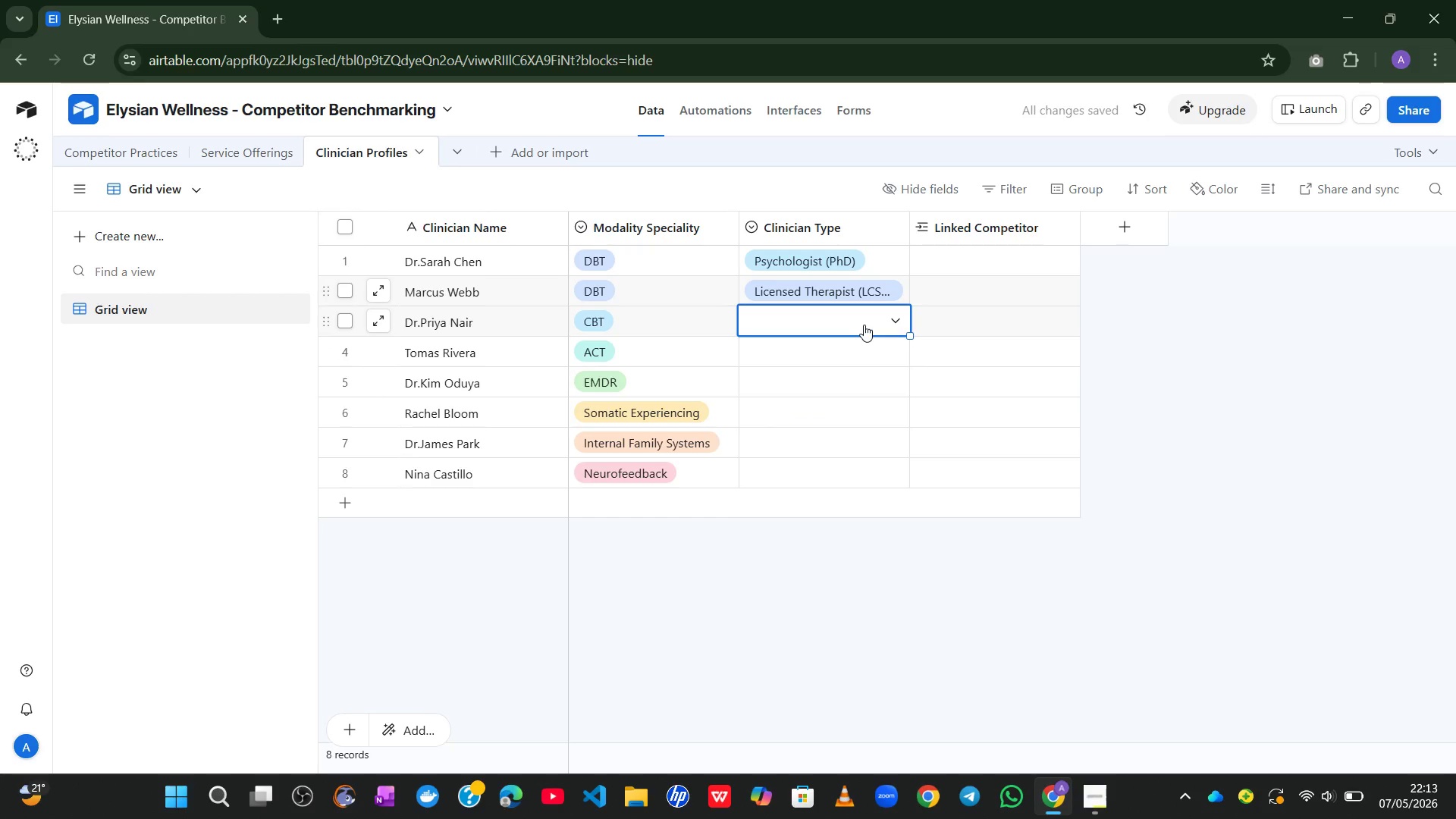 
left_click([883, 320])
 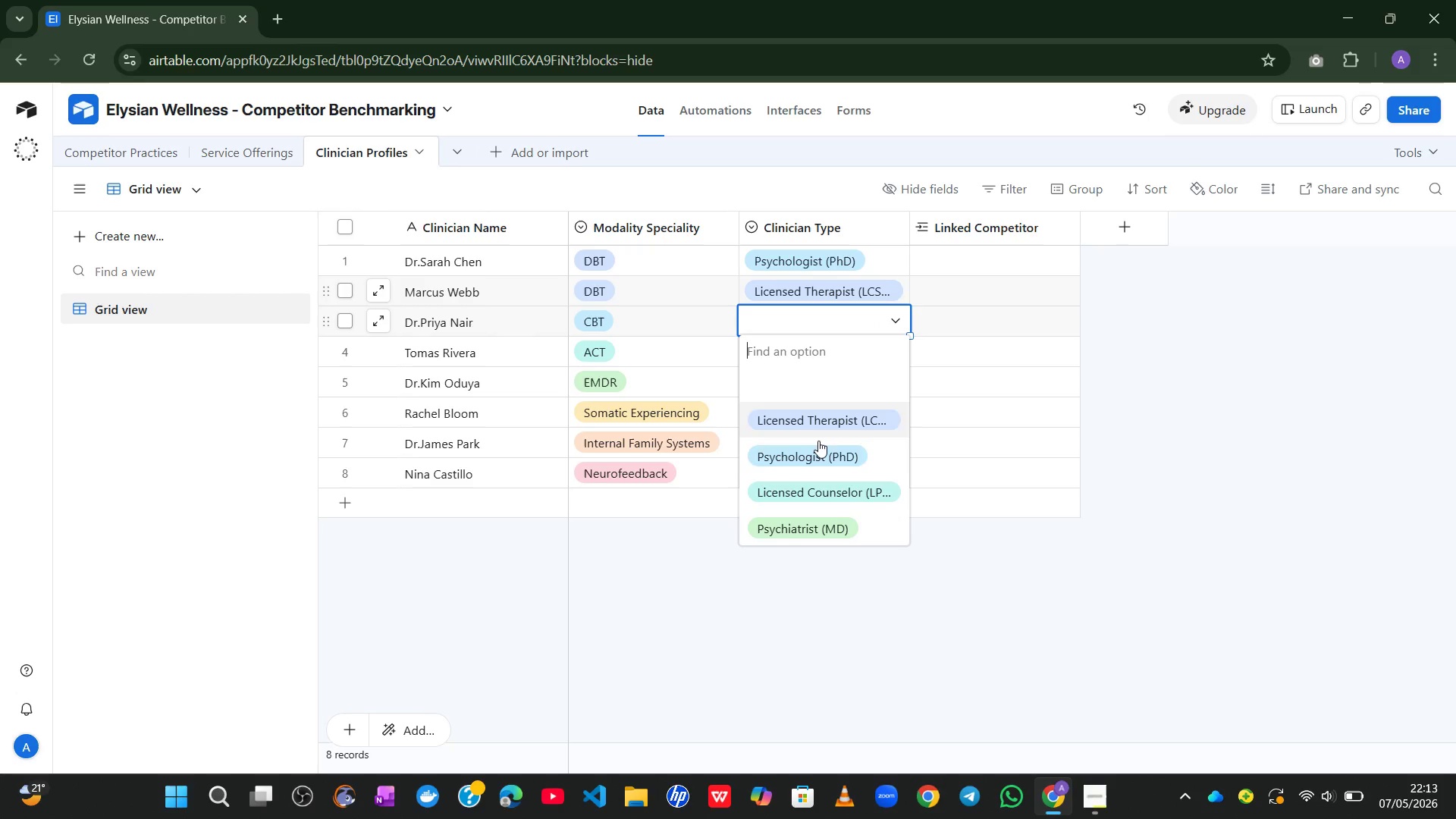 
left_click([816, 453])
 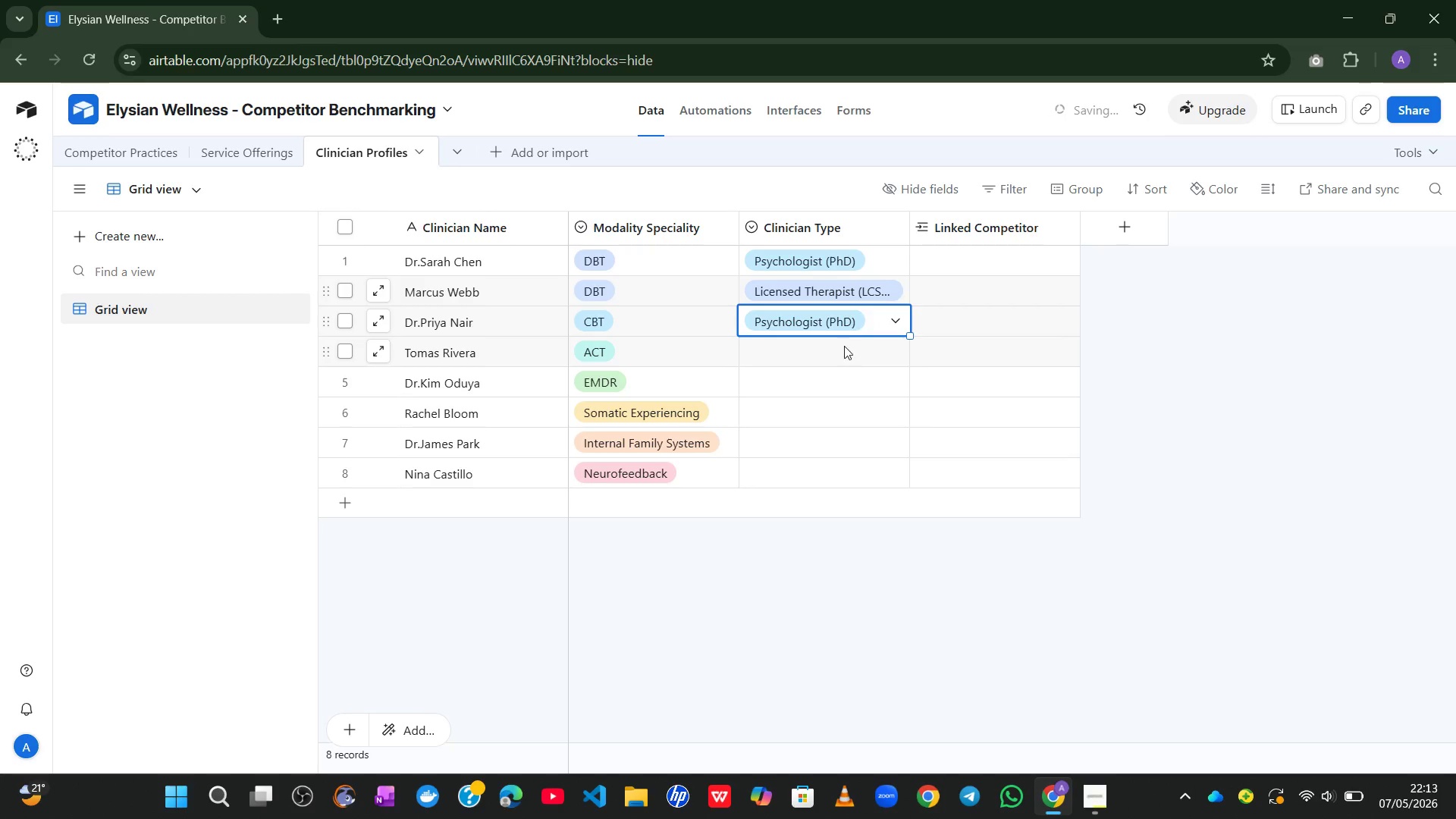 
left_click([843, 343])
 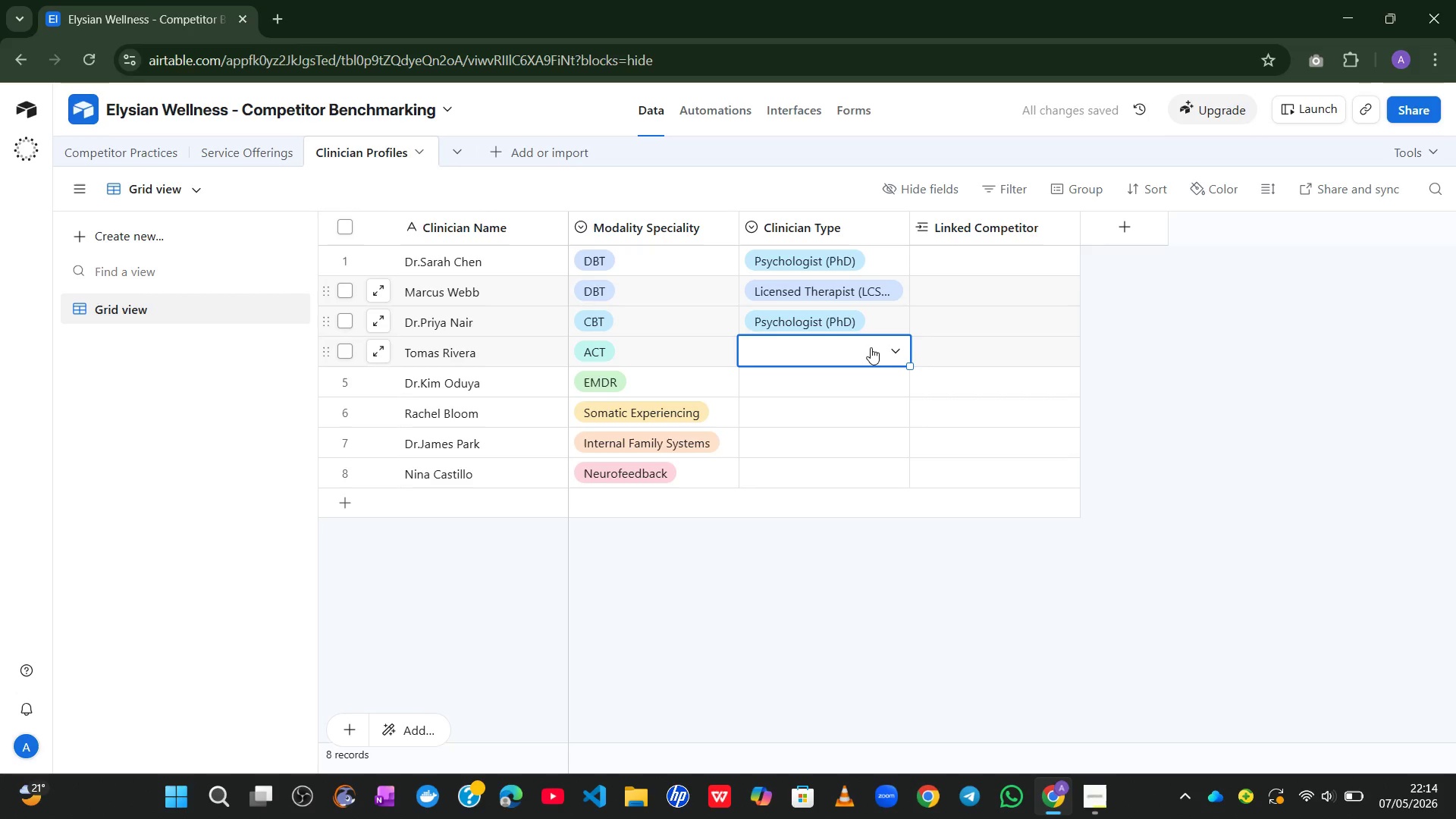 
left_click([871, 347])
 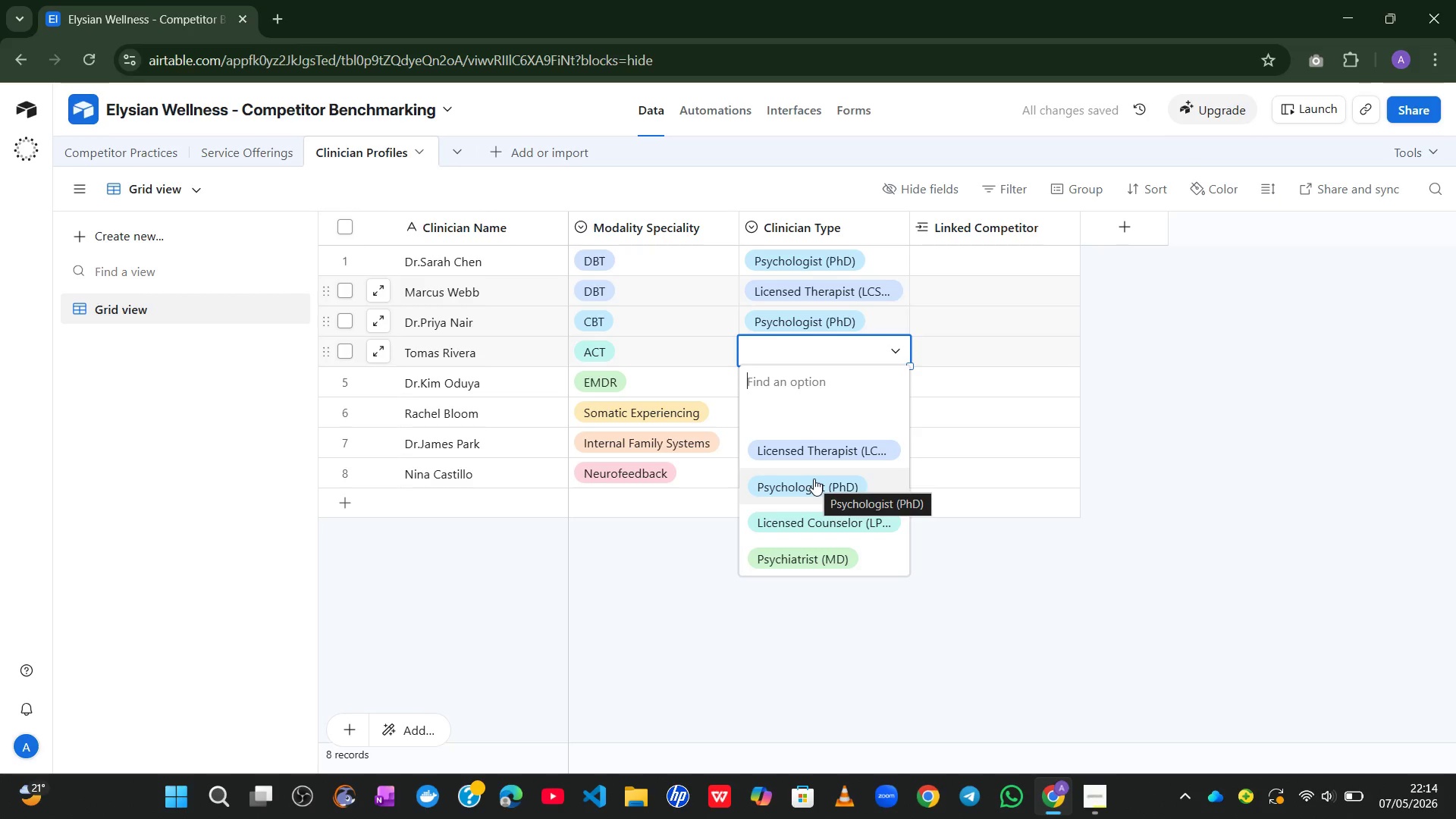 
left_click([811, 515])
 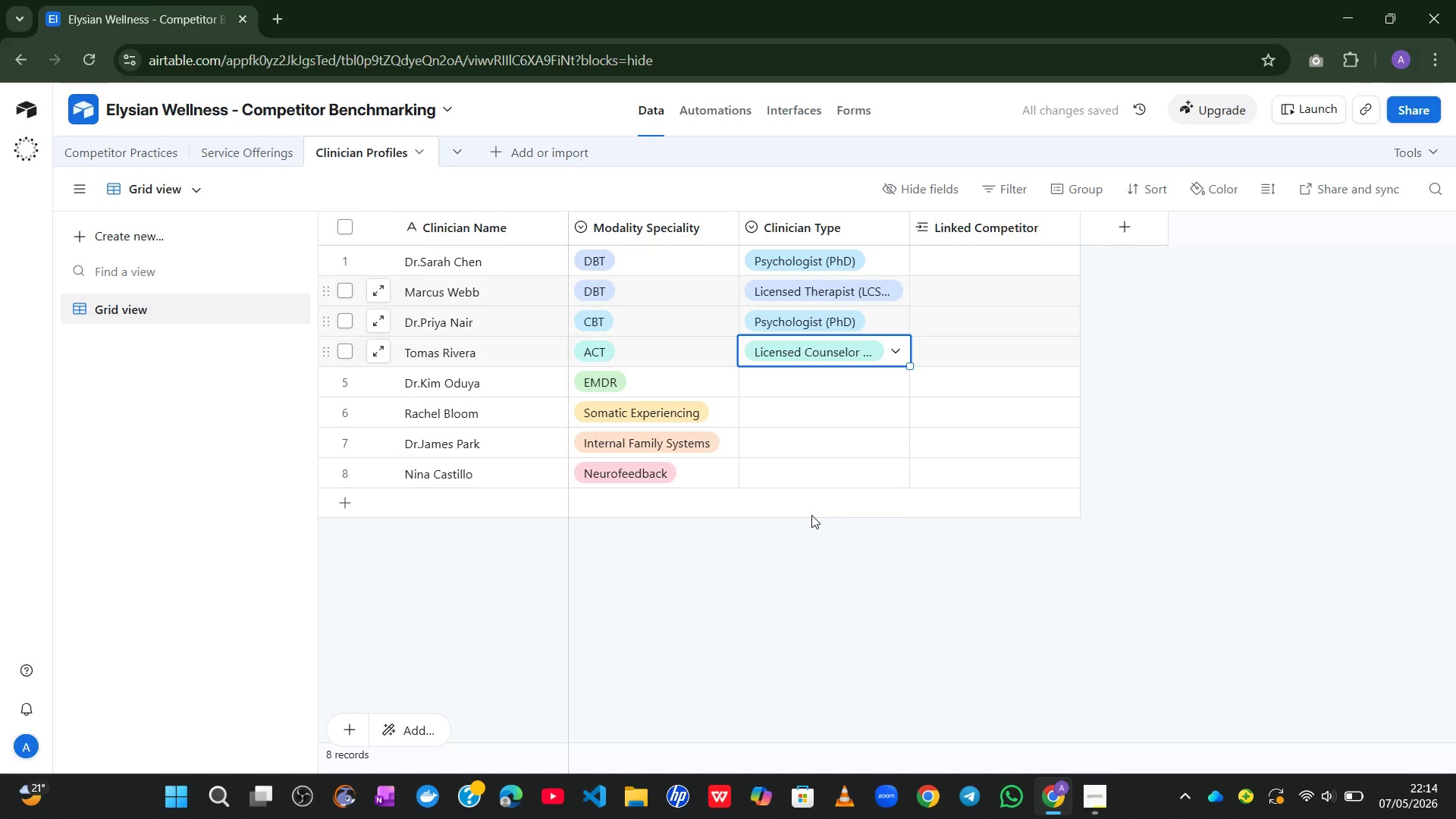 
left_click([836, 371])
 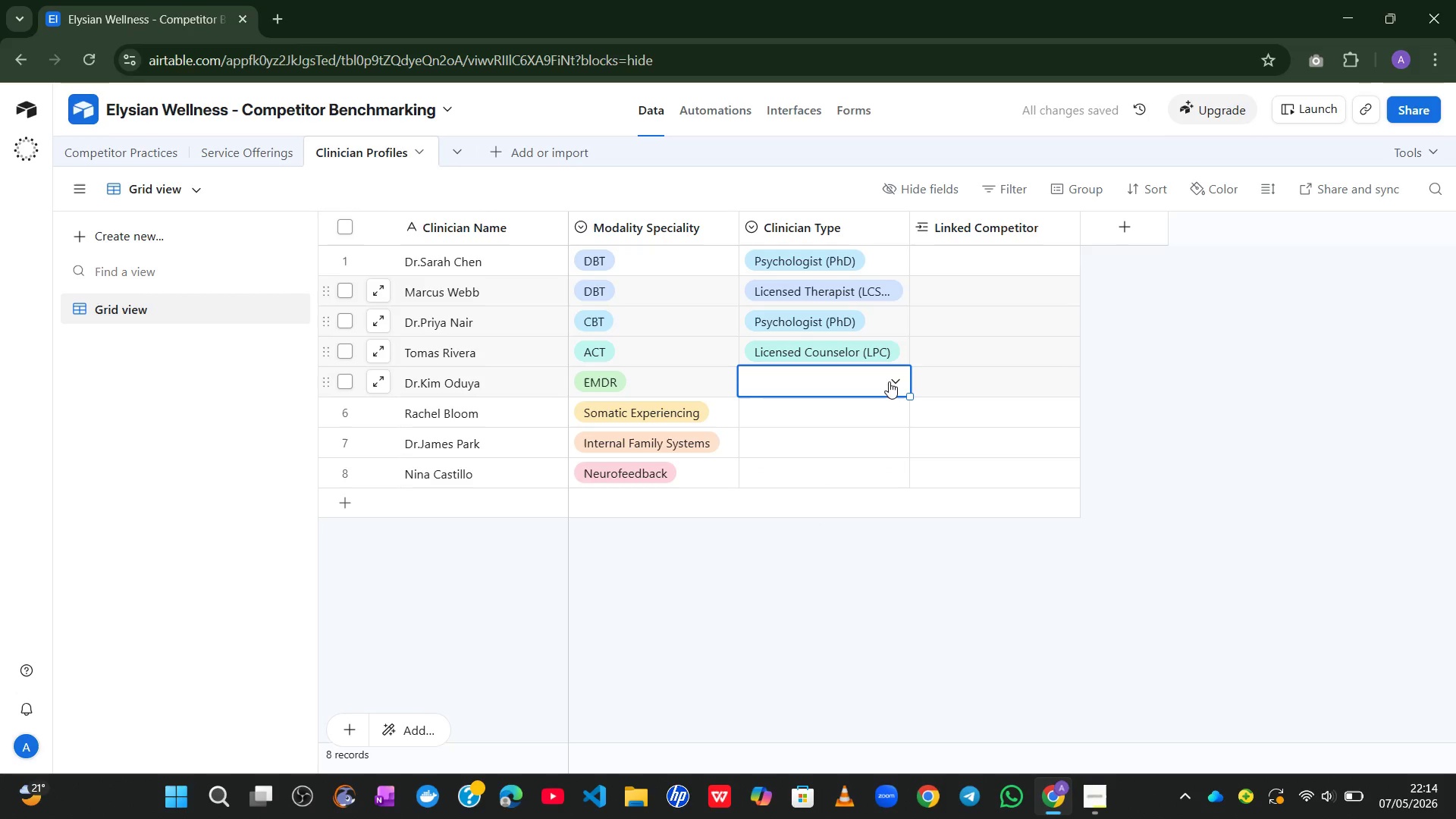 
left_click([889, 381])
 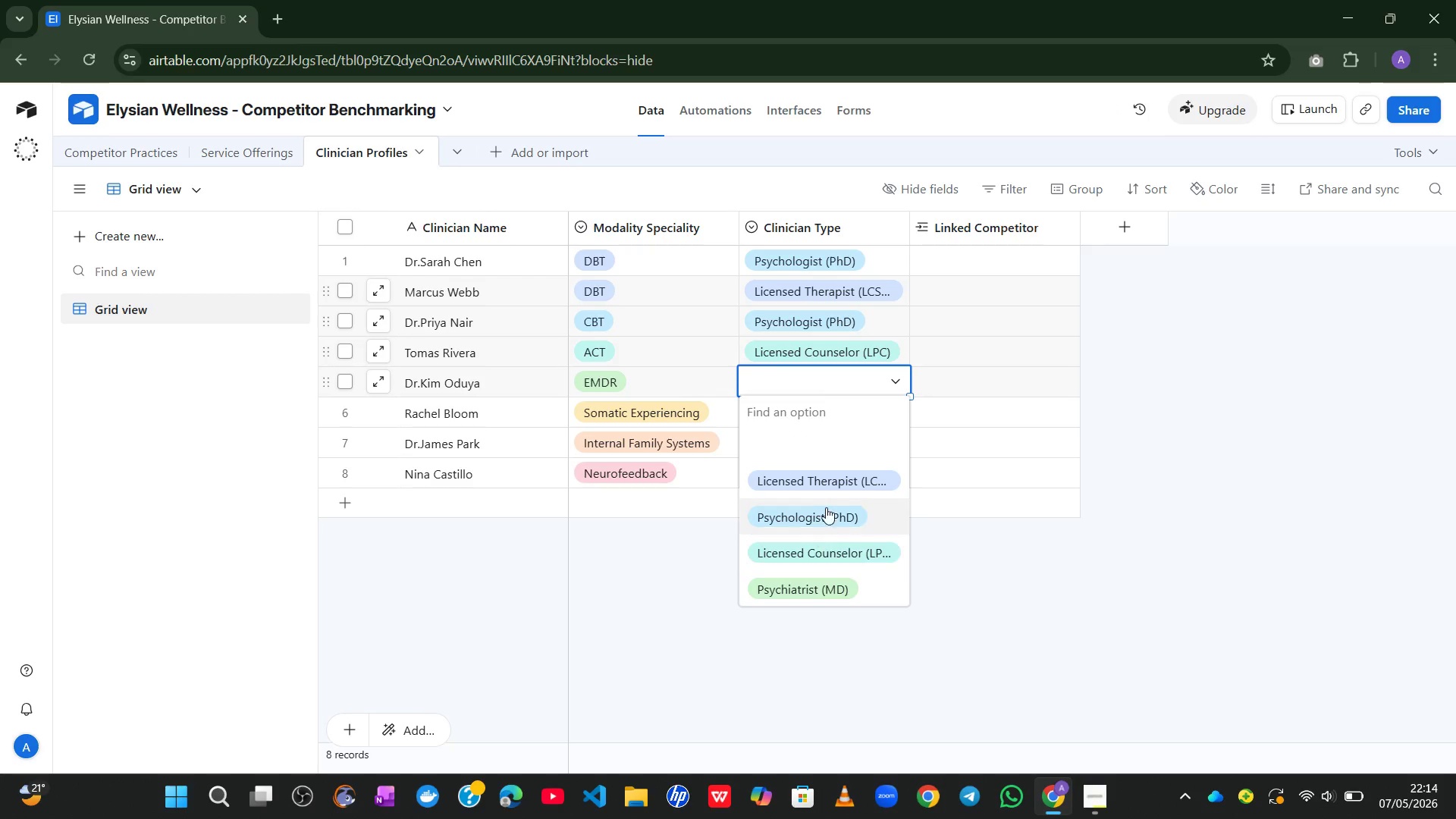 
left_click([829, 490])
 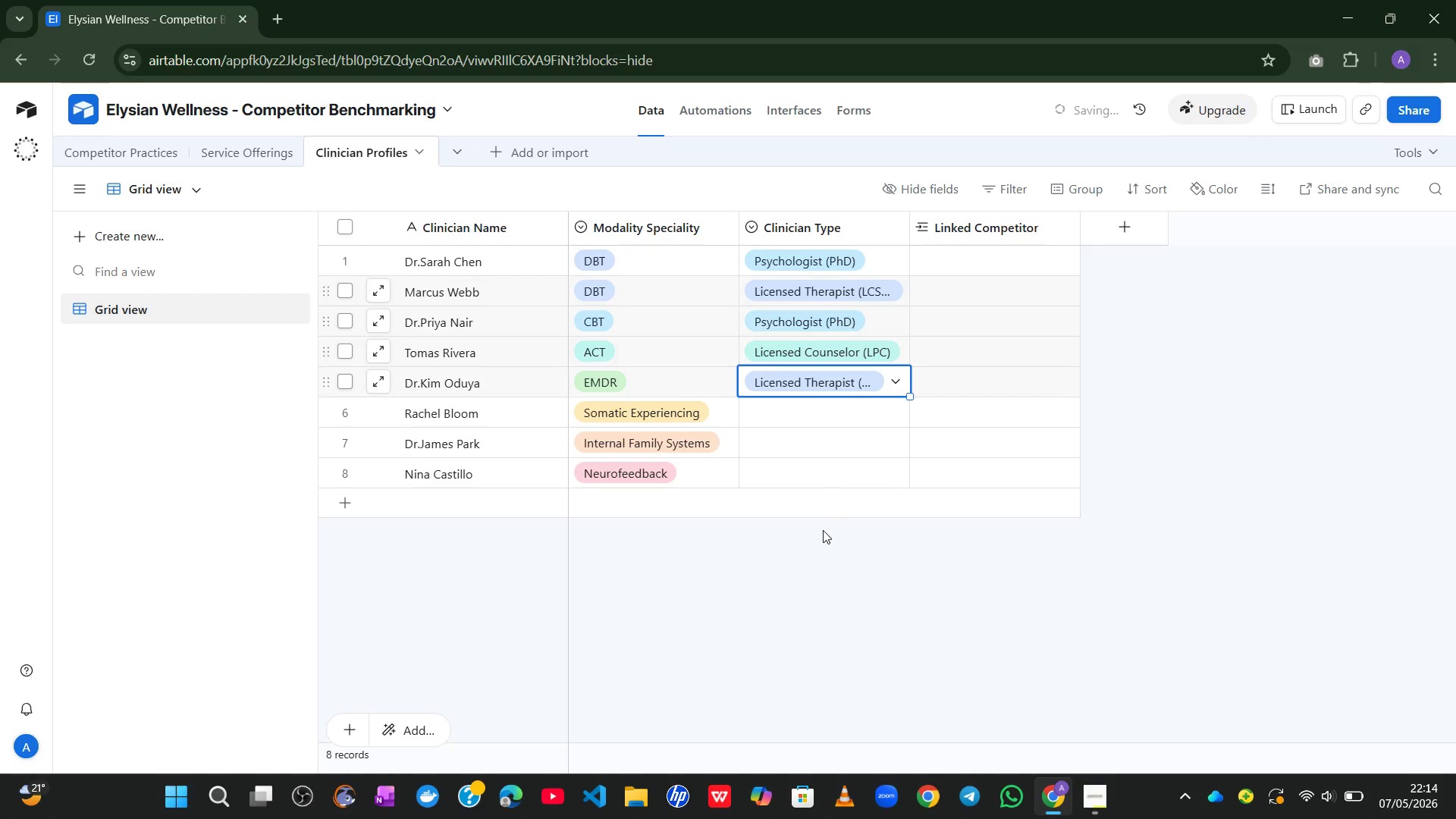 
left_click([822, 536])
 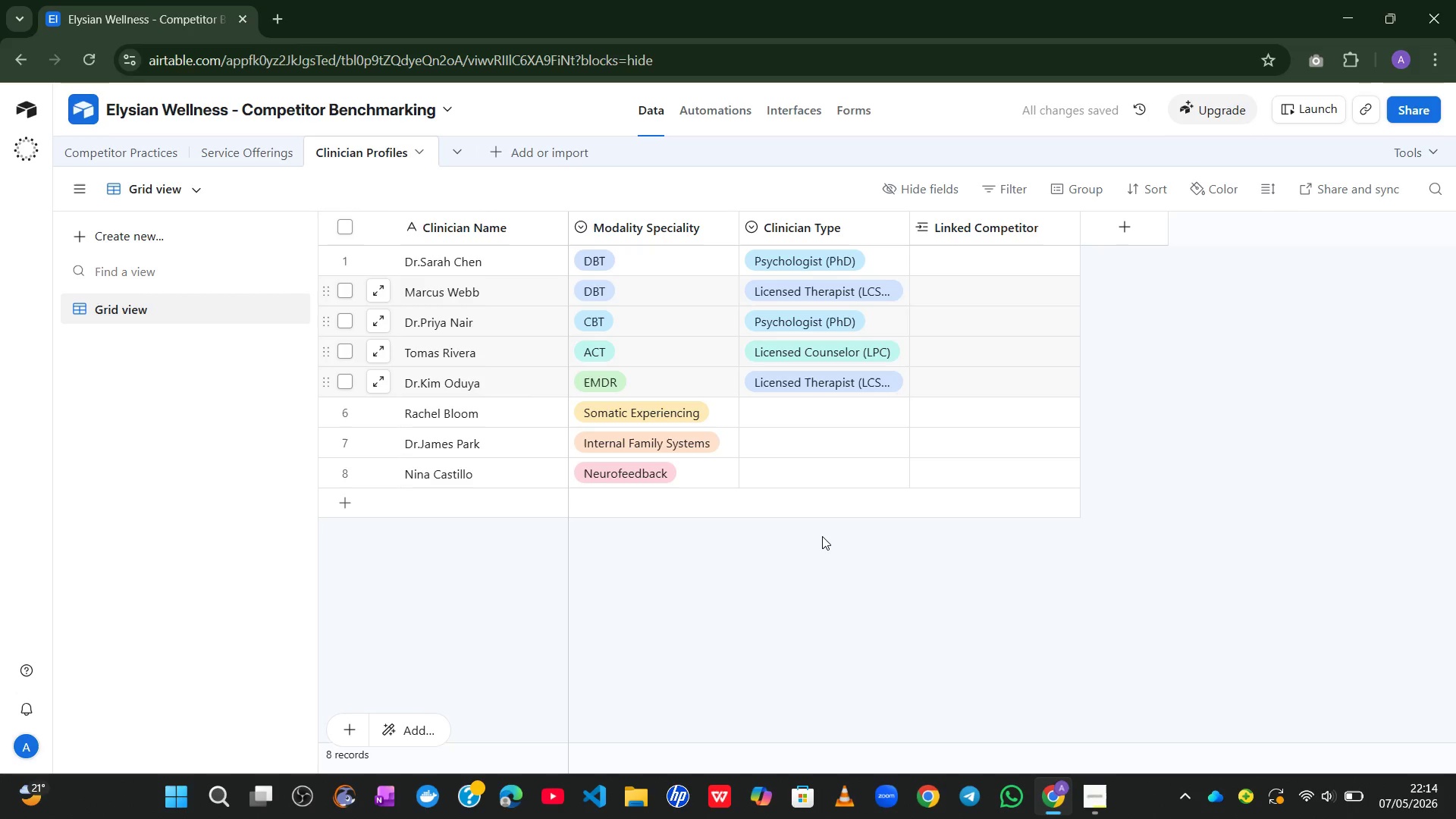 
left_click([833, 412])
 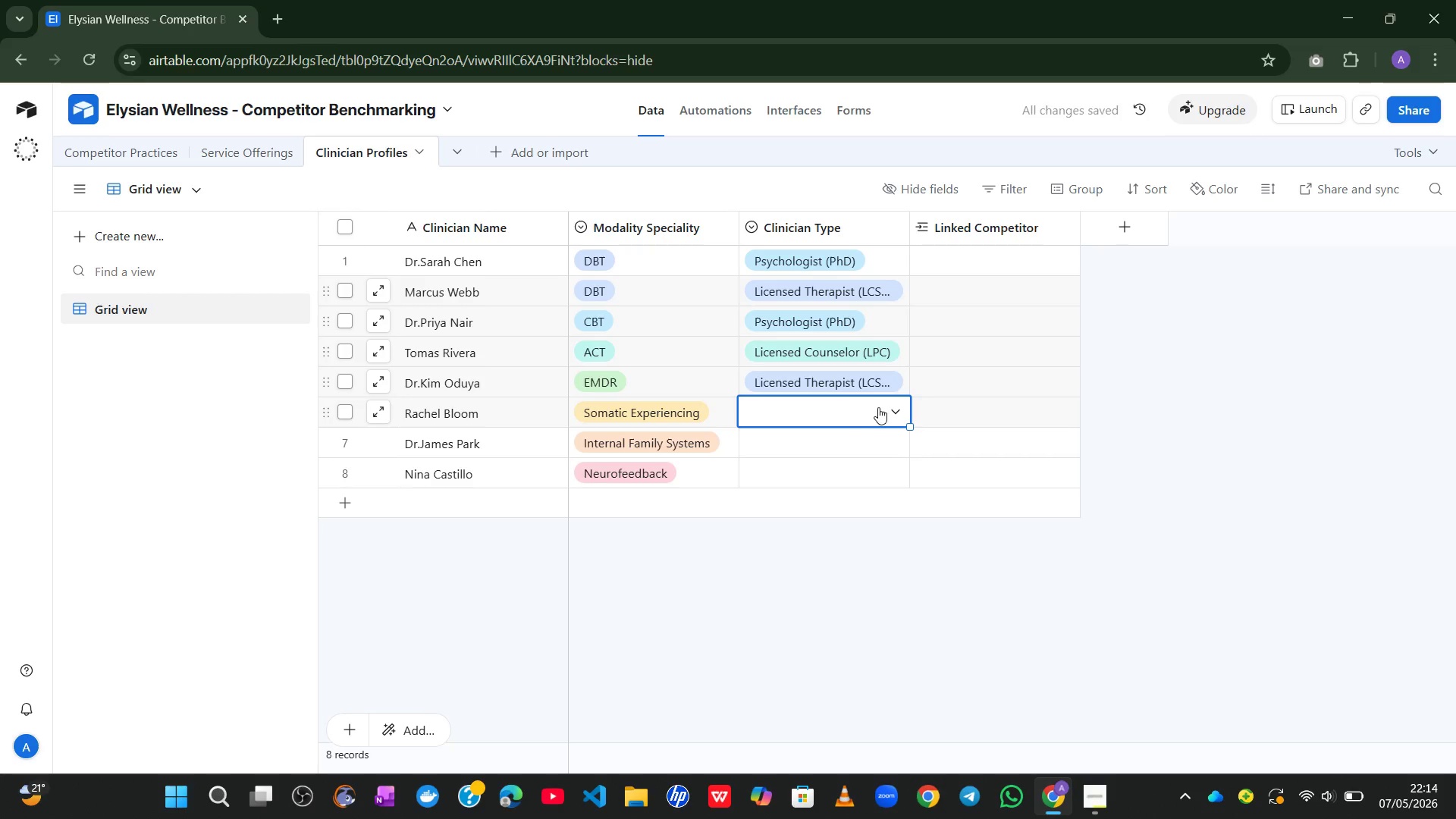 
left_click([878, 407])
 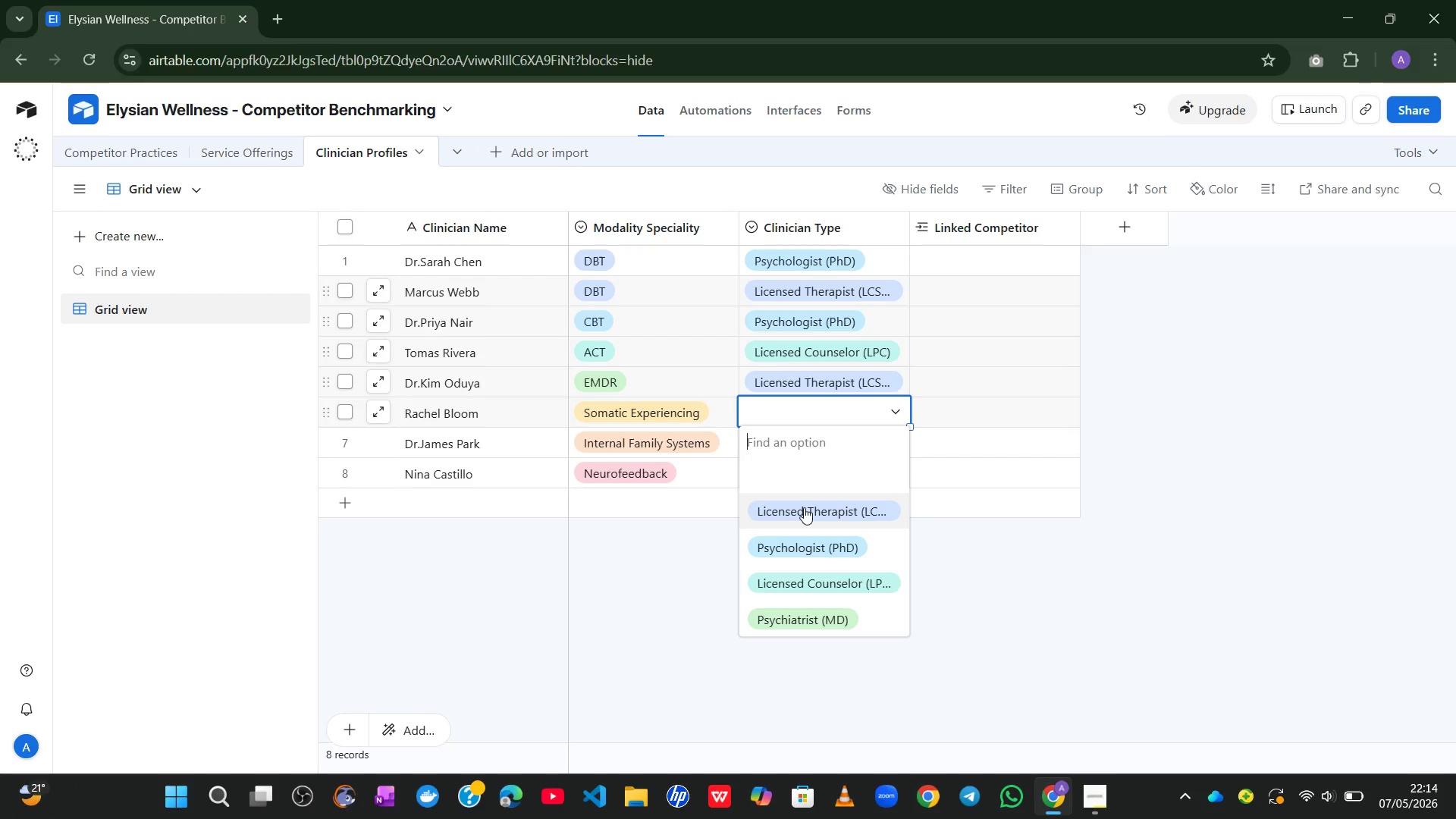 
left_click([804, 508])
 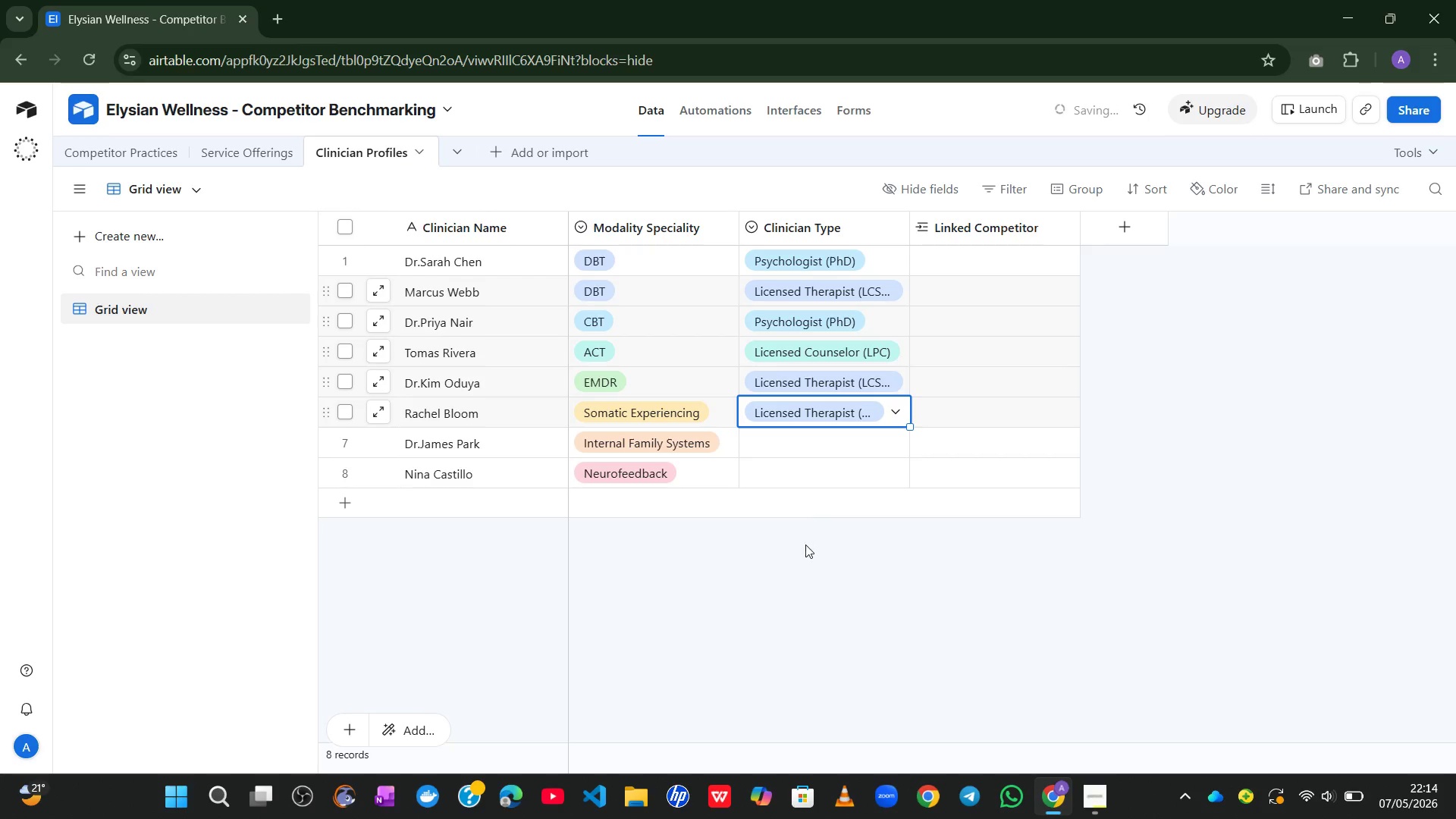 
left_click([805, 544])
 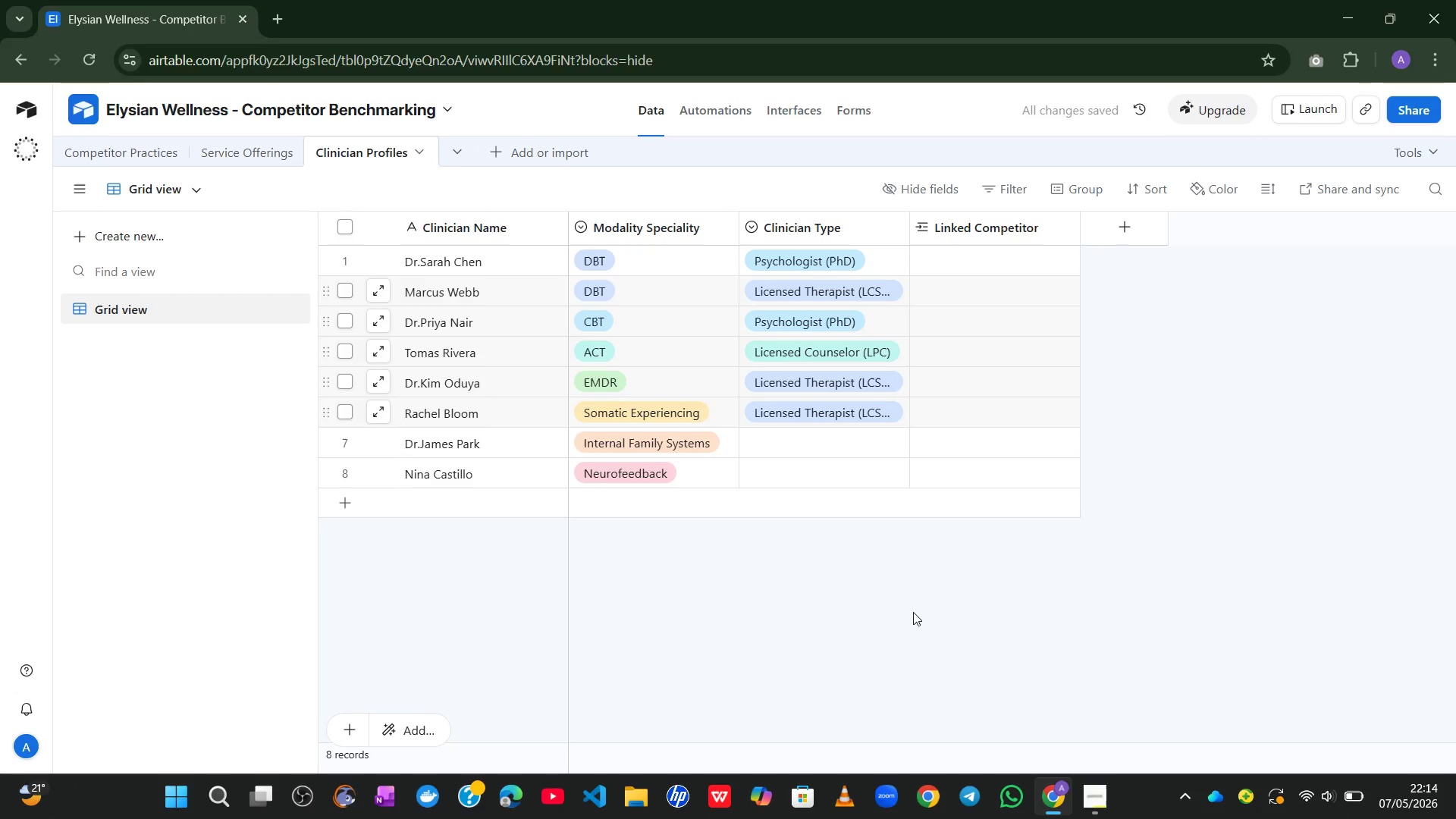 
wait(6.2)
 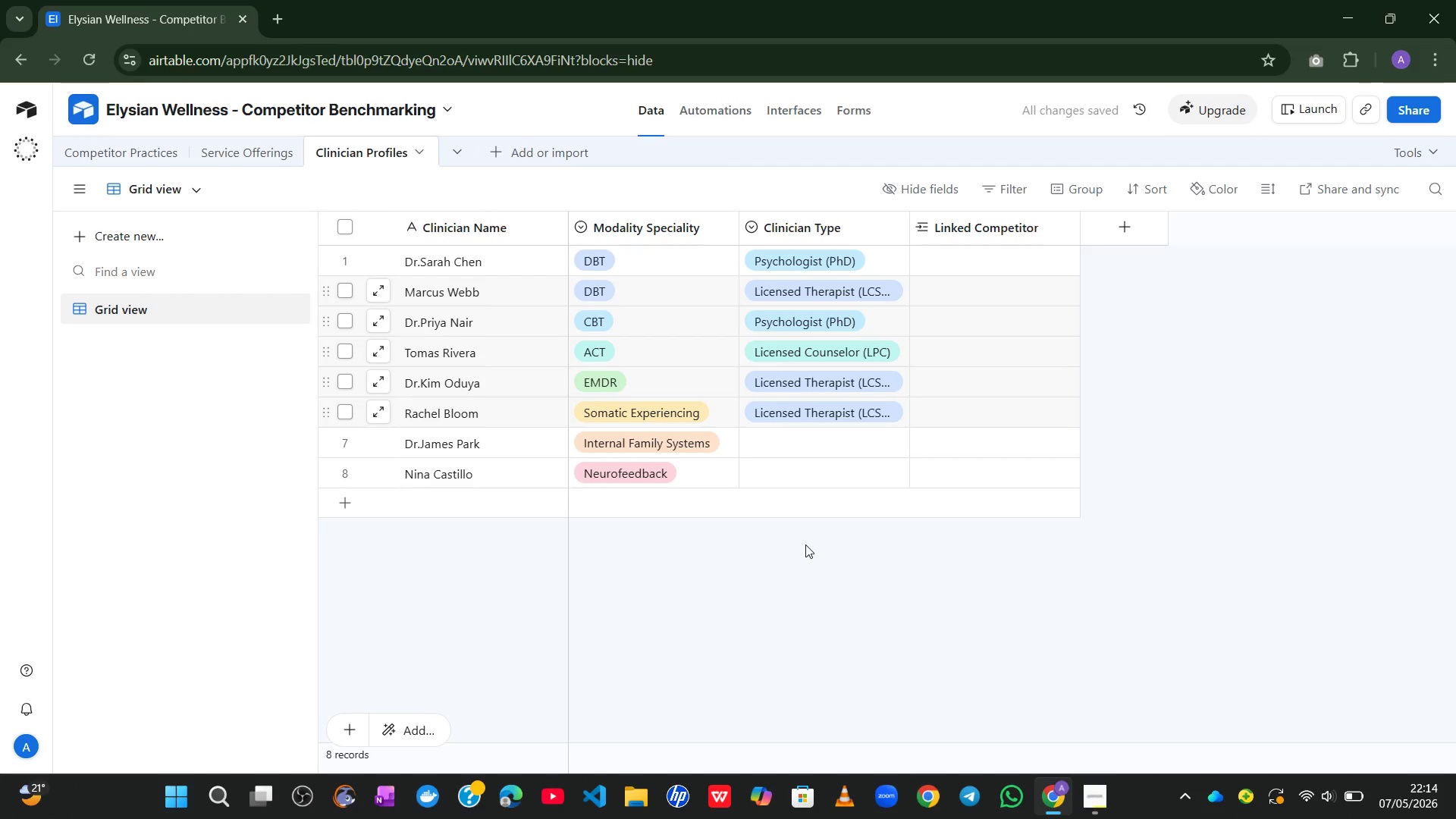 
left_click([856, 462])
 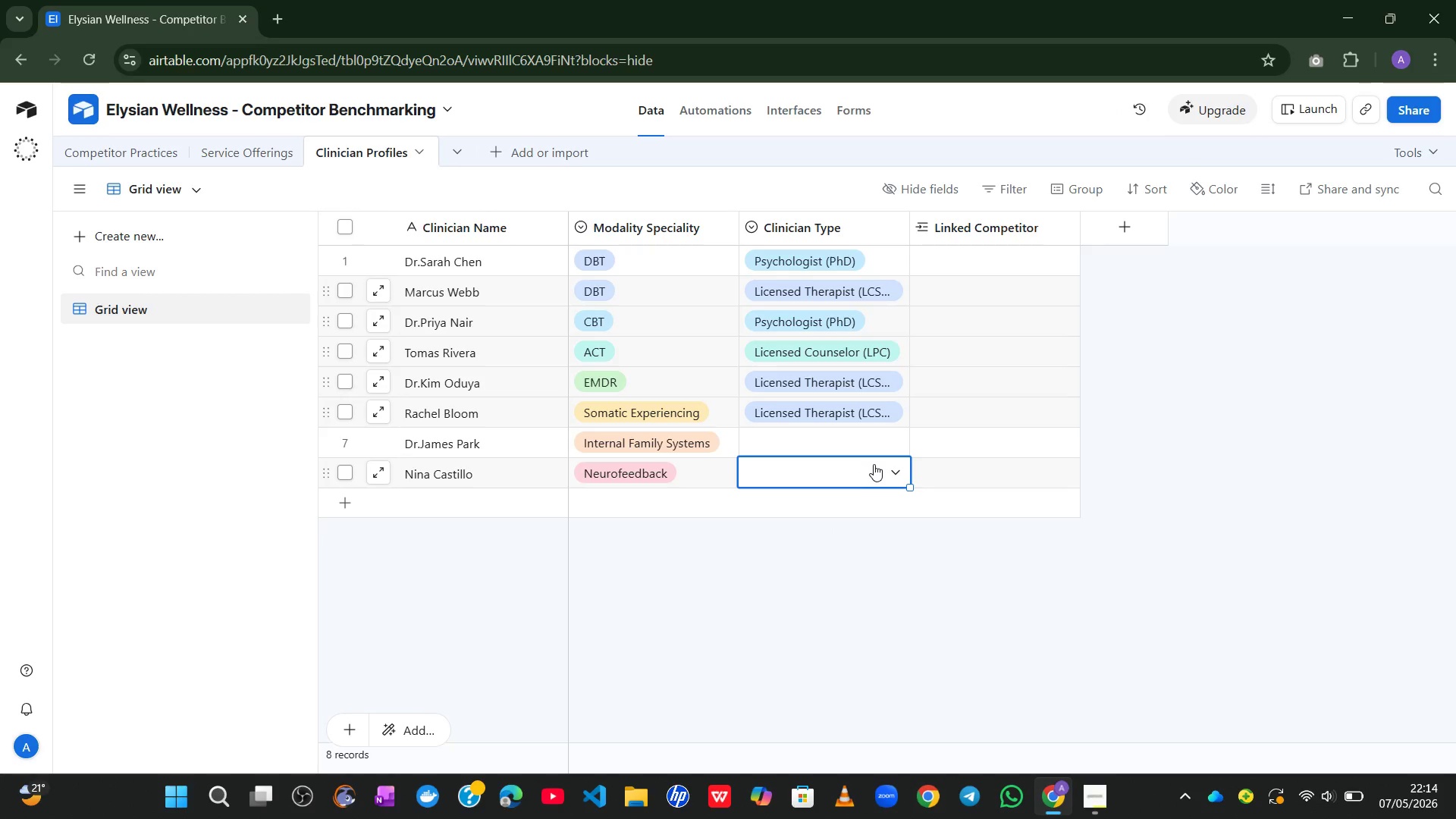 
left_click([874, 464])
 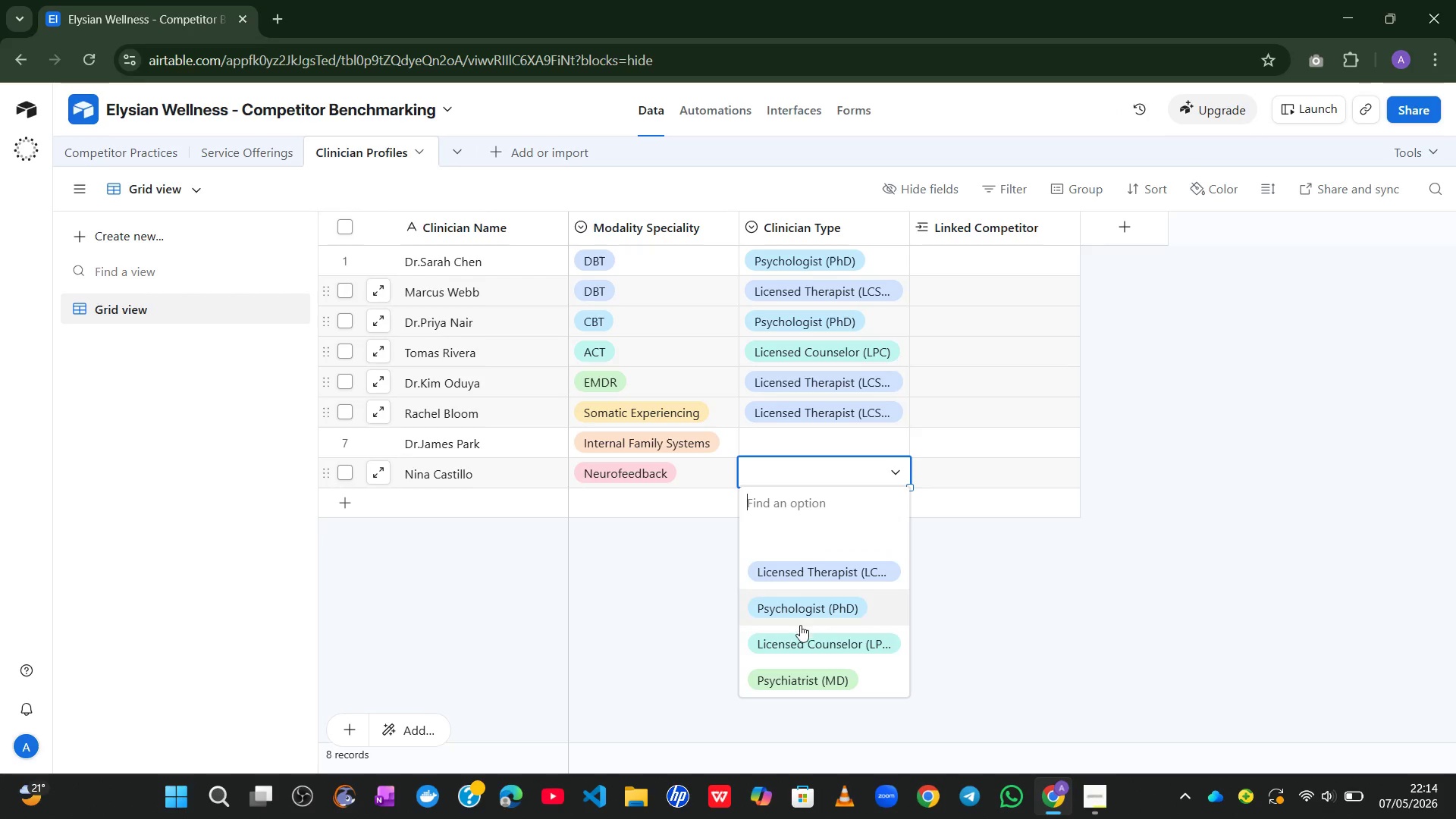 
left_click([797, 641])
 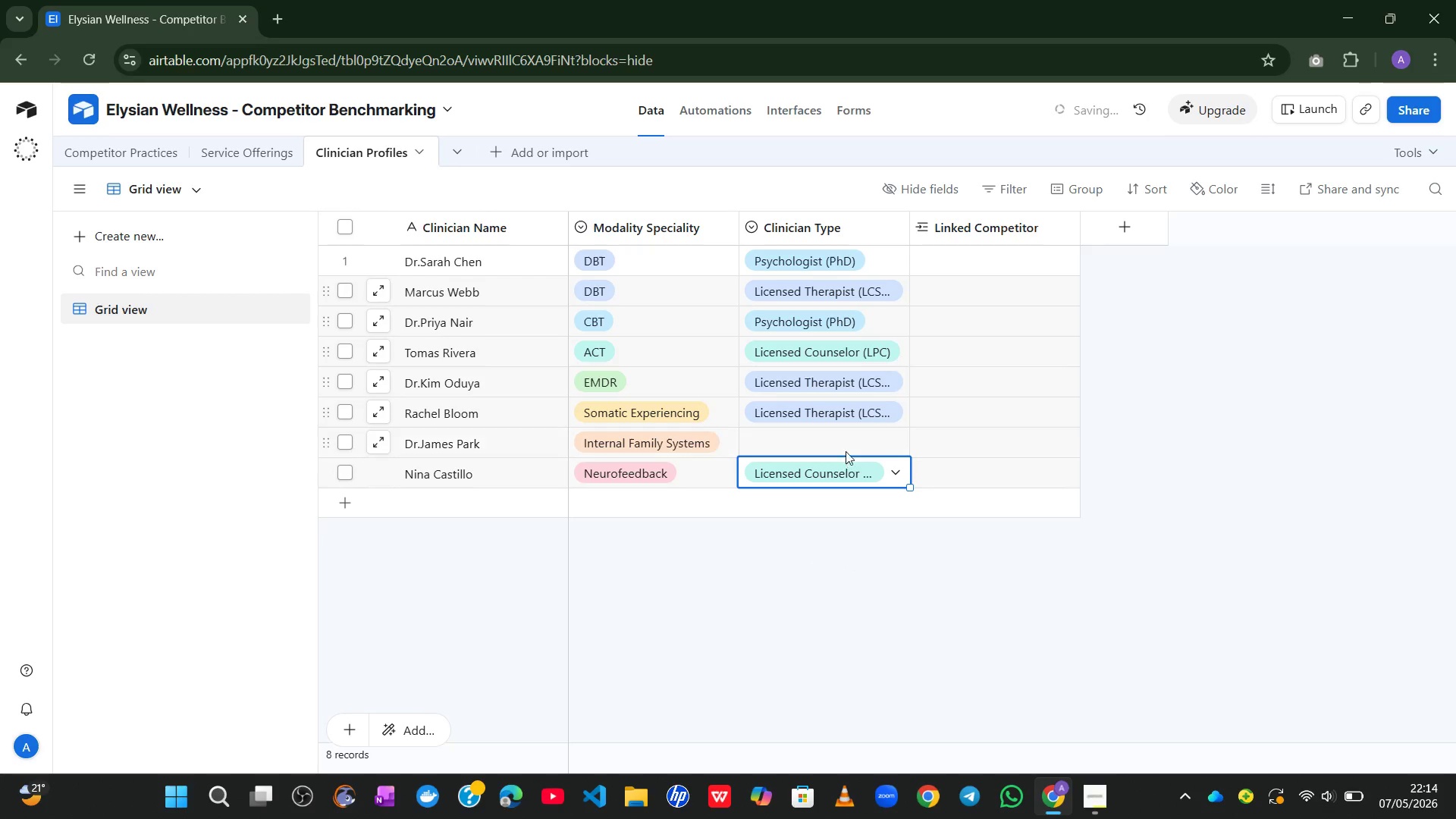 
left_click([846, 445])
 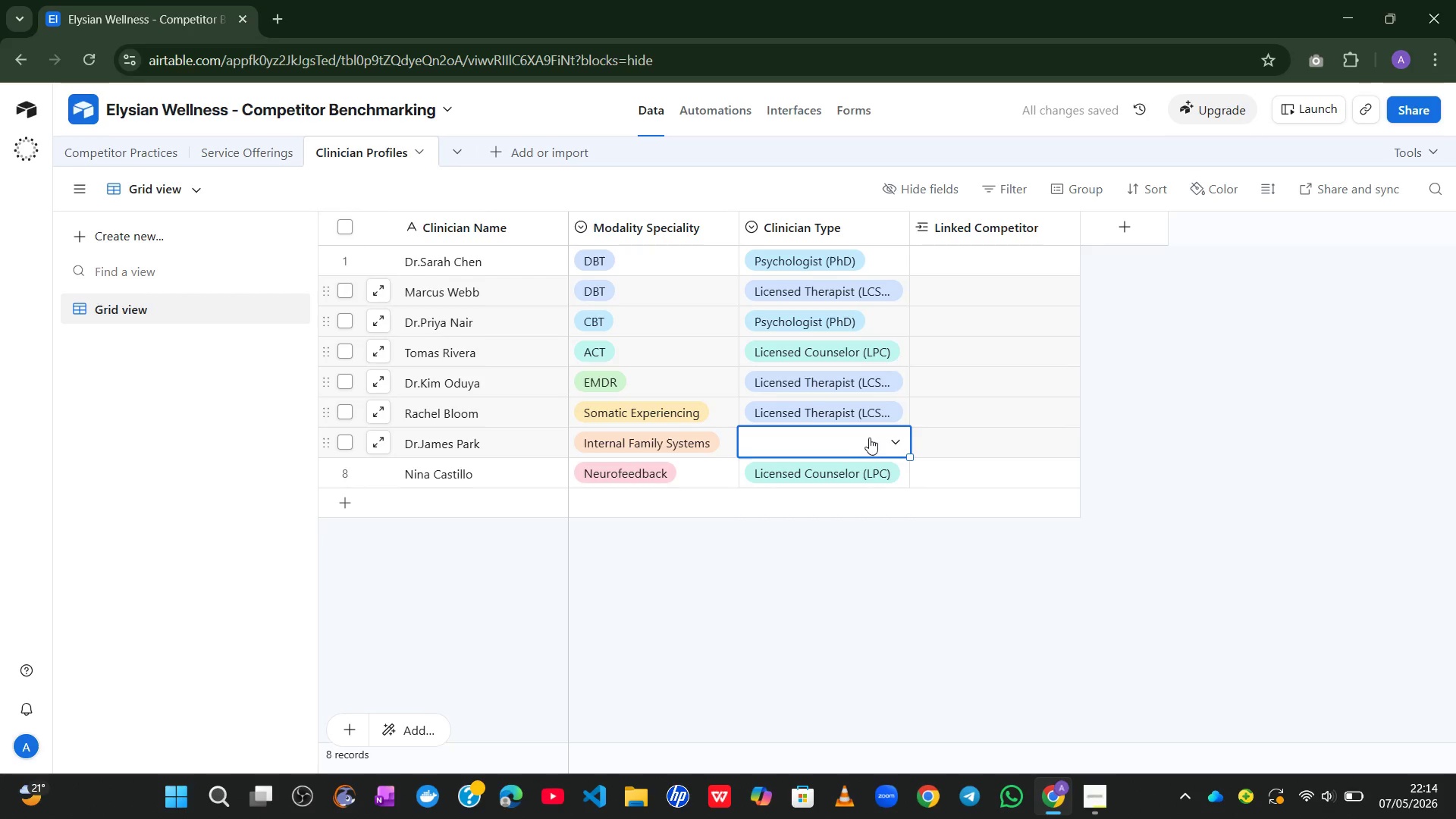 
left_click([869, 438])
 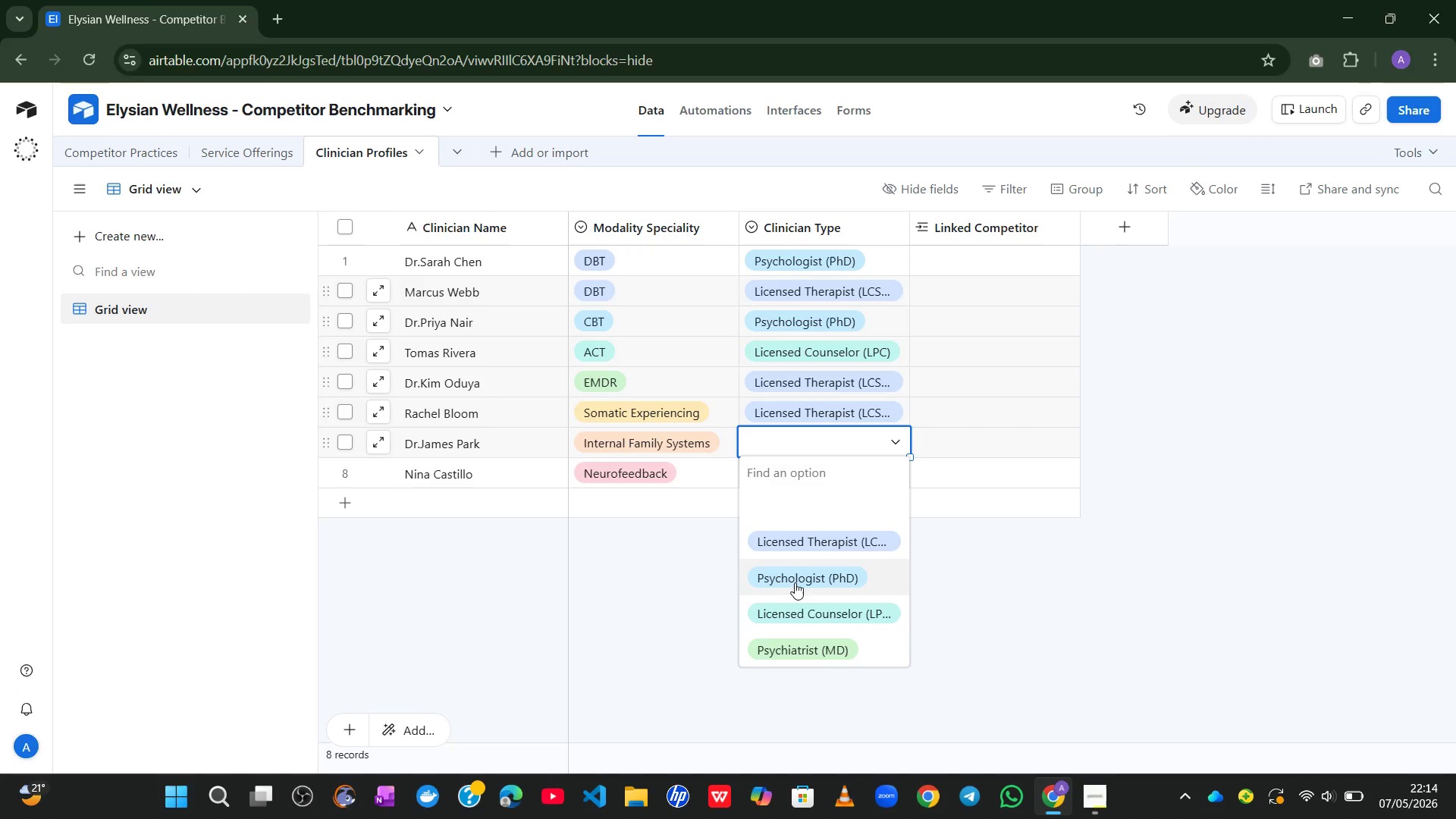 
wait(5.7)
 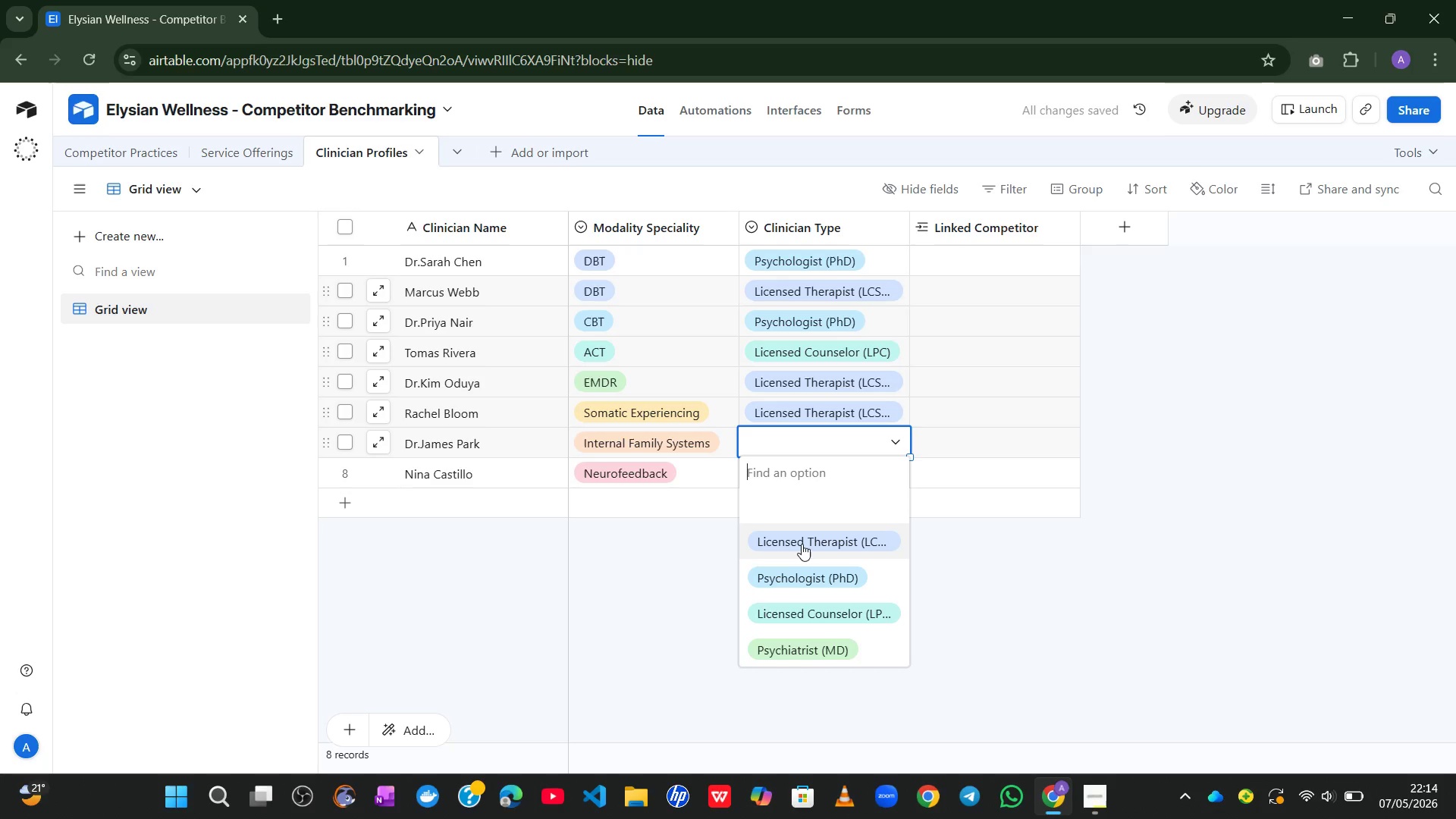 
left_click([830, 585])
 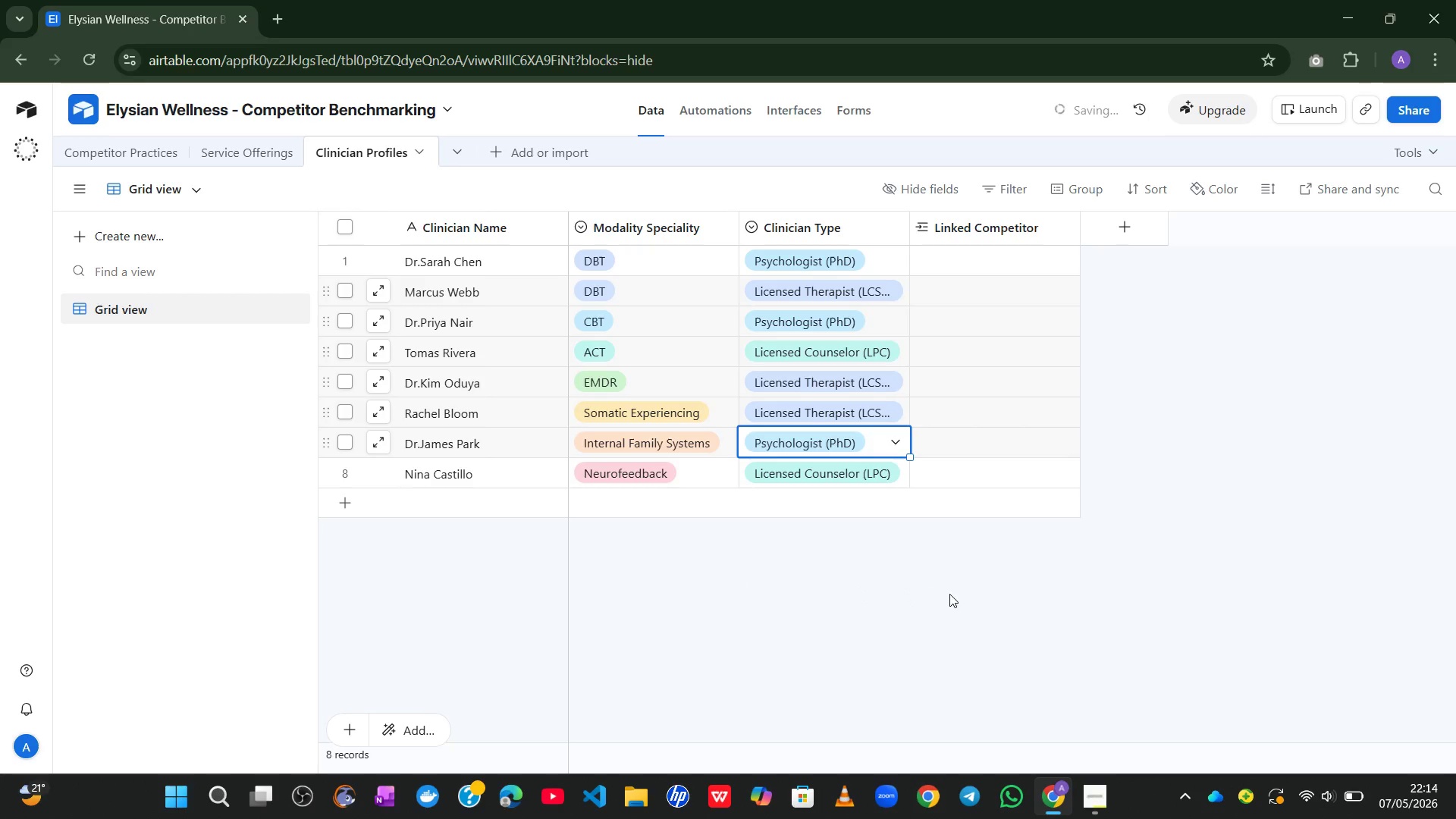 
left_click([949, 594])
 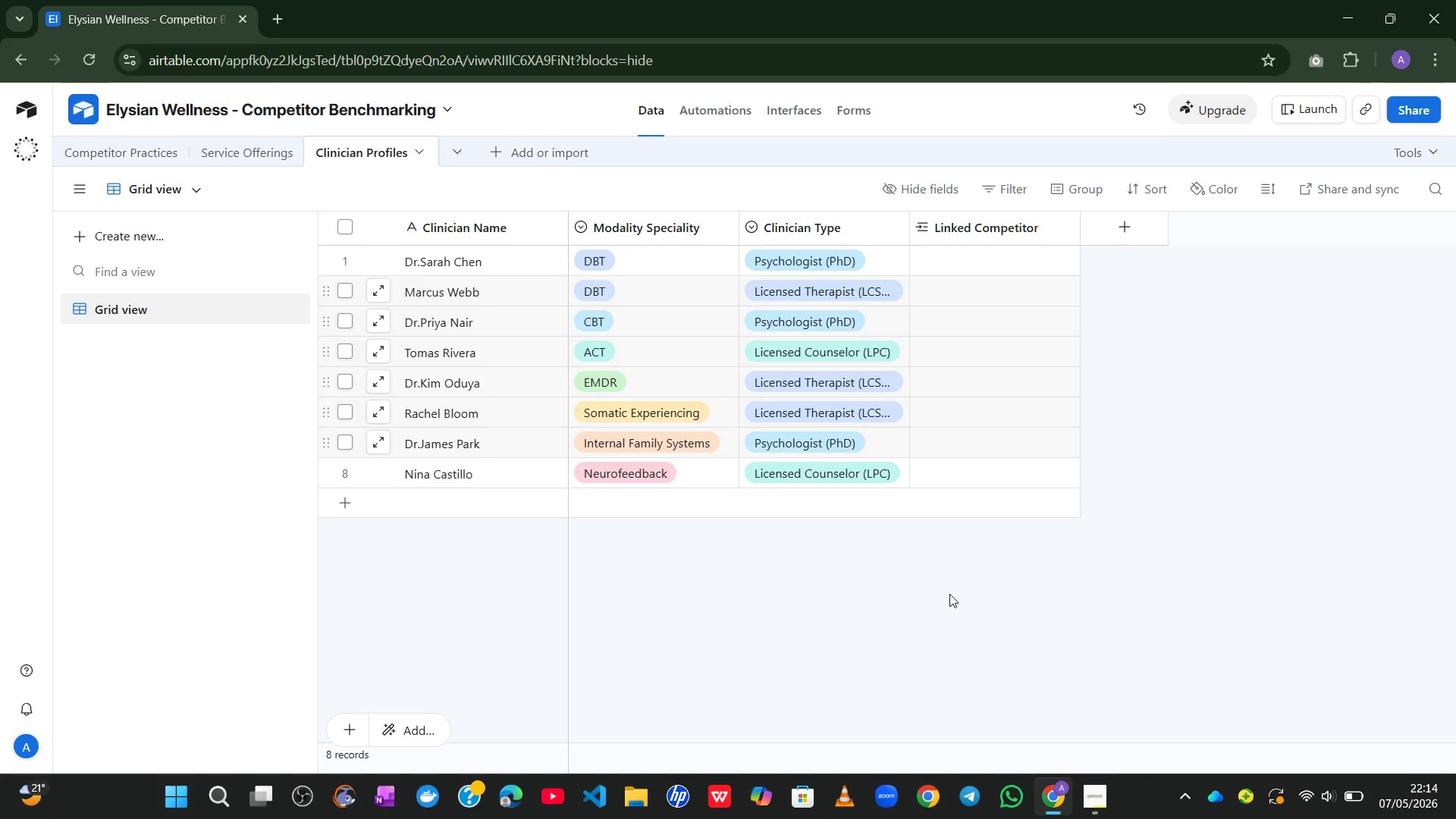 
wait(10.83)
 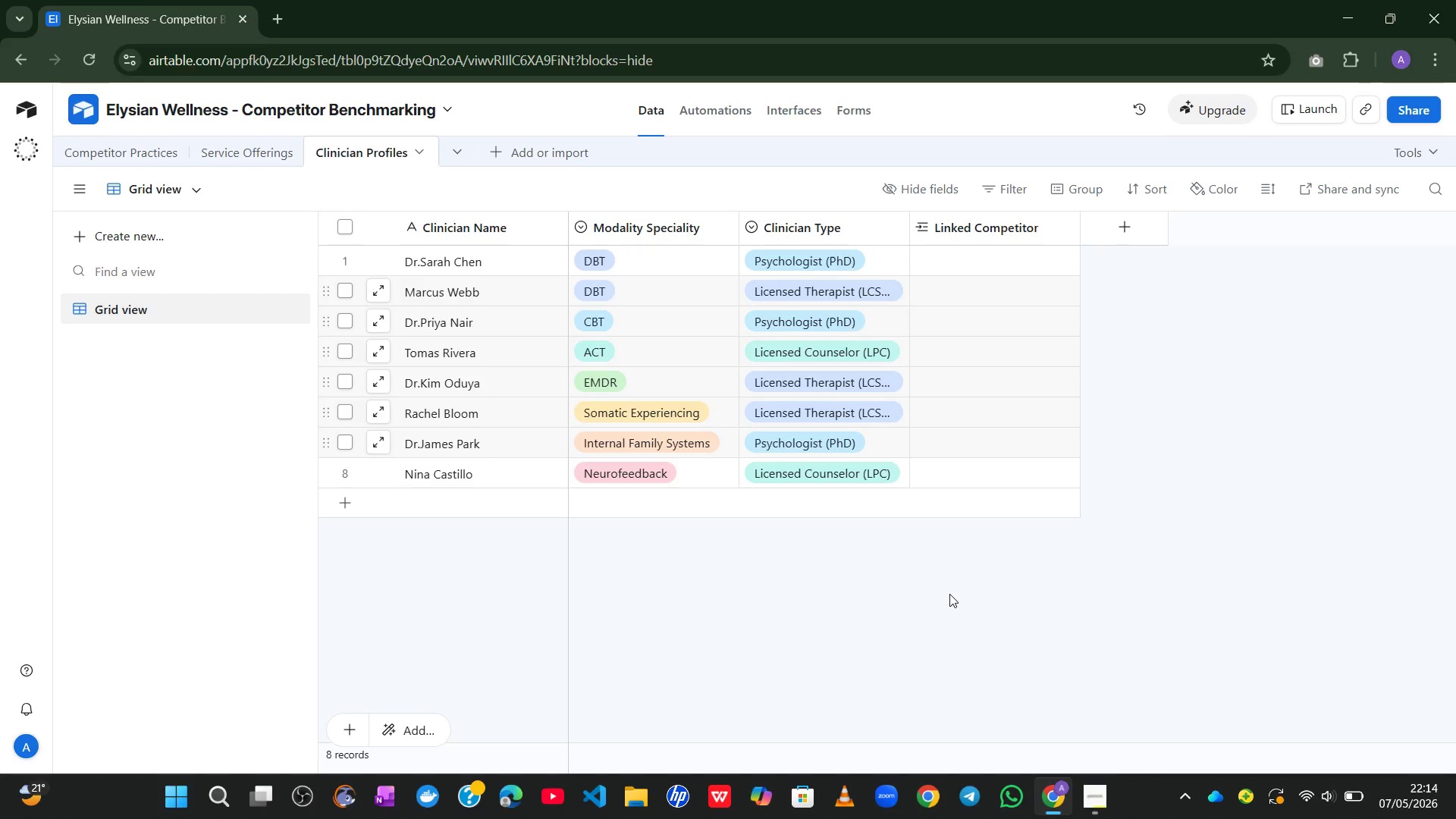 
left_click([941, 266])
 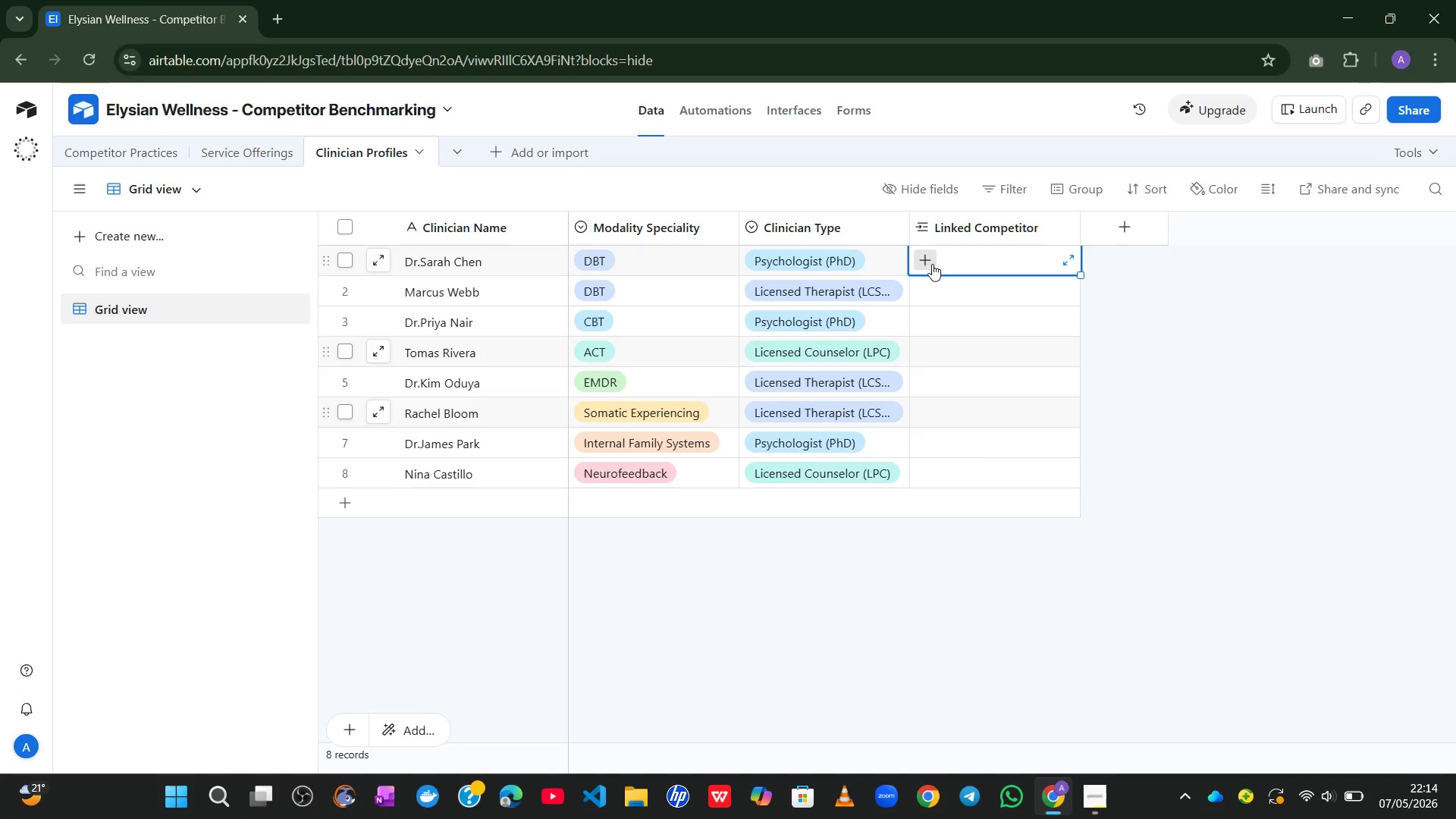 
left_click([932, 263])
 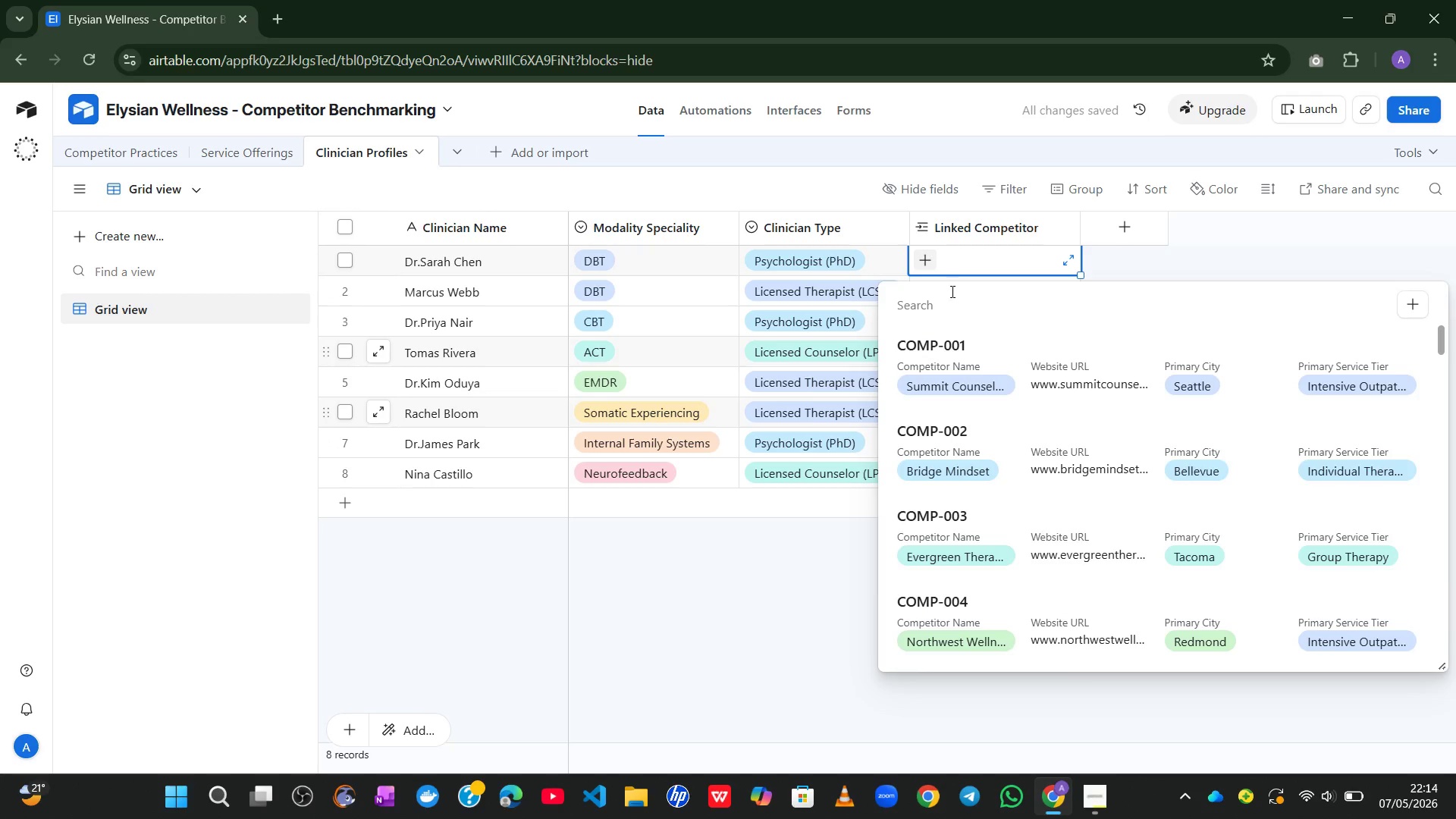 
left_click([951, 370])
 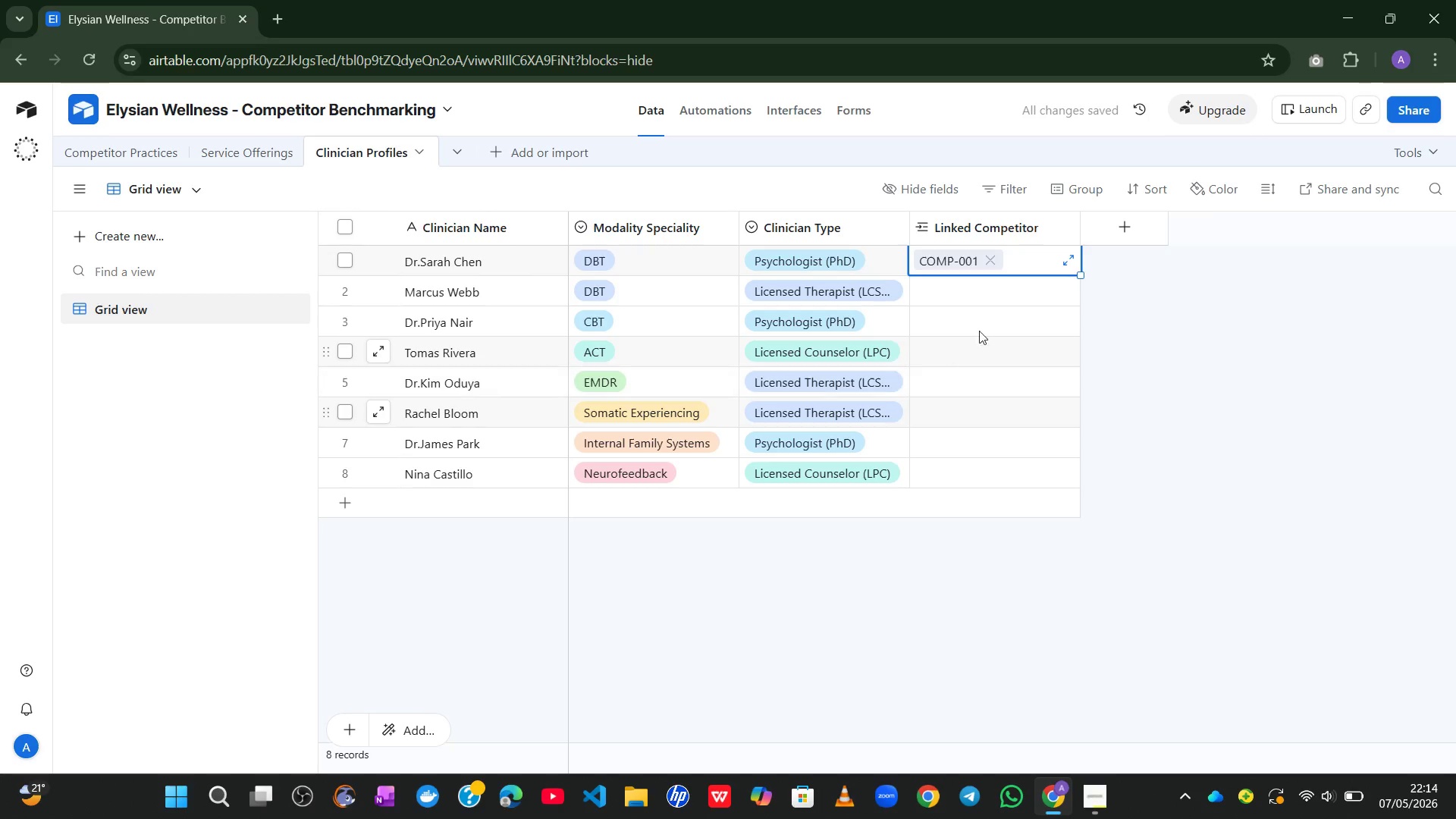 
left_click([989, 299])
 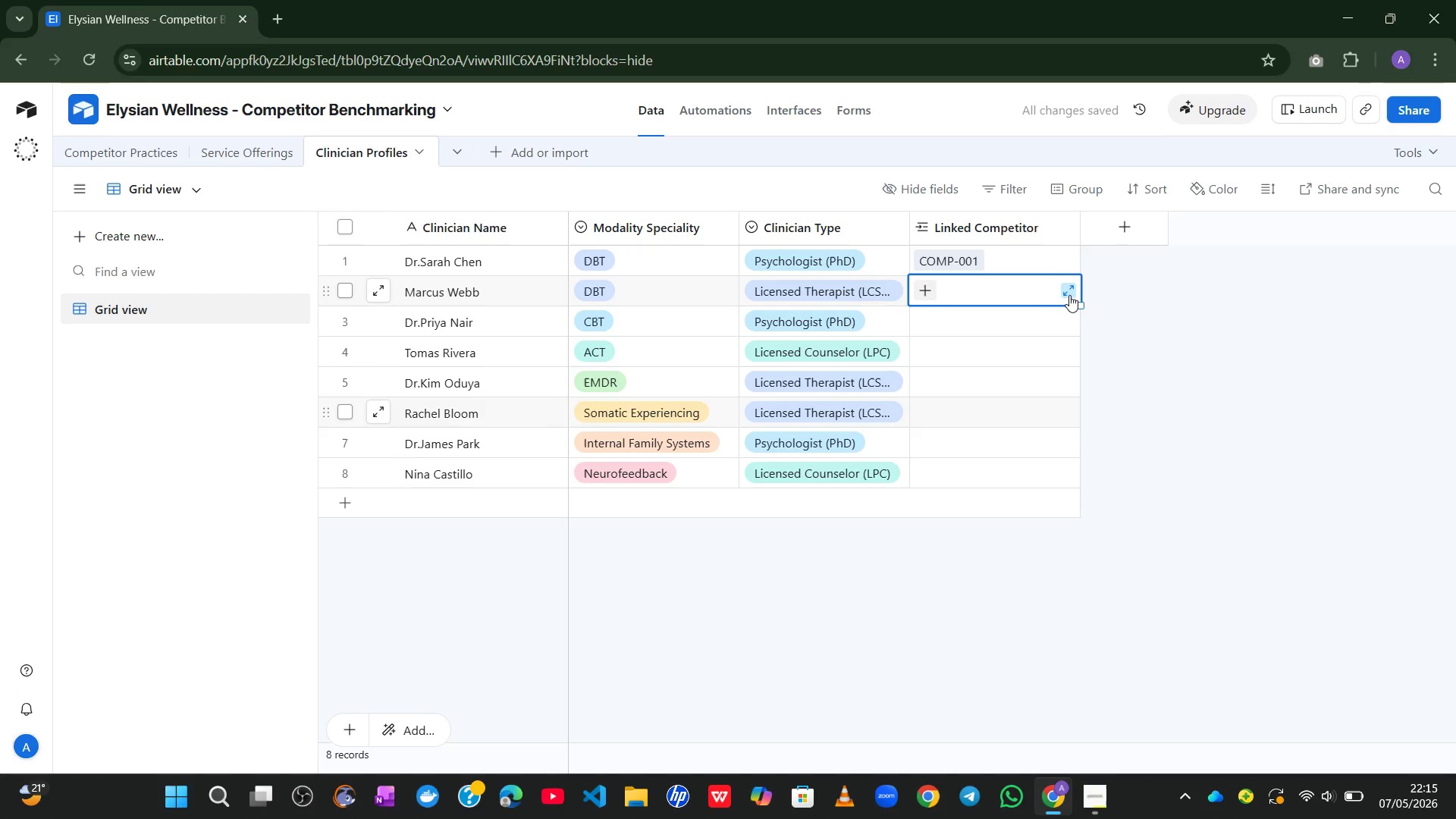 
left_click([1069, 295])
 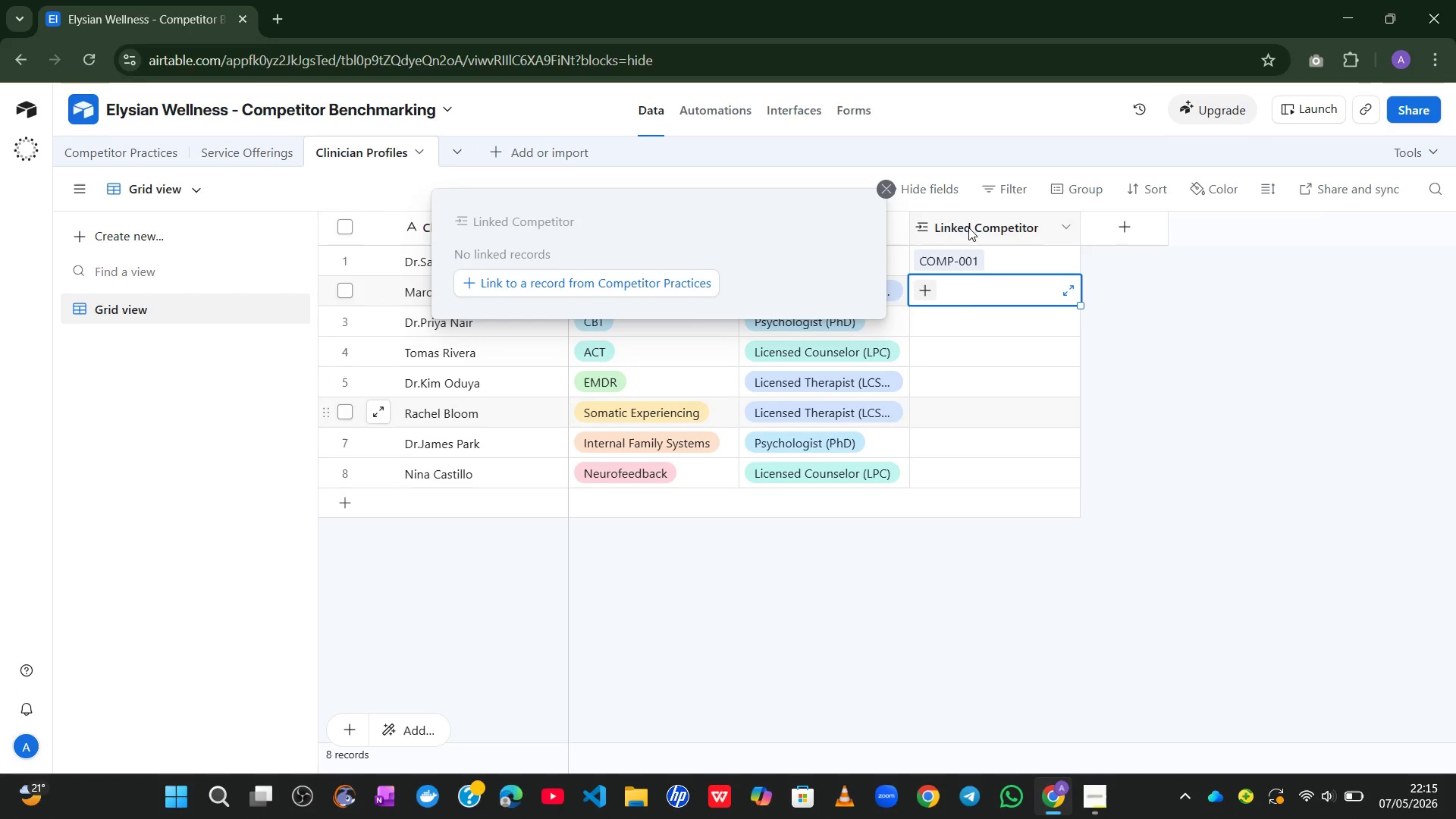 
left_click([931, 291])
 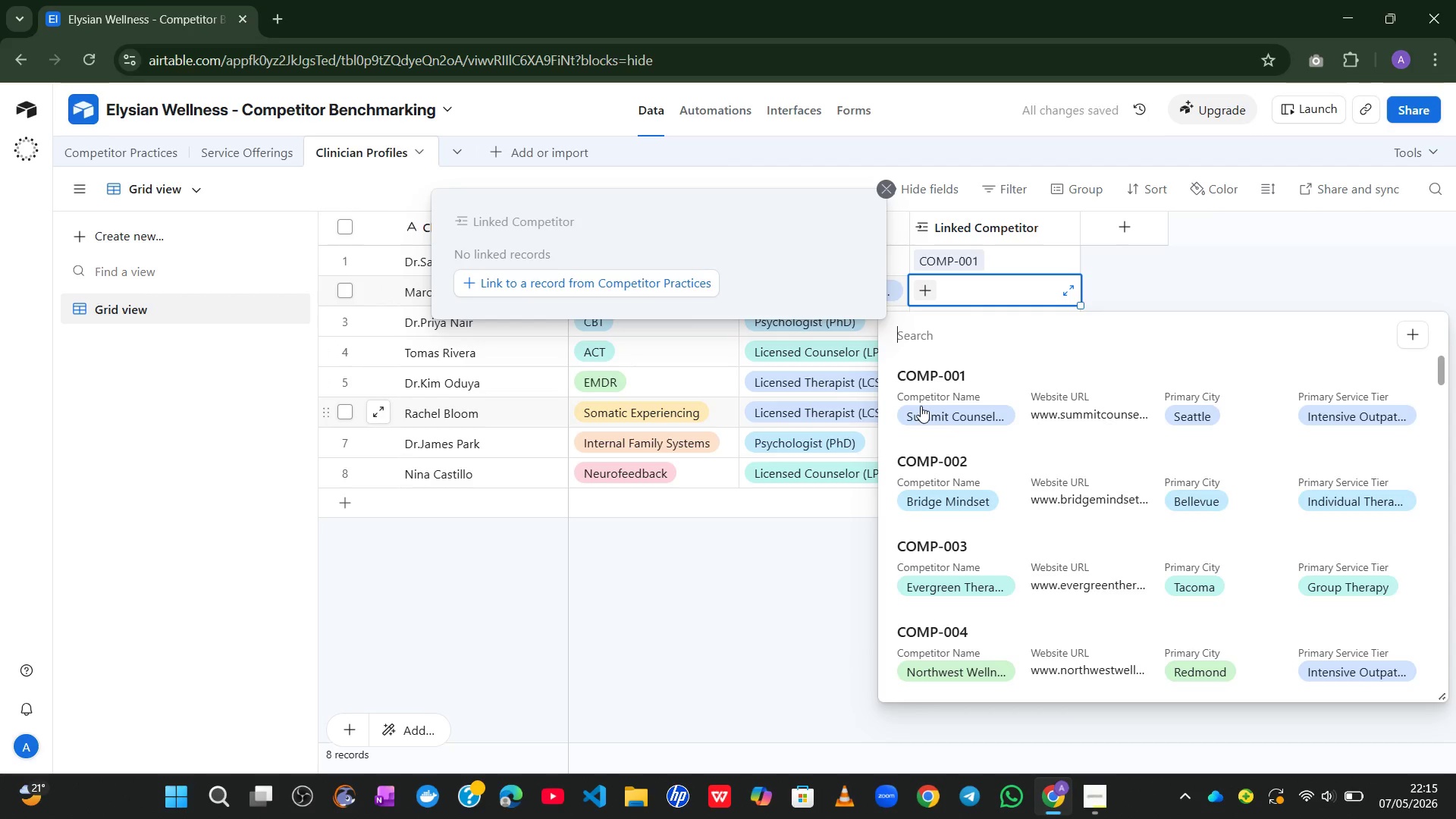 
left_click([919, 406])
 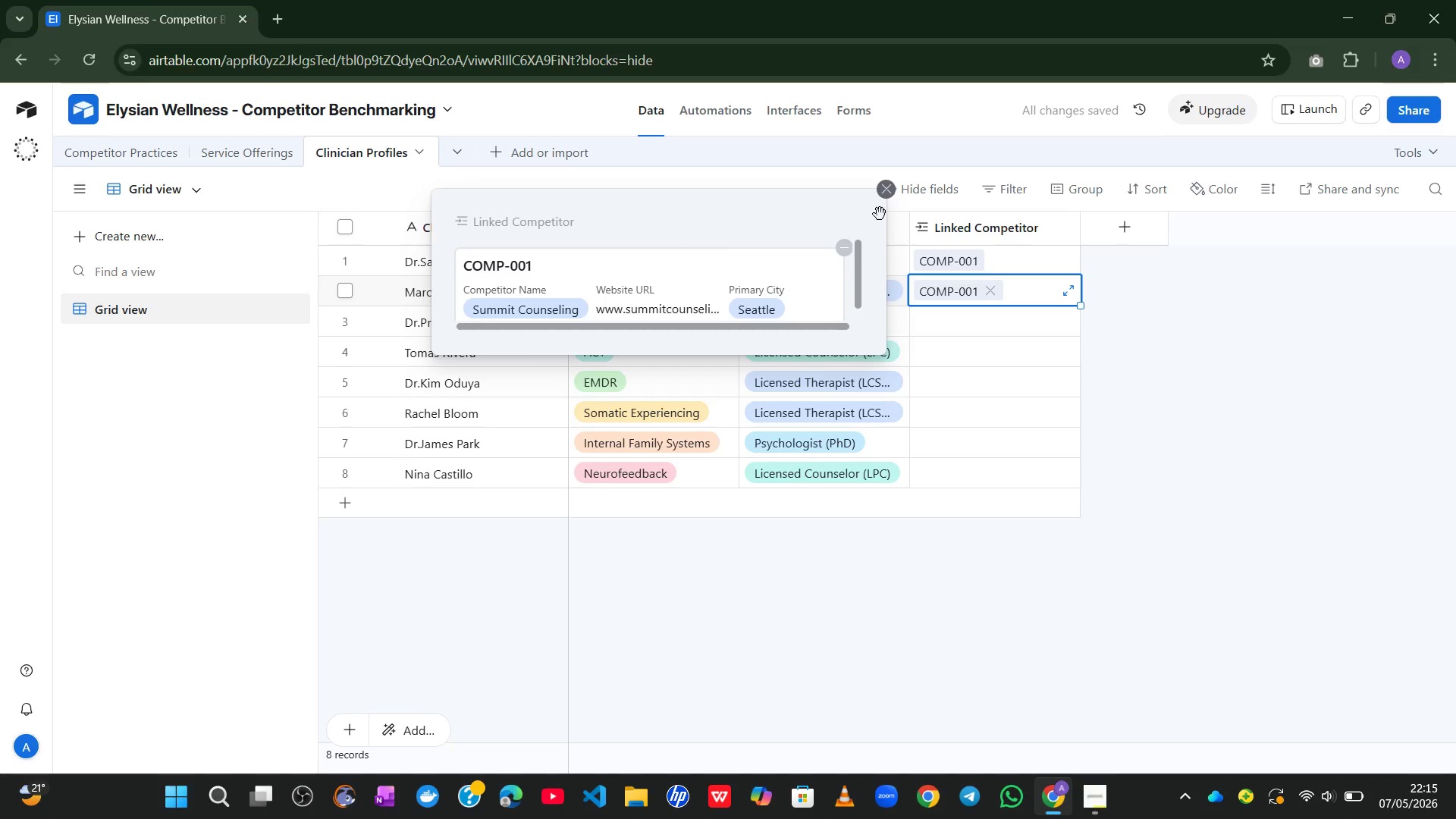 
left_click([886, 199])
 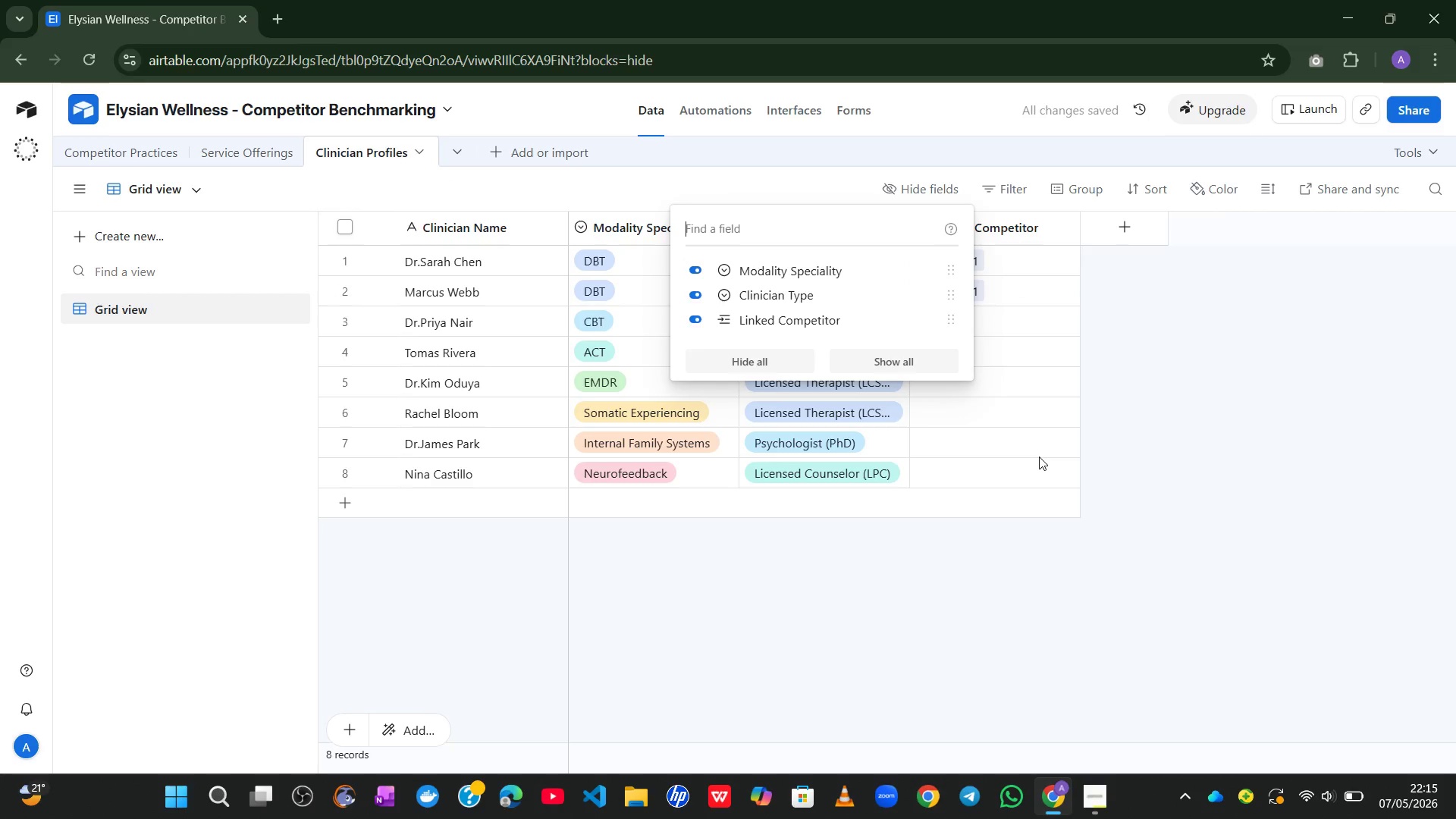 
left_click([1122, 612])
 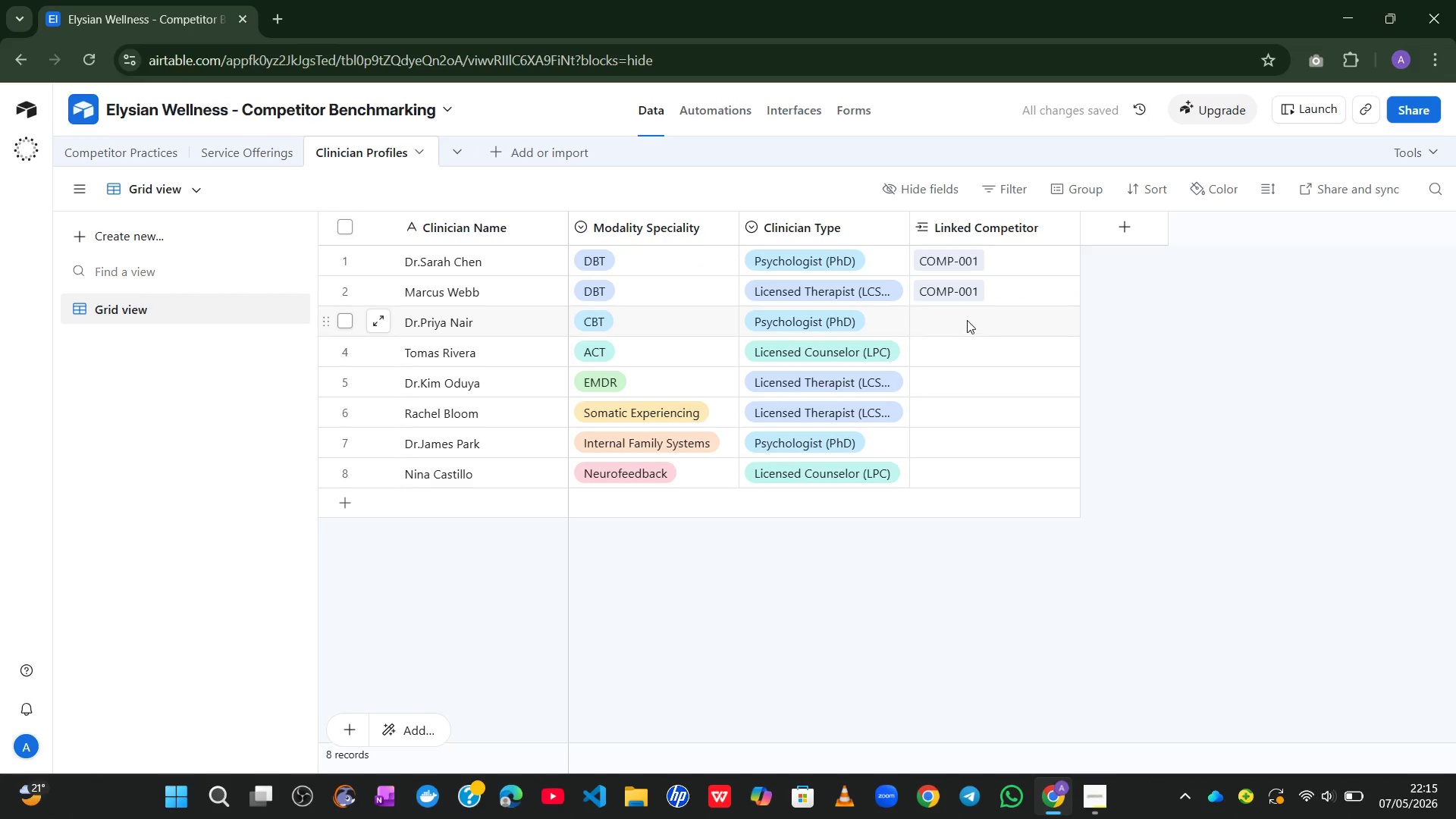 
left_click([967, 320])
 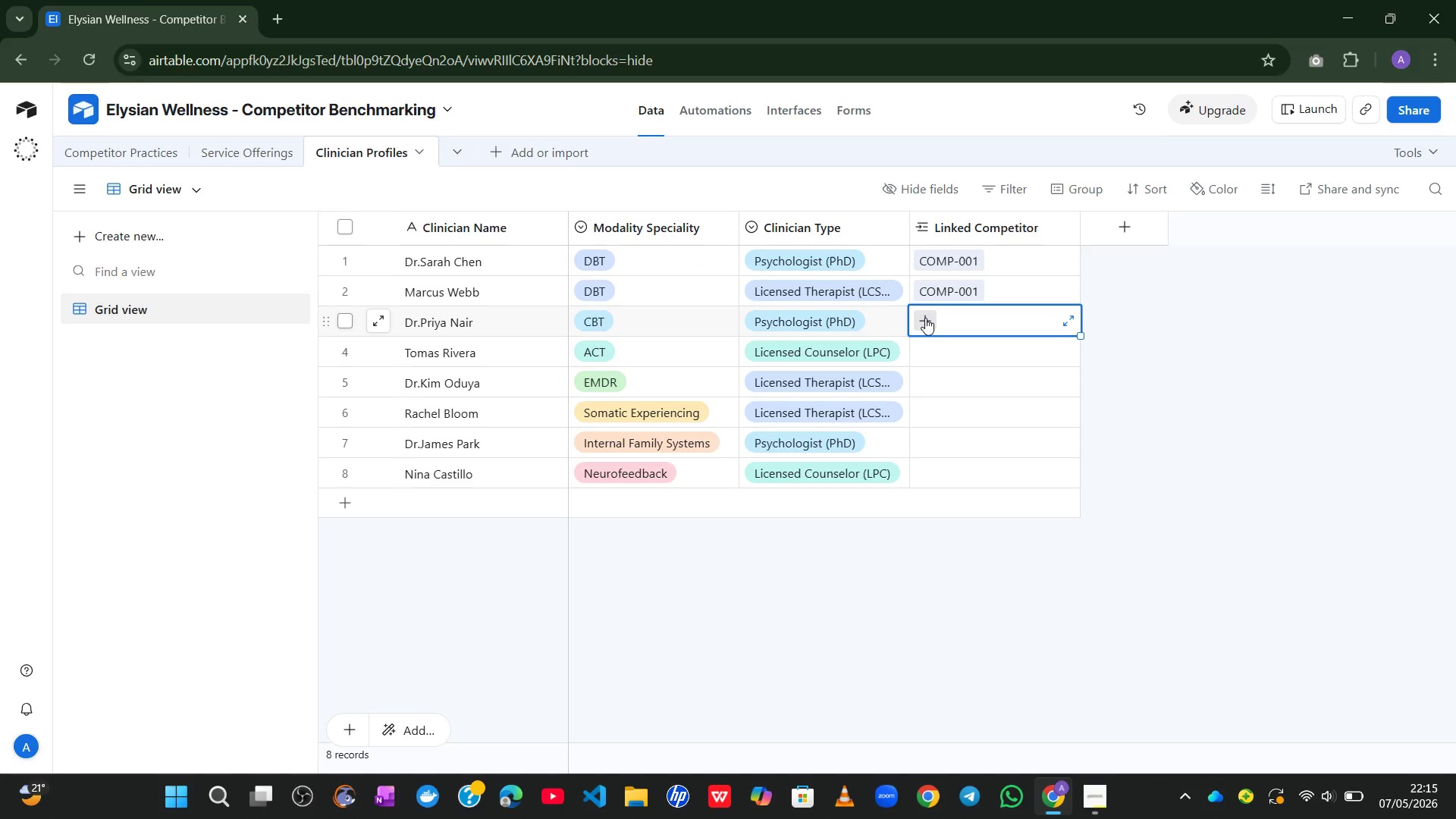 
left_click([925, 318])
 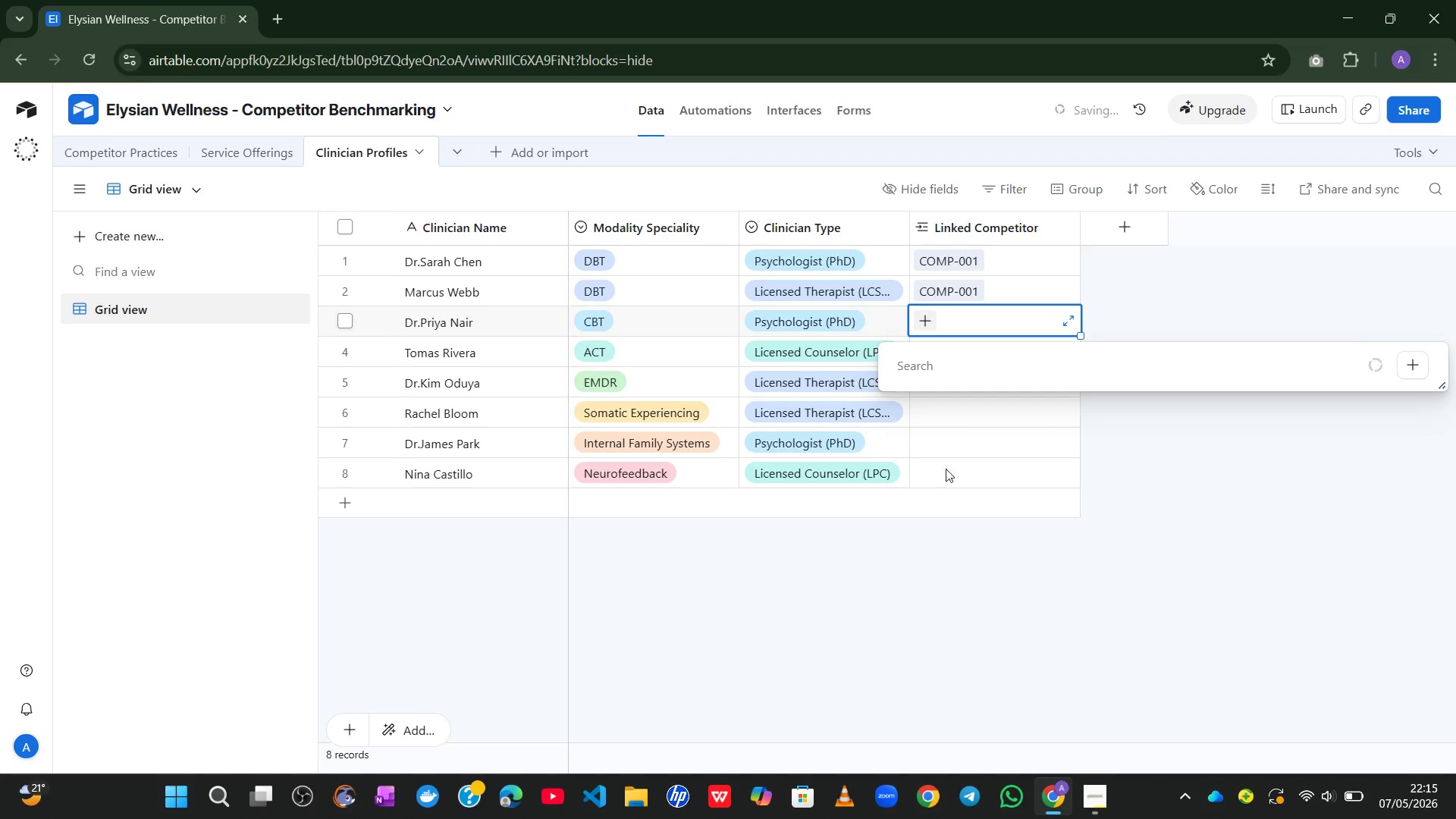 
mouse_move([940, 504])
 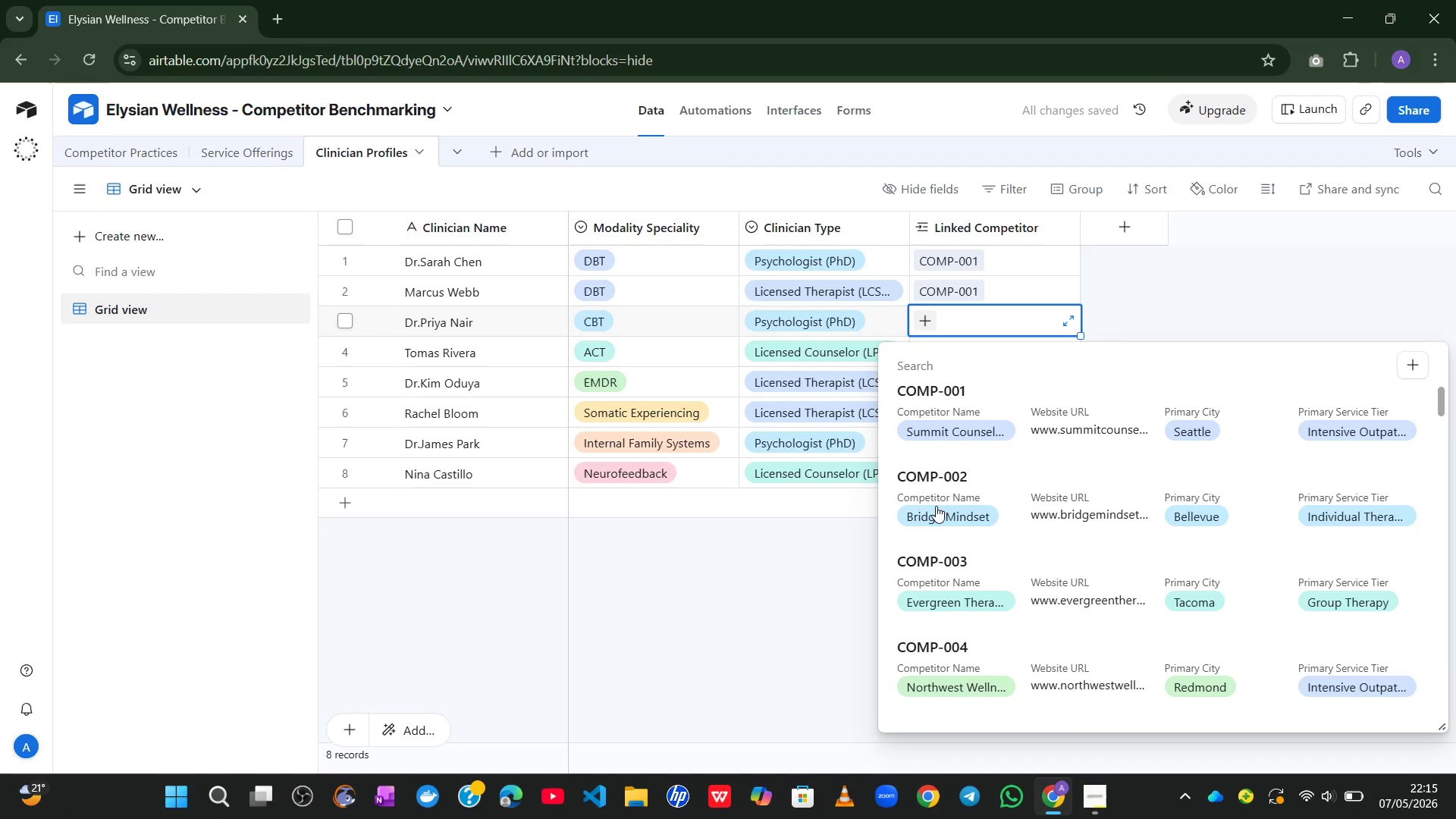 
left_click([936, 506])
 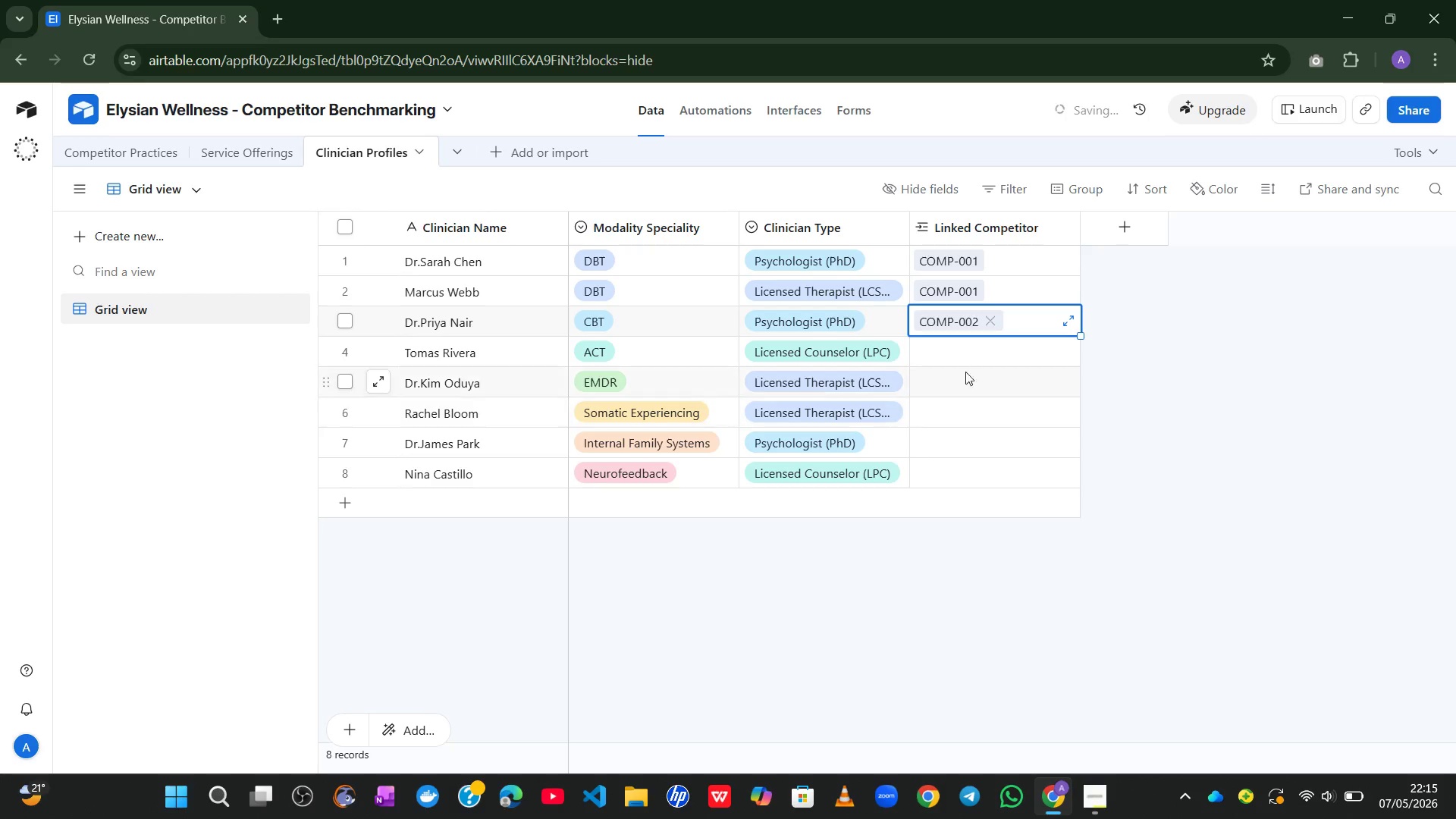 
left_click([967, 353])
 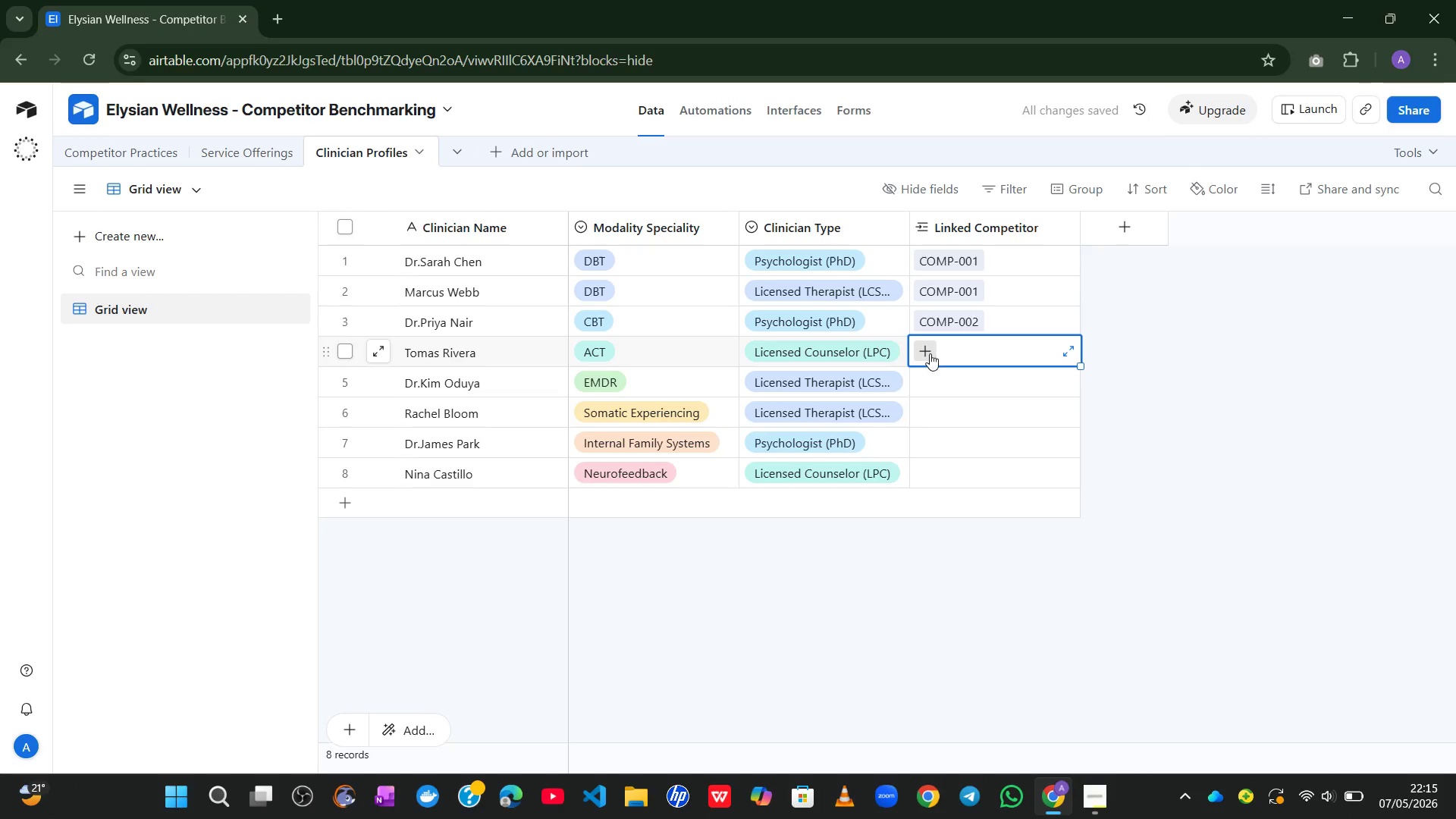 
left_click([930, 353])
 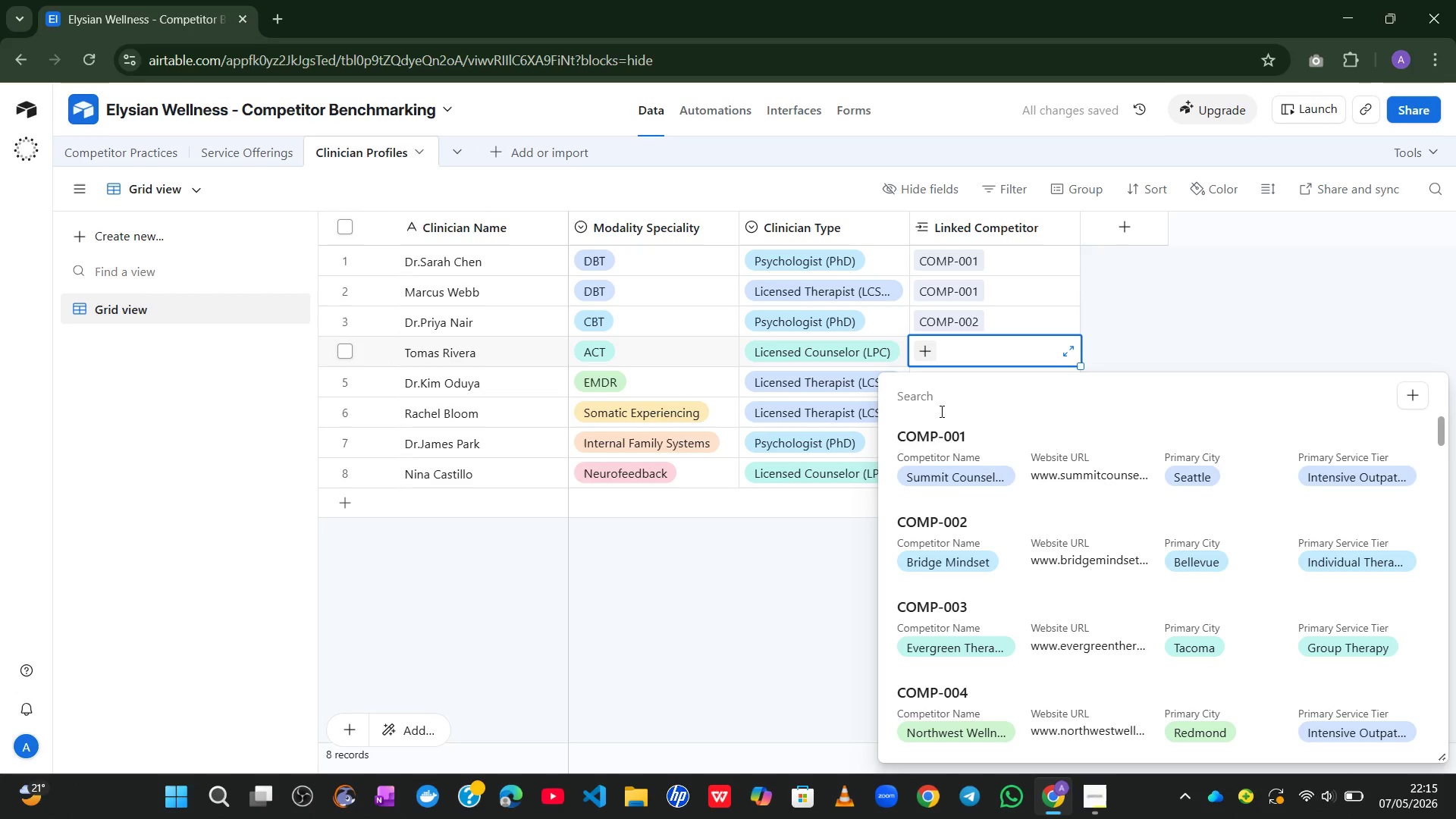 
wait(6.69)
 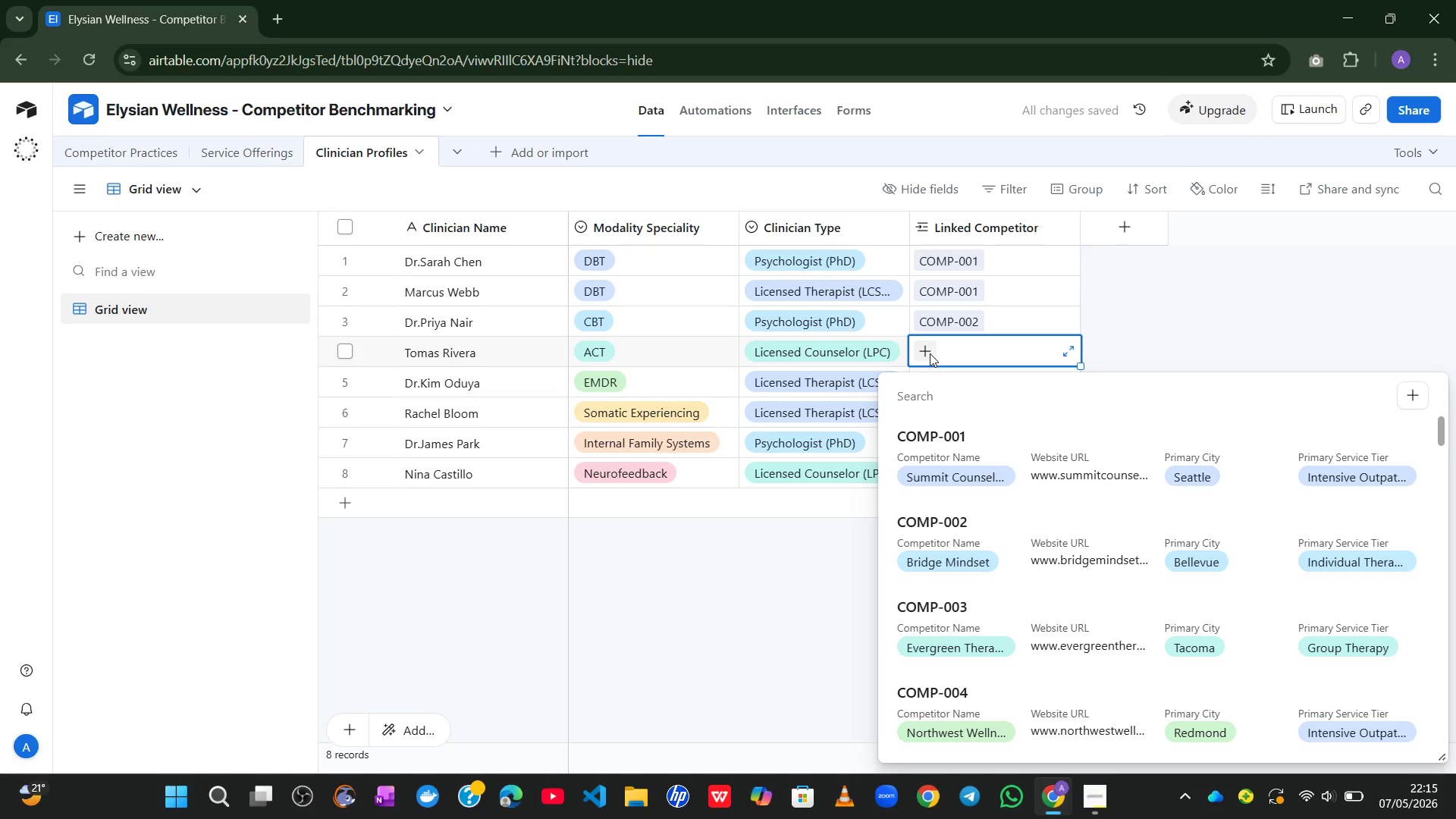 
left_click([968, 570])
 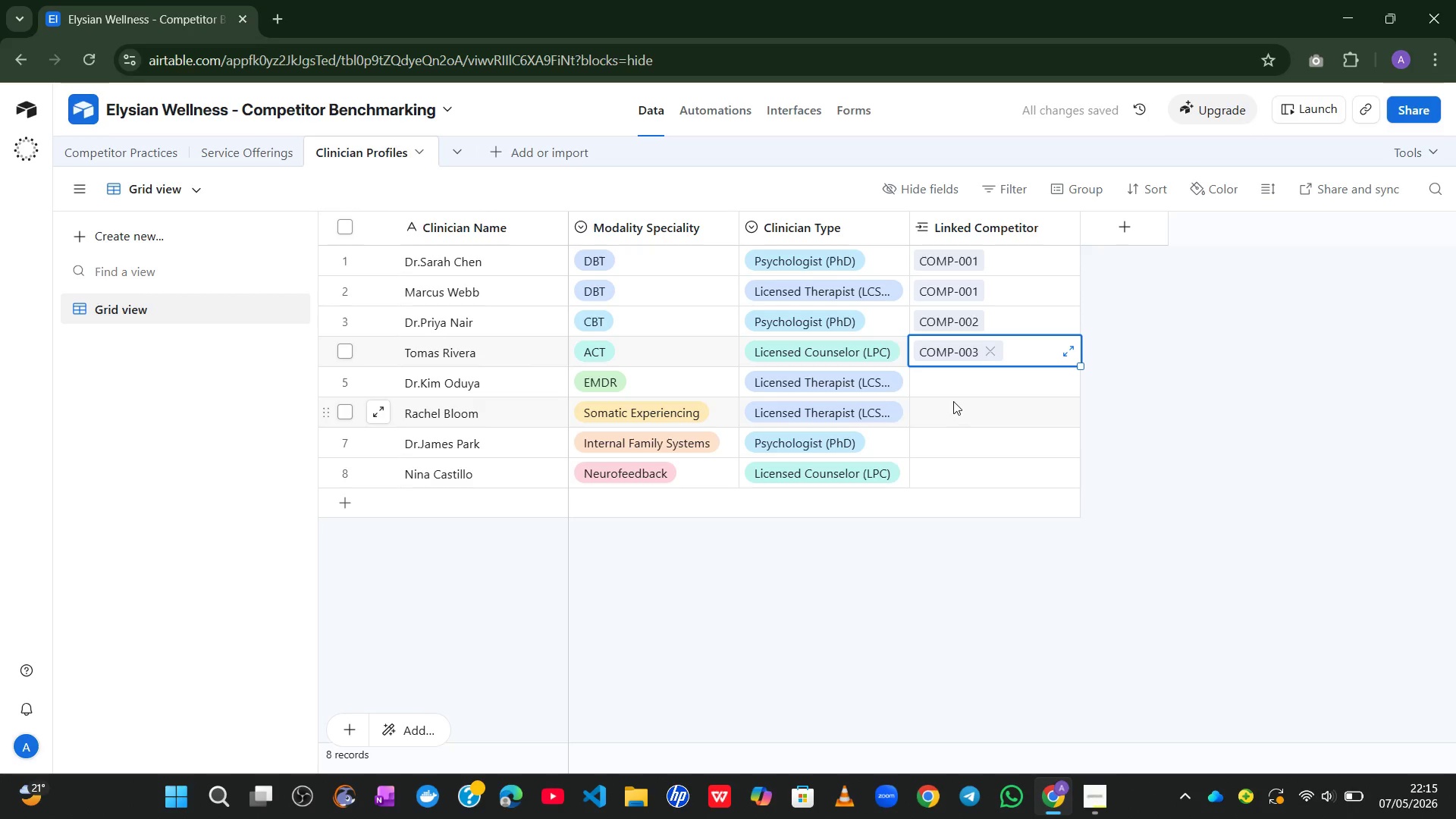 
left_click([939, 382])
 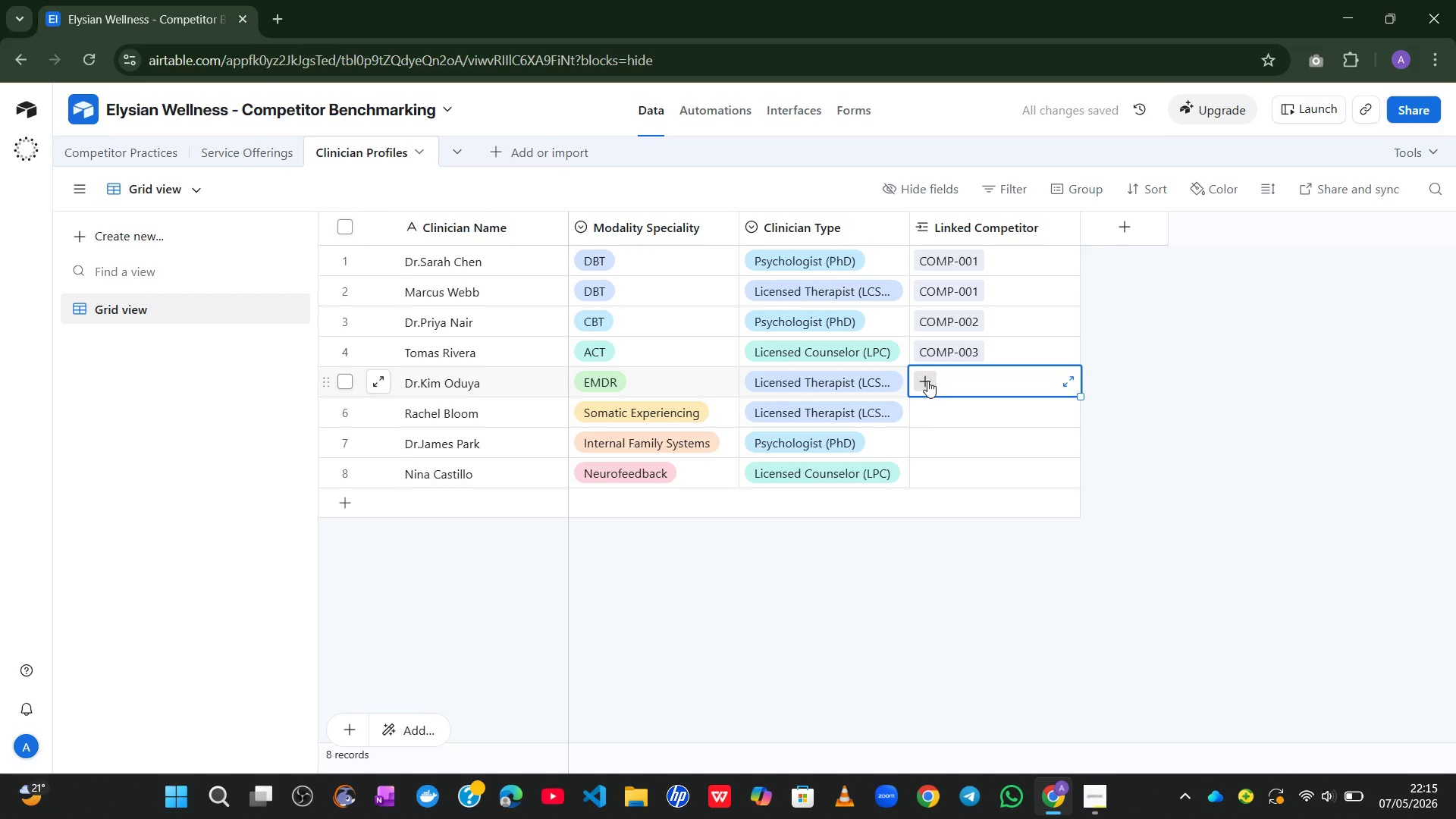 
left_click([927, 381])
 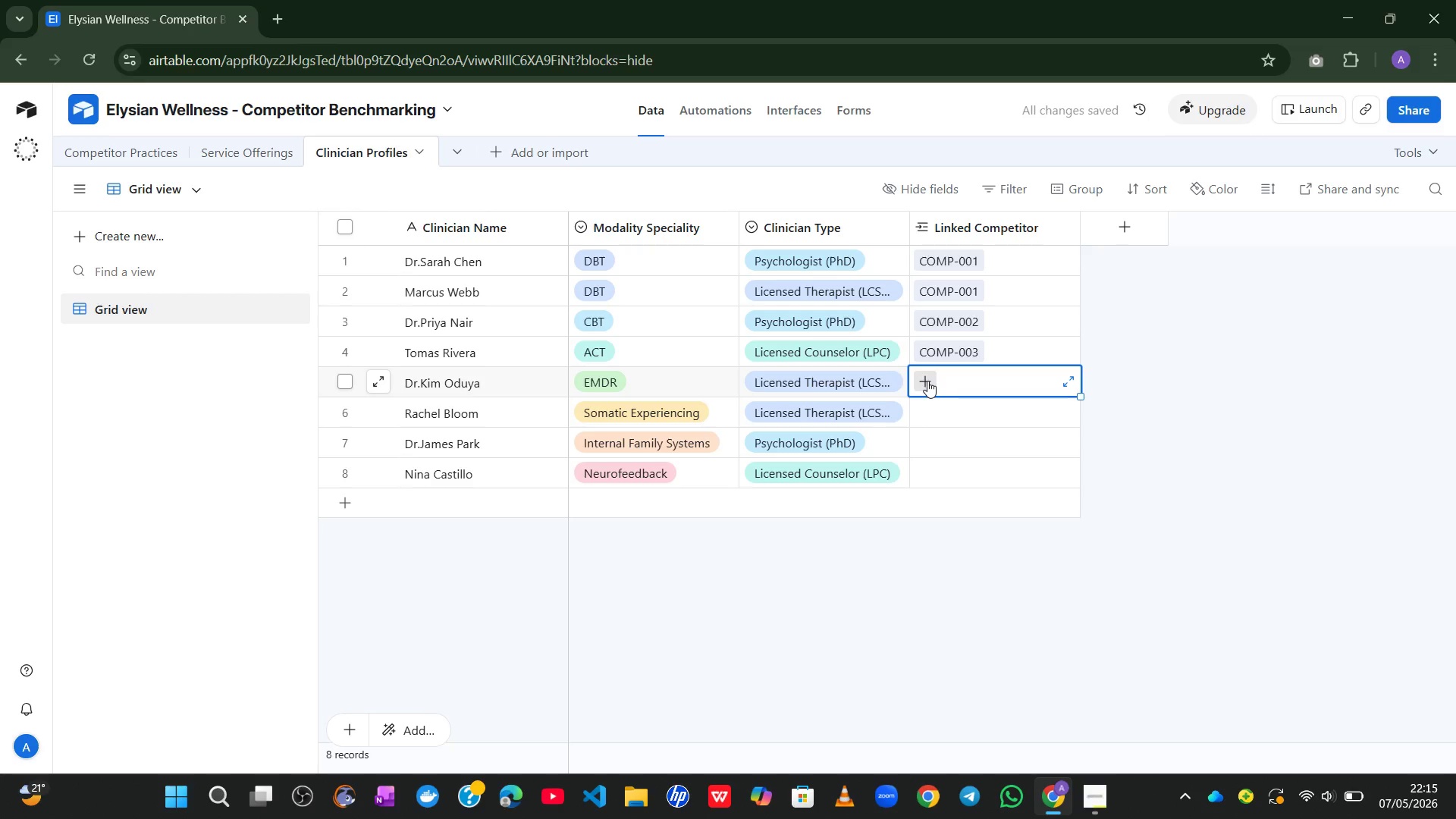 
mouse_move([926, 398])
 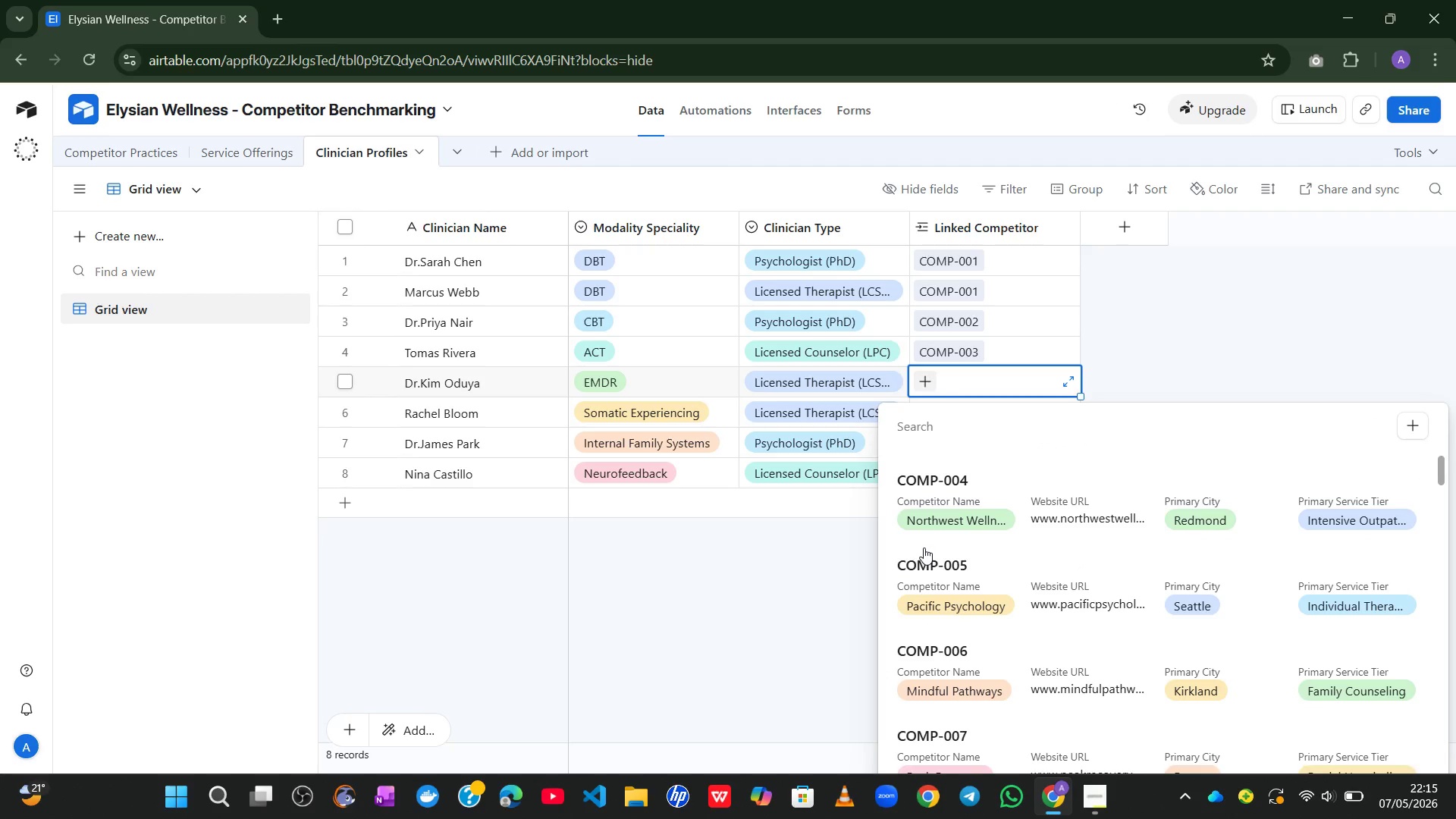 
left_click([926, 679])
 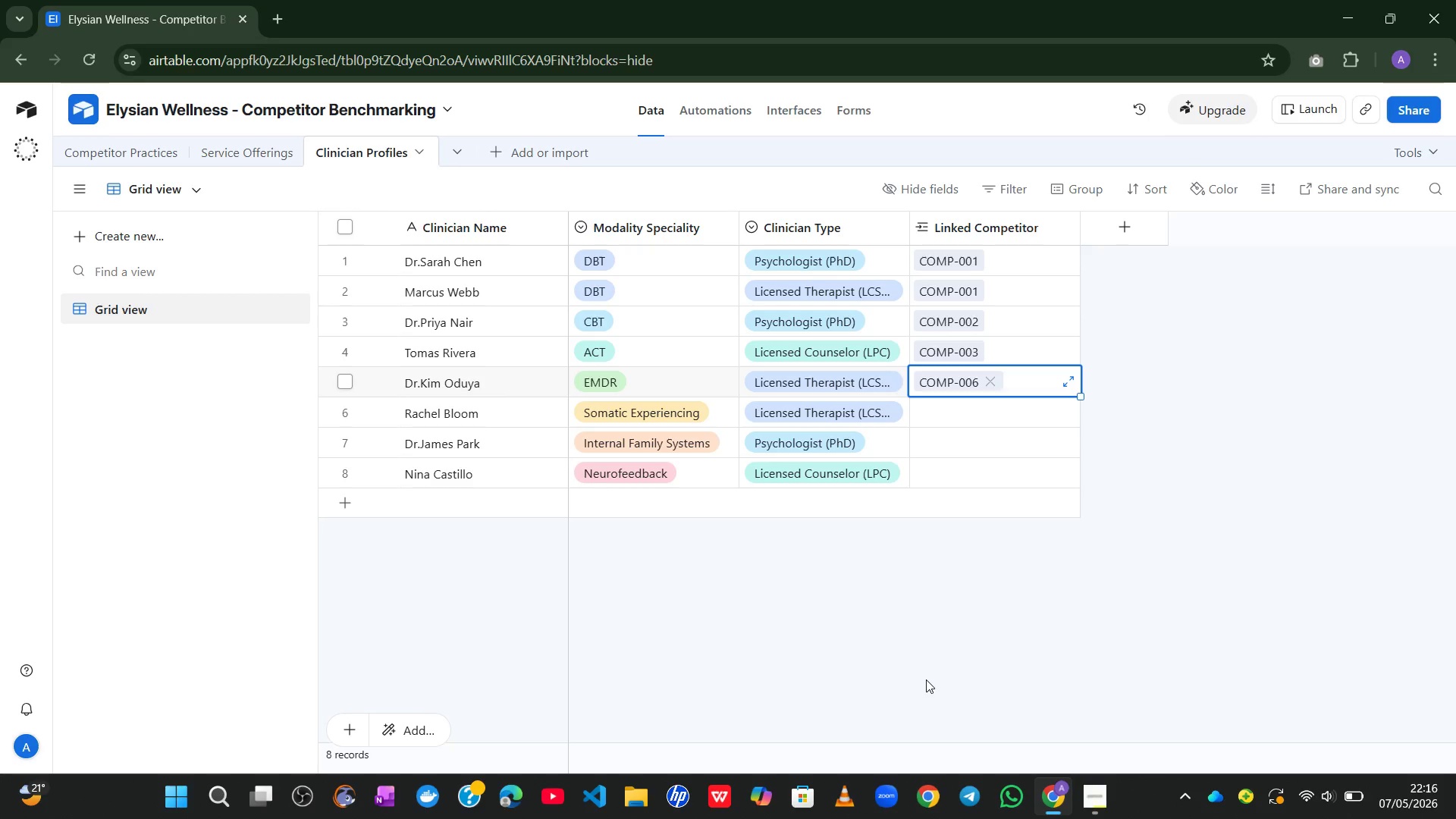 
wait(32.47)
 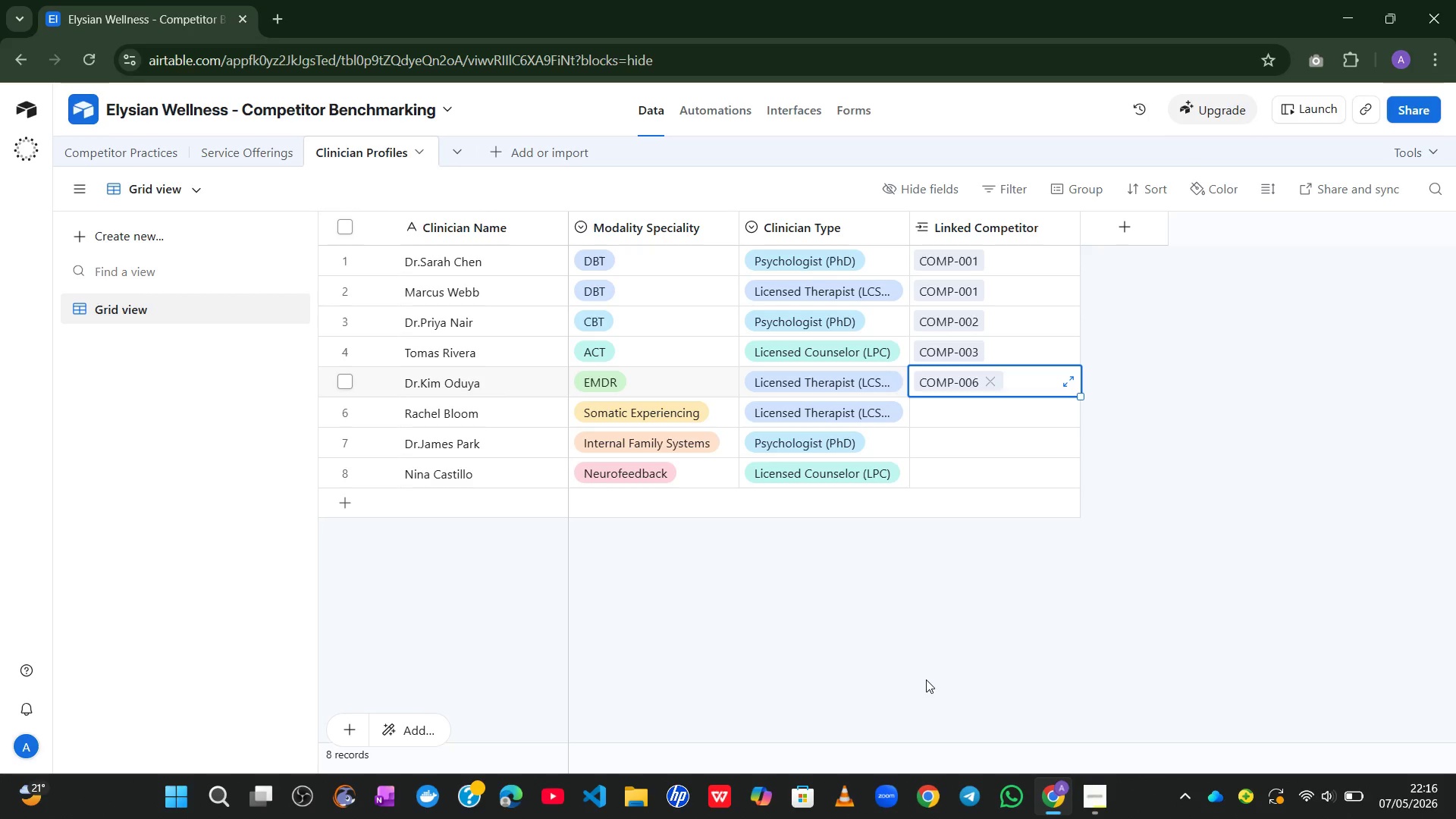 
left_click([1033, 479])
 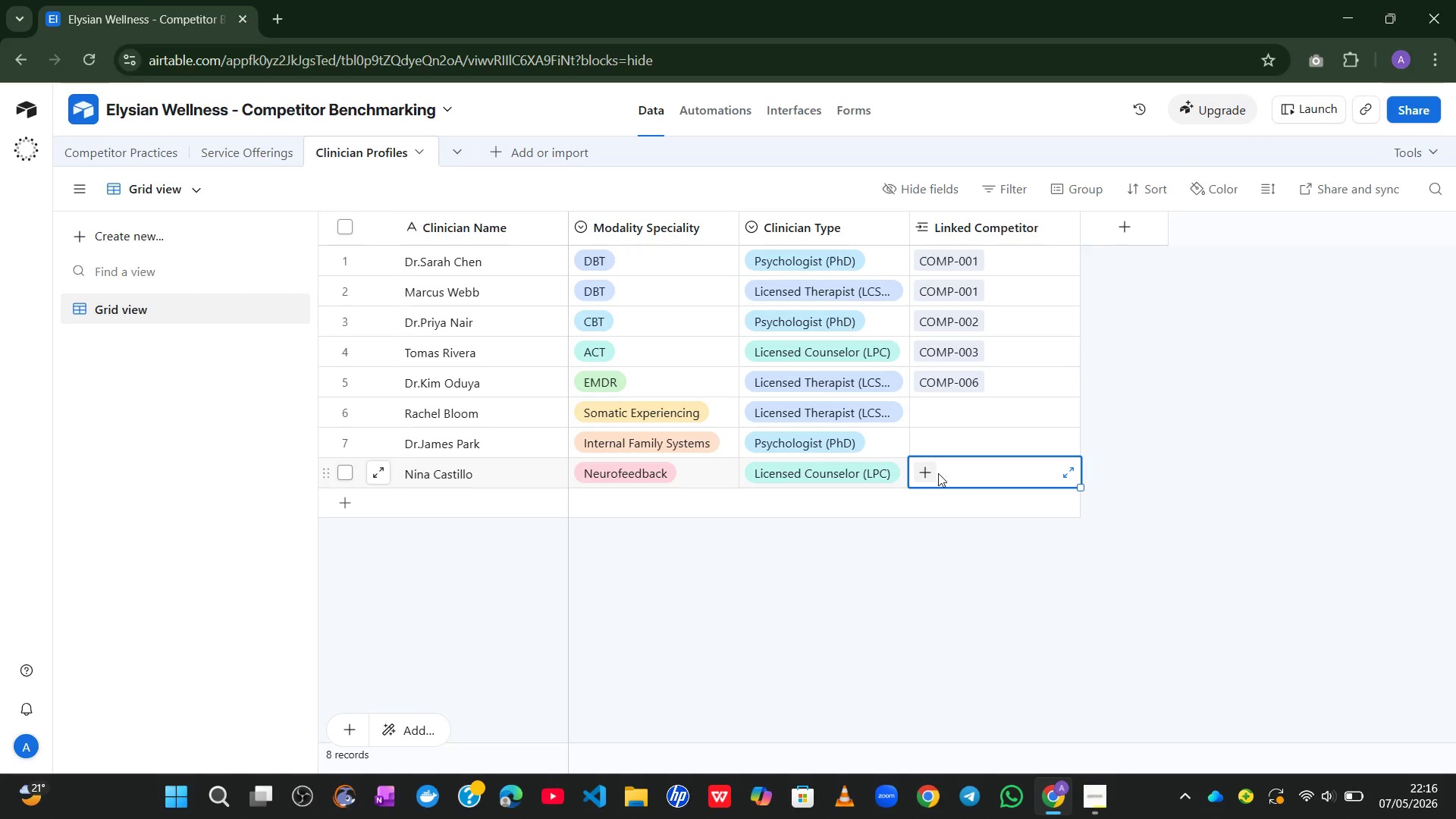 
left_click([933, 472])
 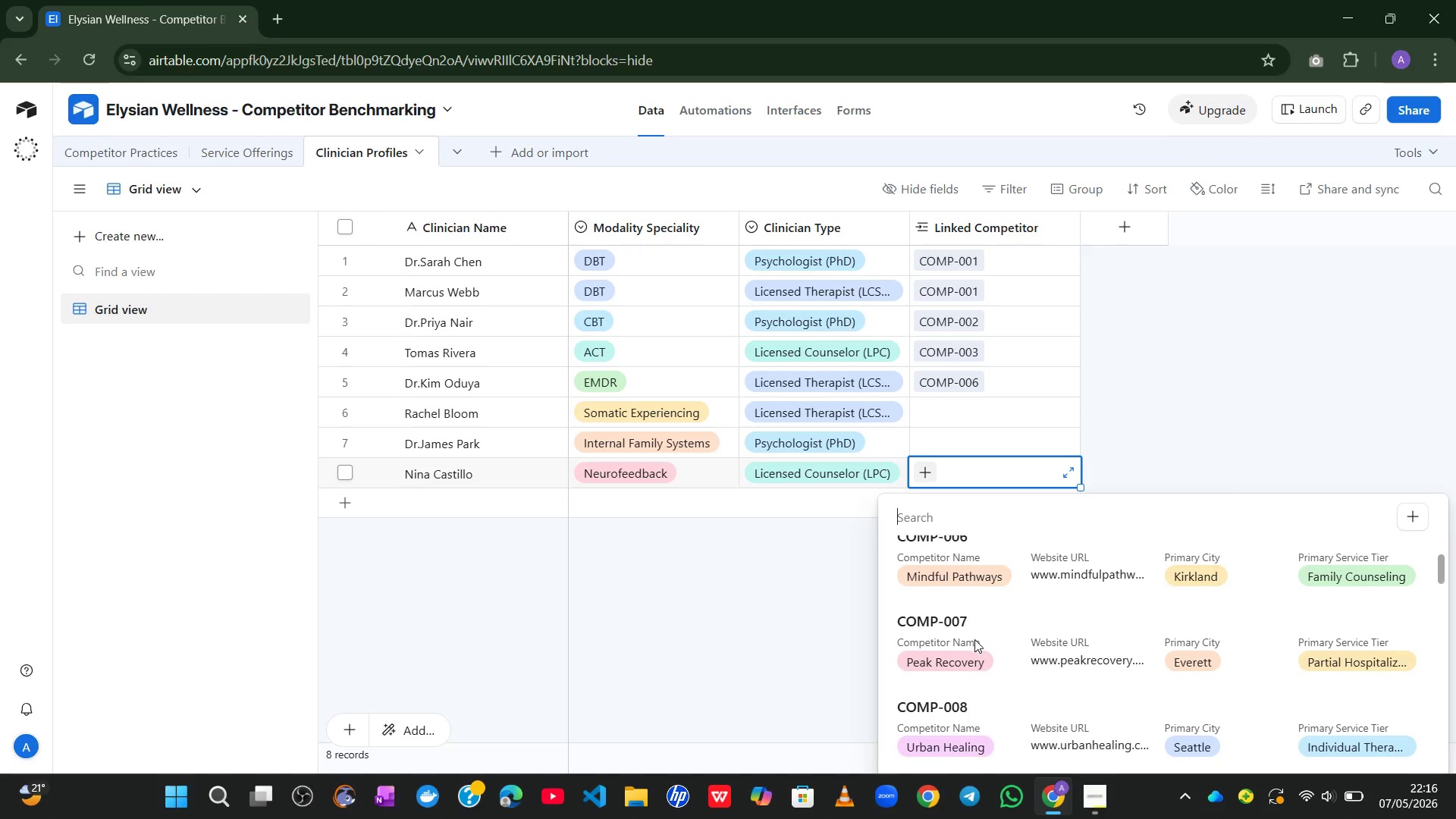 
wait(13.89)
 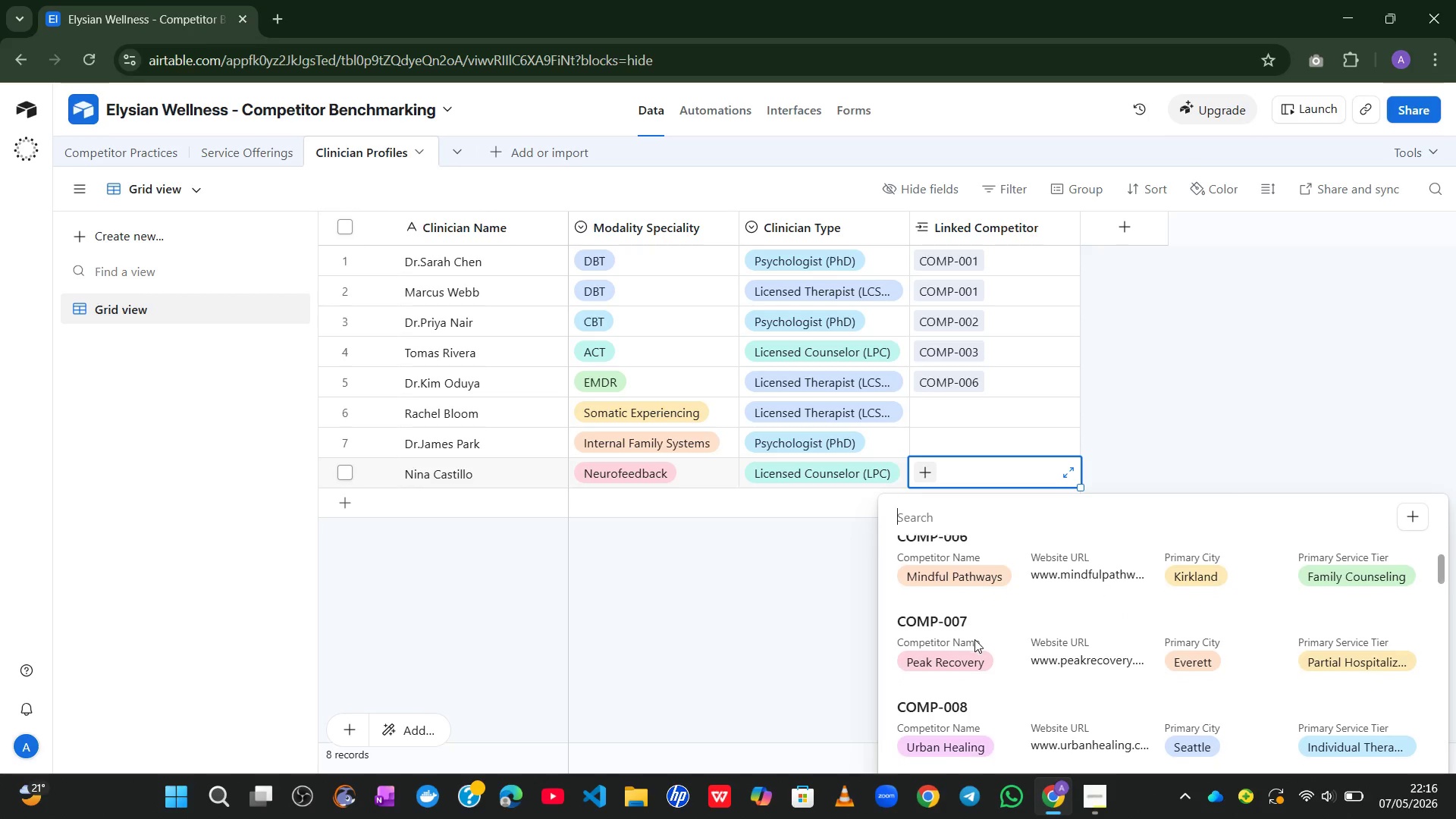 
left_click([956, 699])
 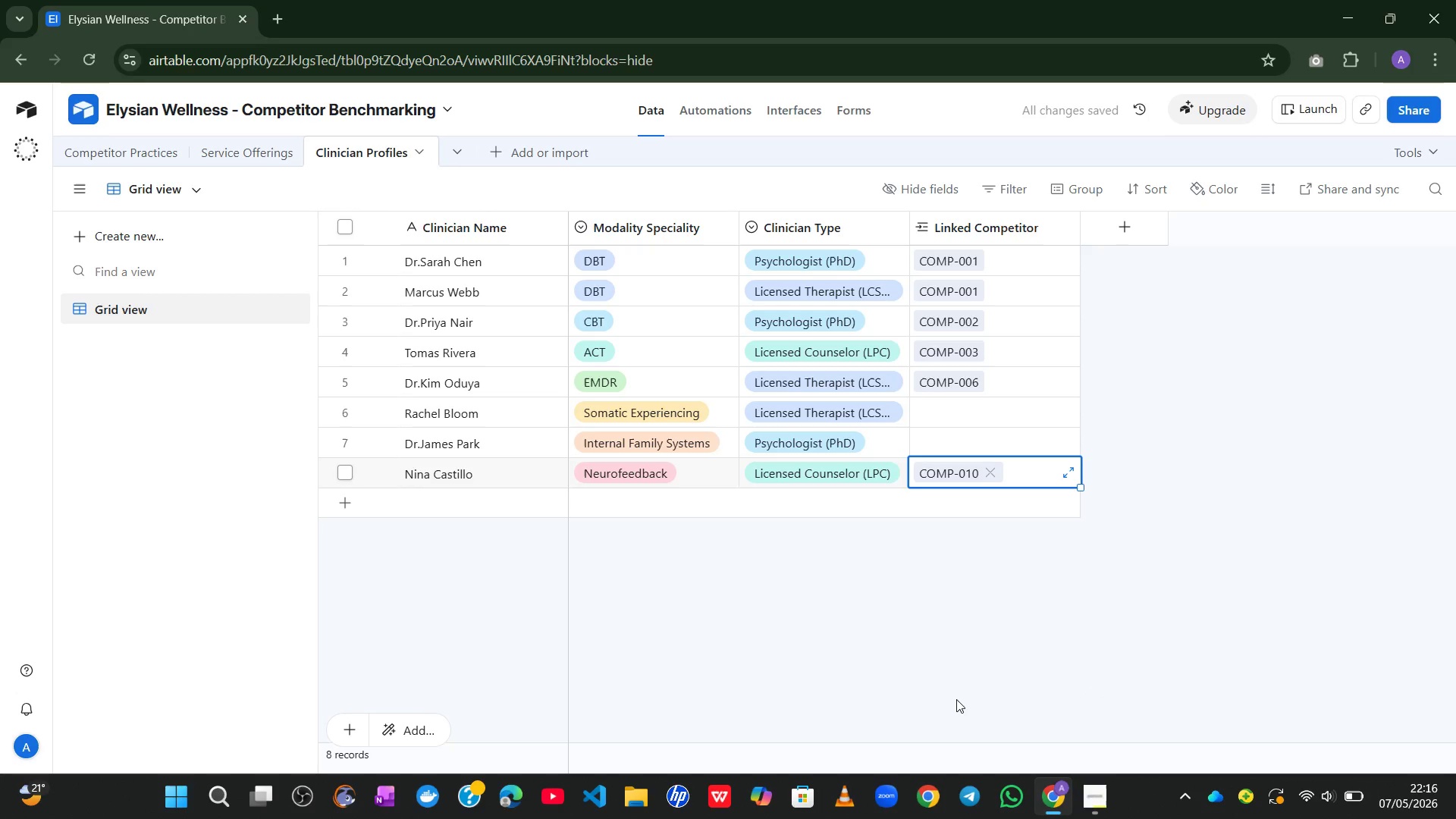 
wait(5.94)
 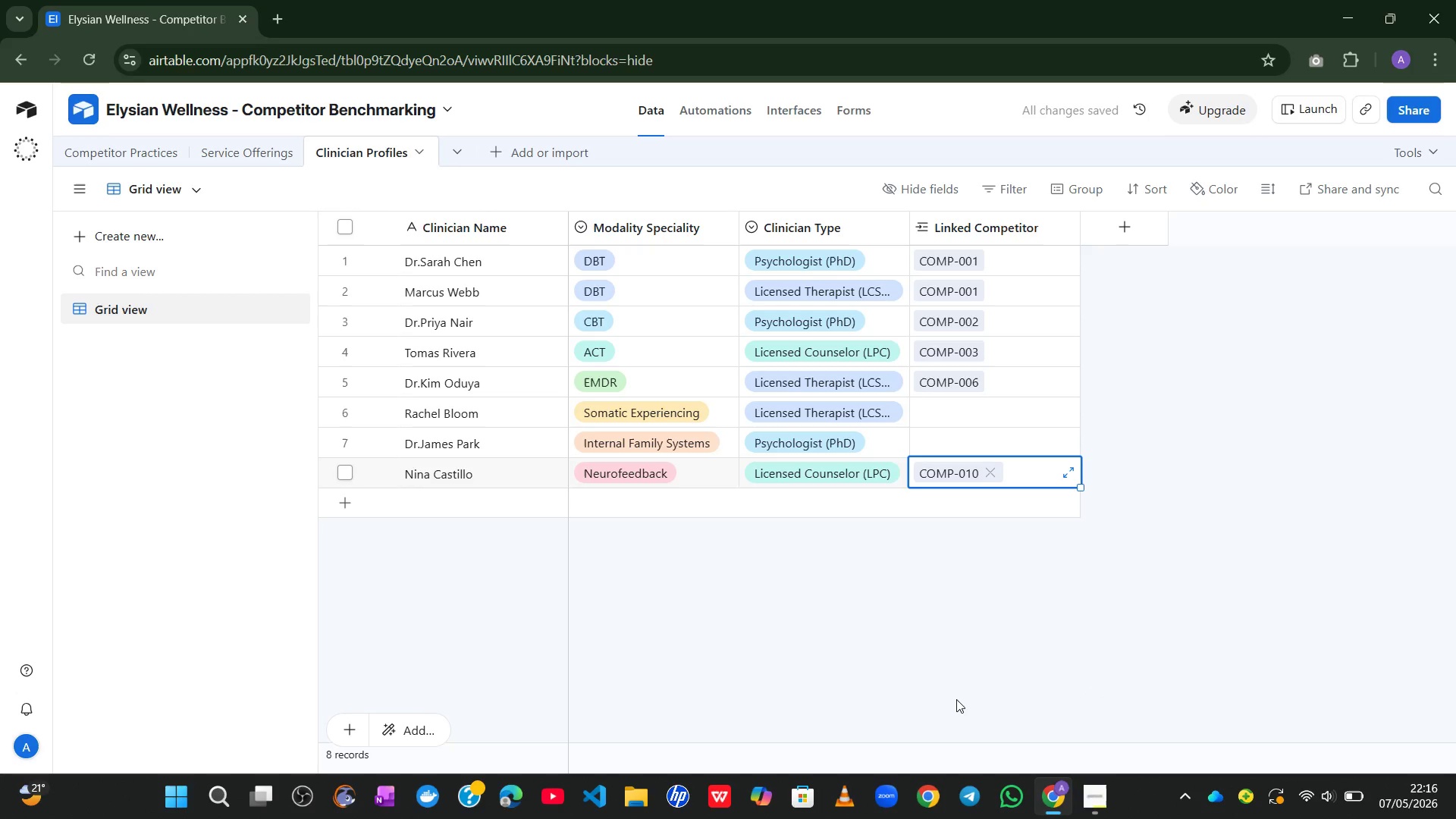 
left_click_drag(start_coordinate=[958, 437], to_coordinate=[926, 435])
 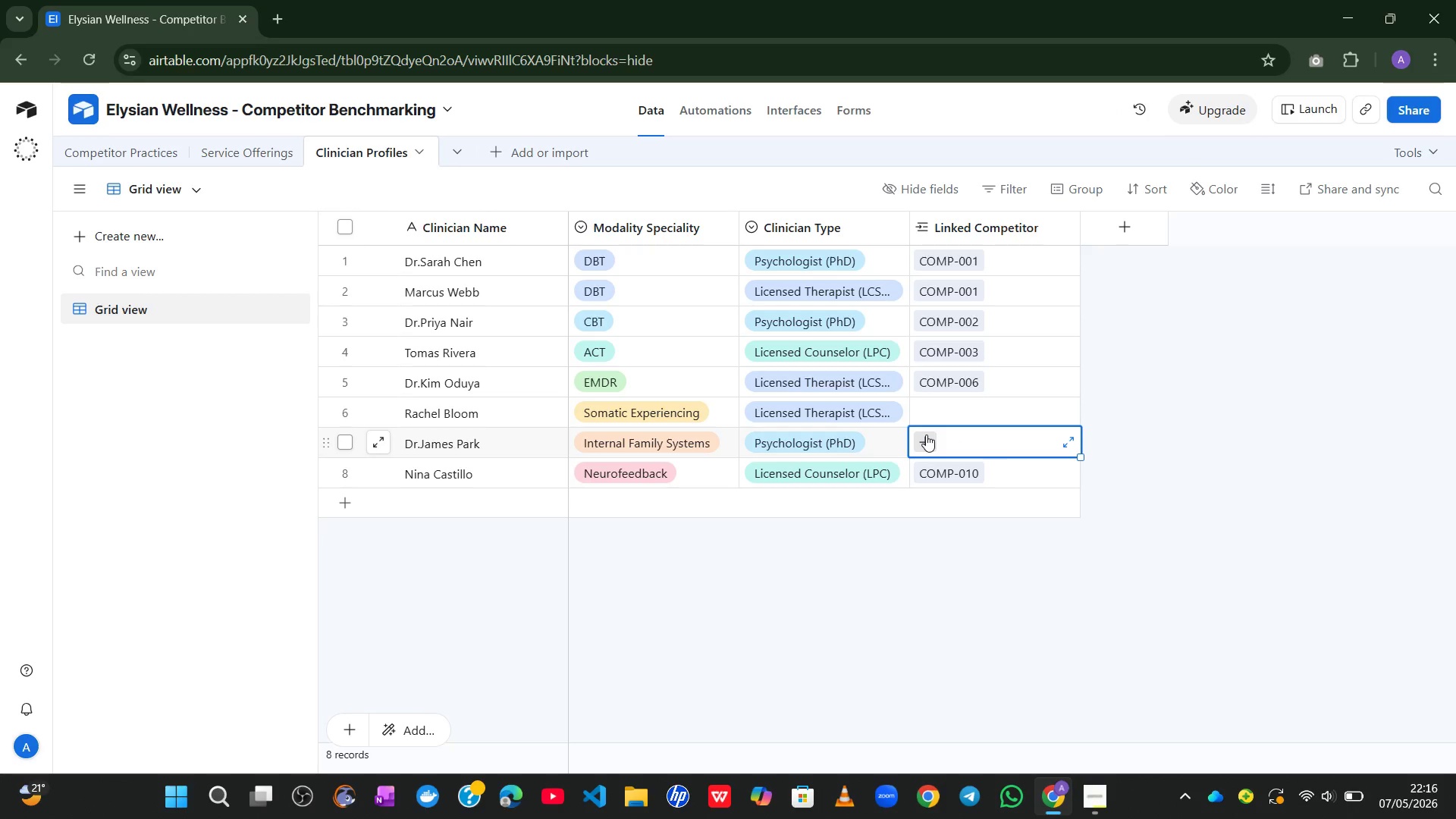 
left_click([926, 435])
 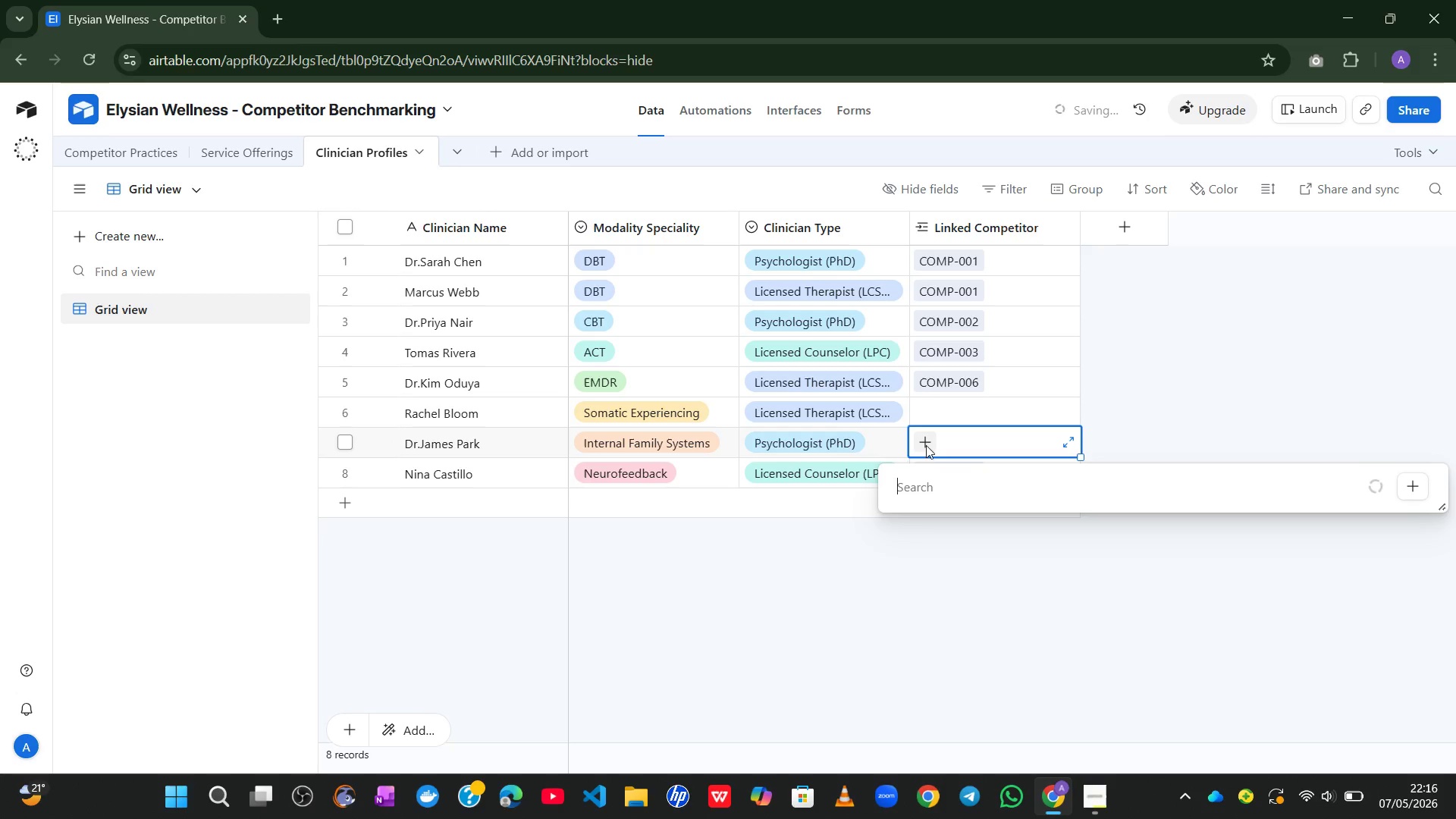 
mouse_move([928, 608])
 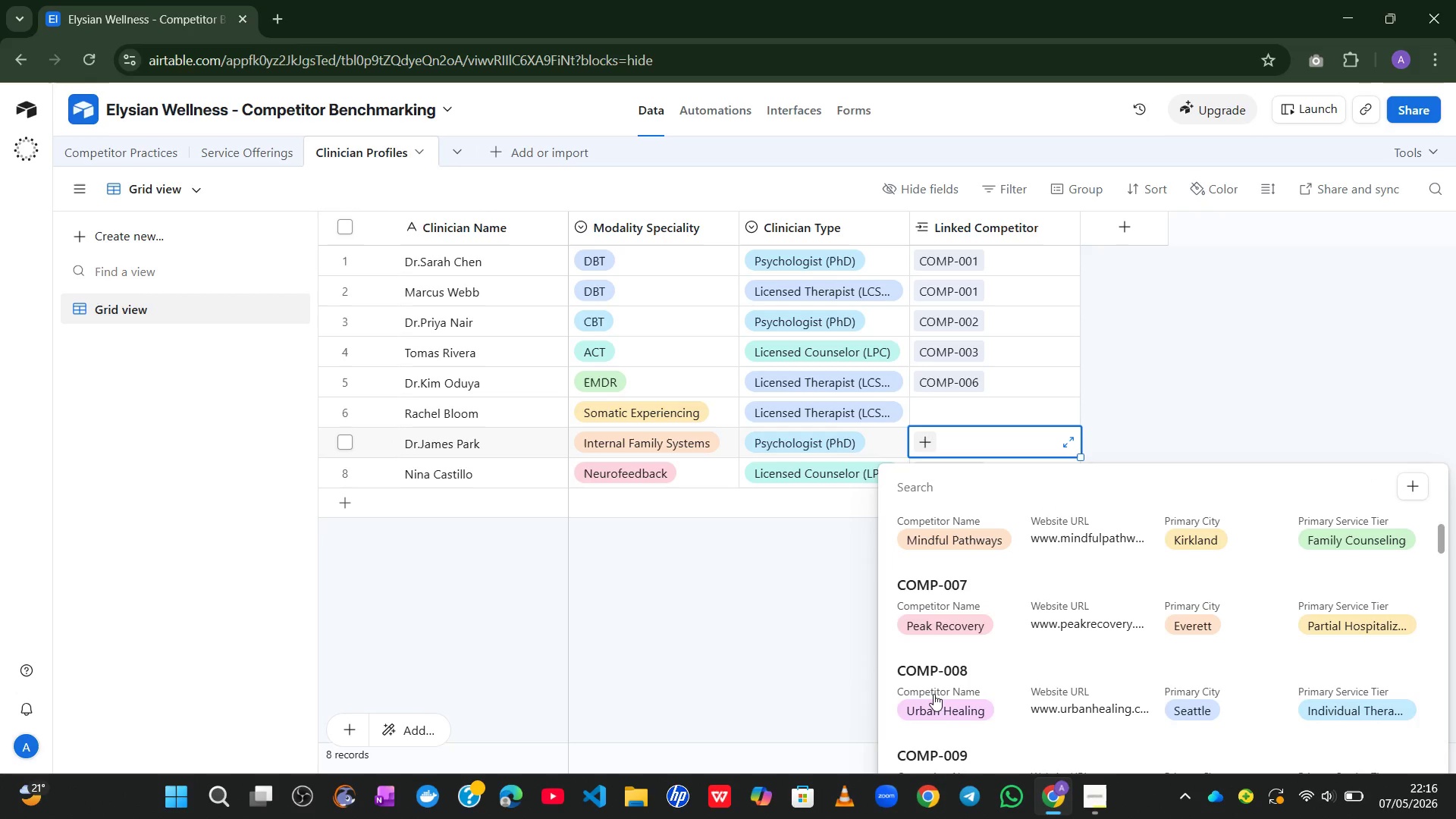 
left_click([934, 694])
 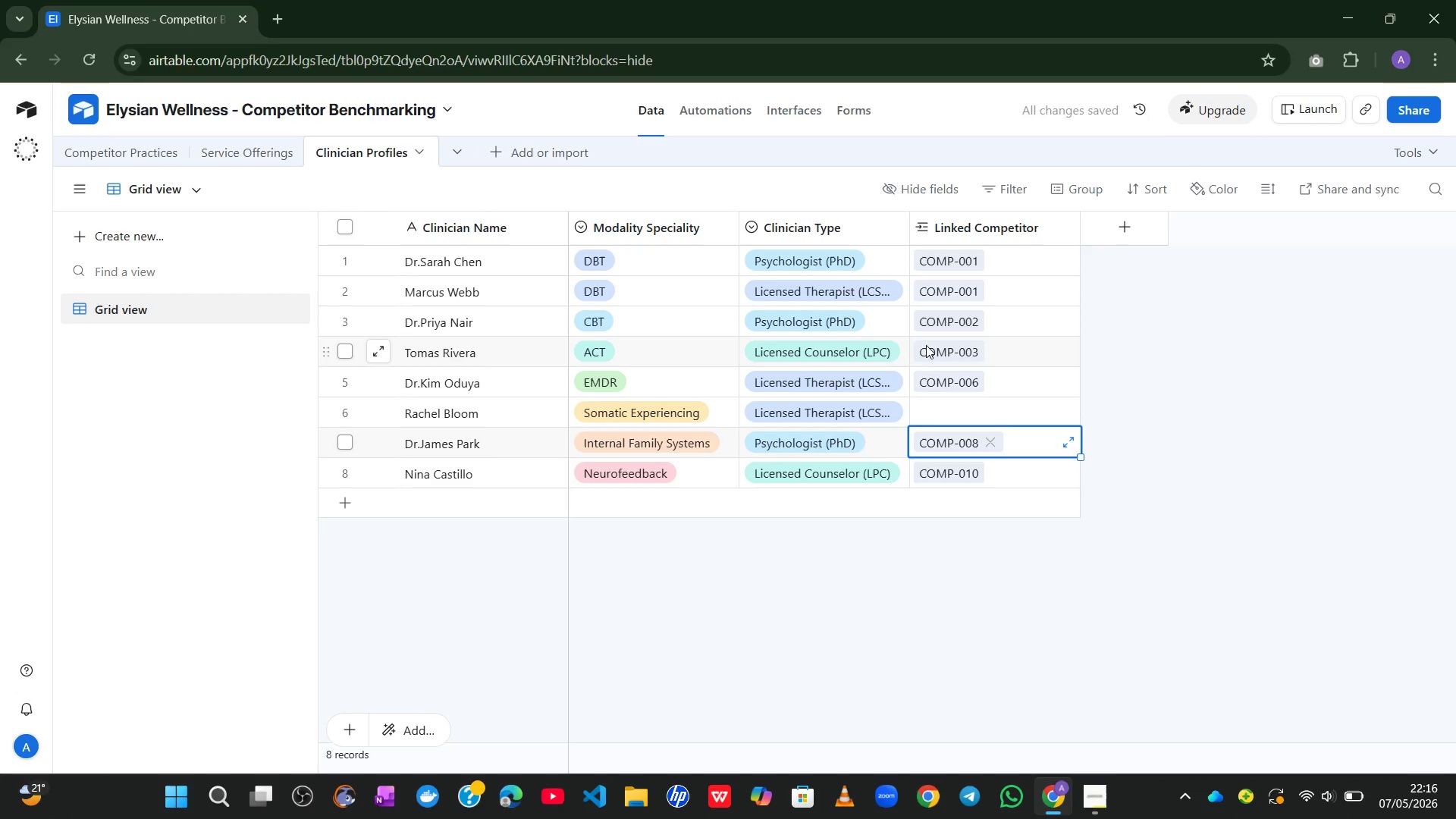 
left_click([927, 418])
 